 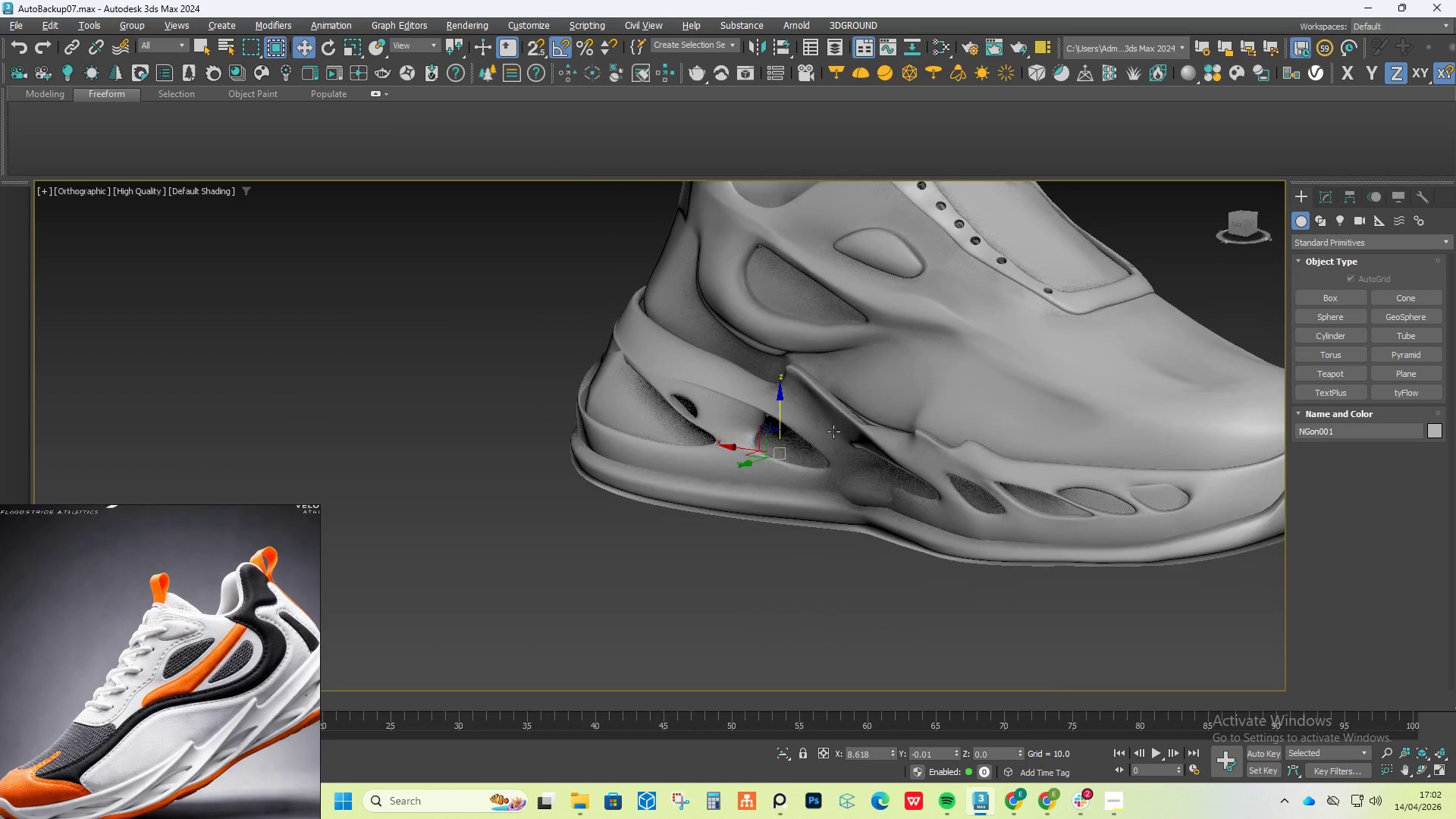 
key(Alt+AltLeft)
 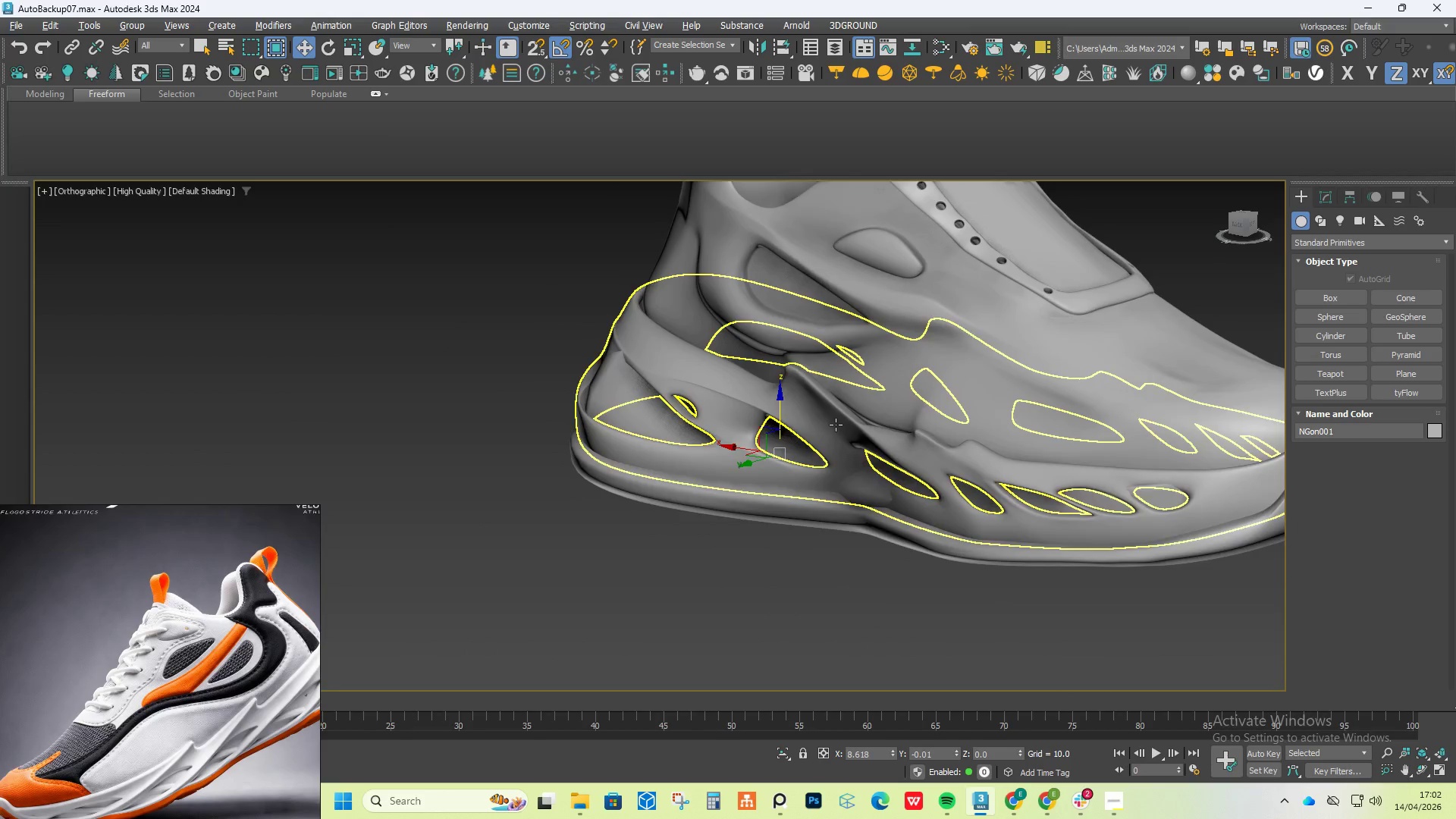 
scroll: coordinate [836, 425], scroll_direction: down, amount: 2.0
 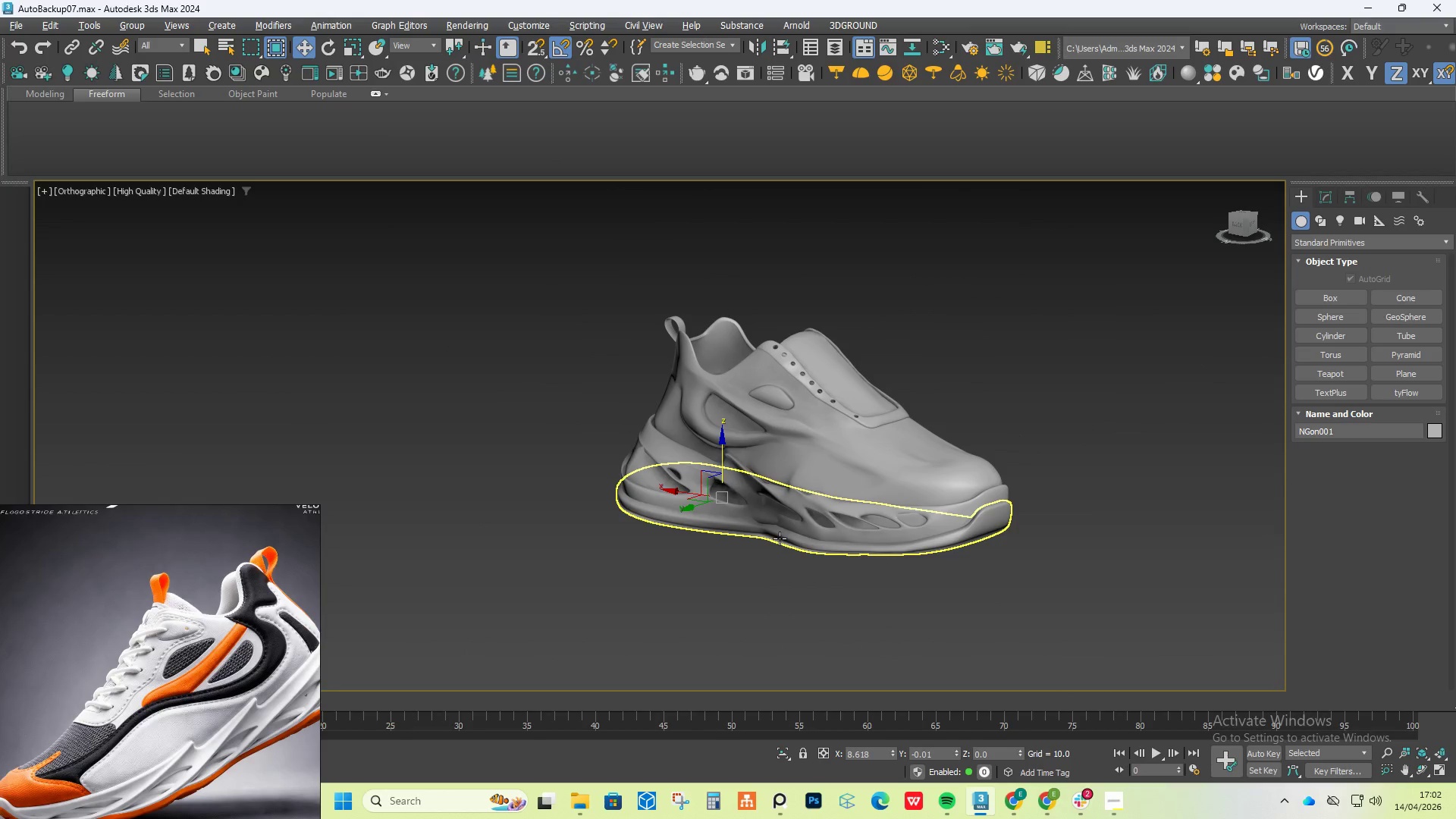 
scroll: coordinate [808, 391], scroll_direction: up, amount: 3.0
 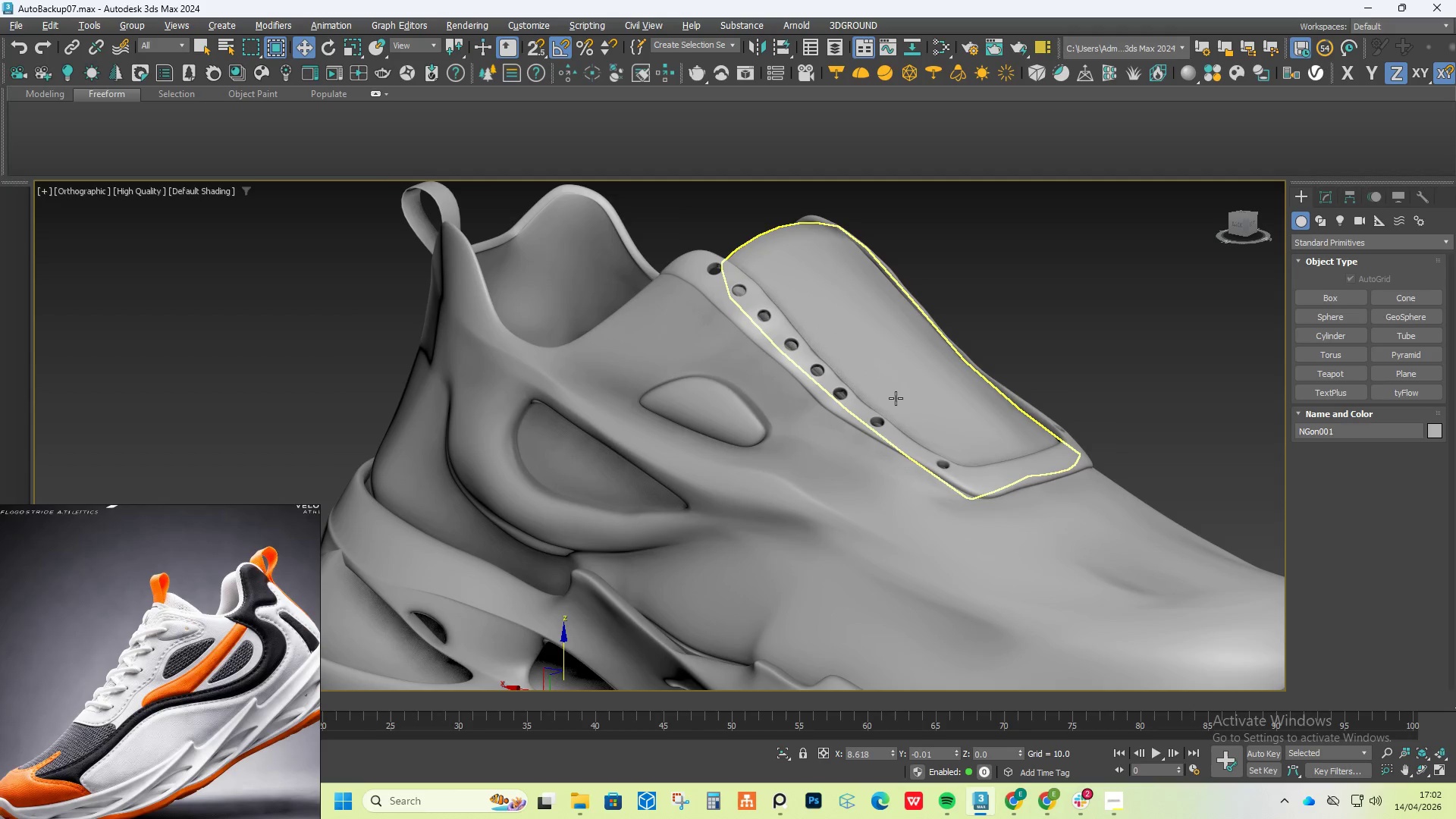 
hold_key(key=AltLeft, duration=0.66)
 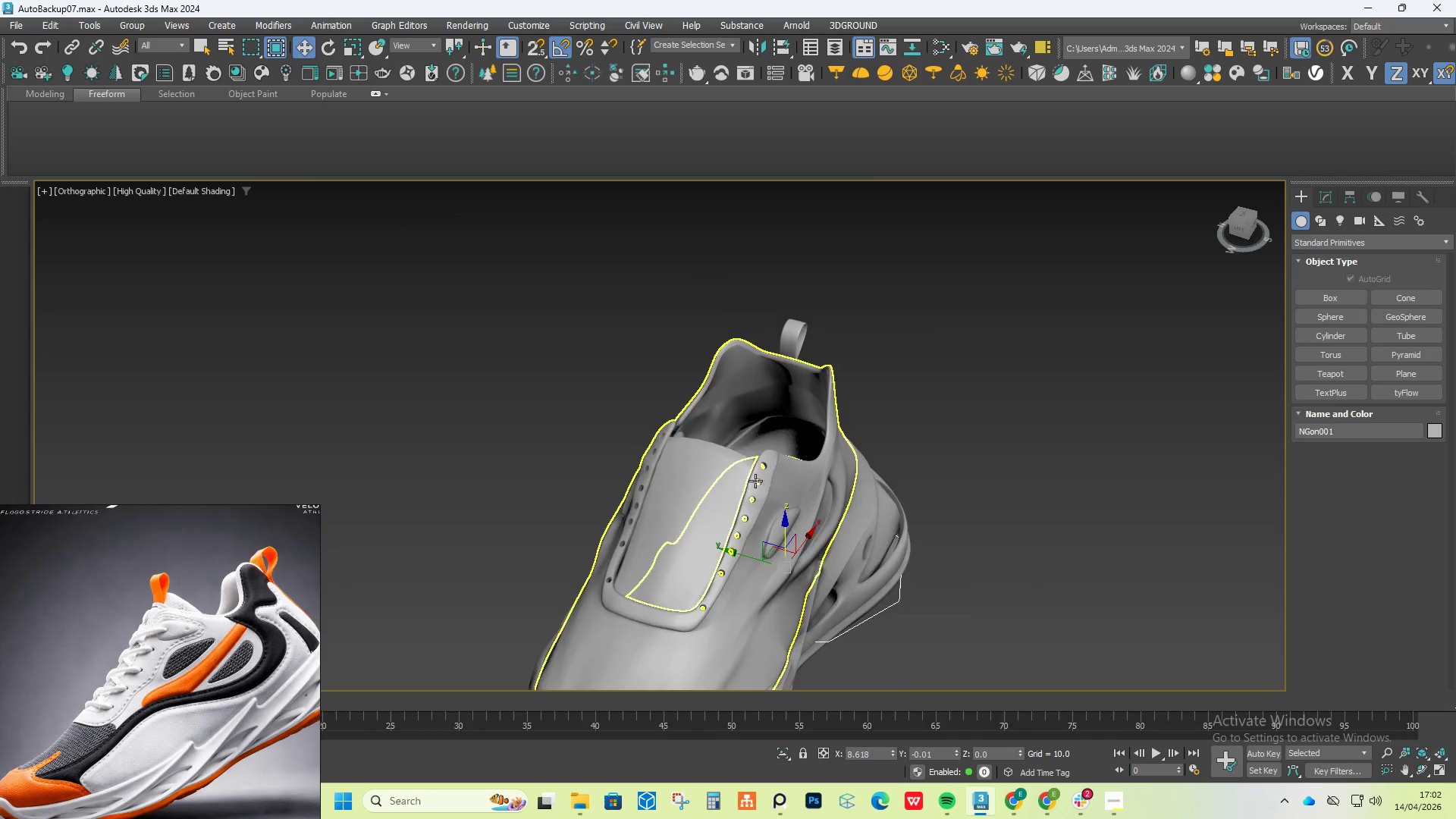 
scroll: coordinate [1006, 440], scroll_direction: down, amount: 2.0
 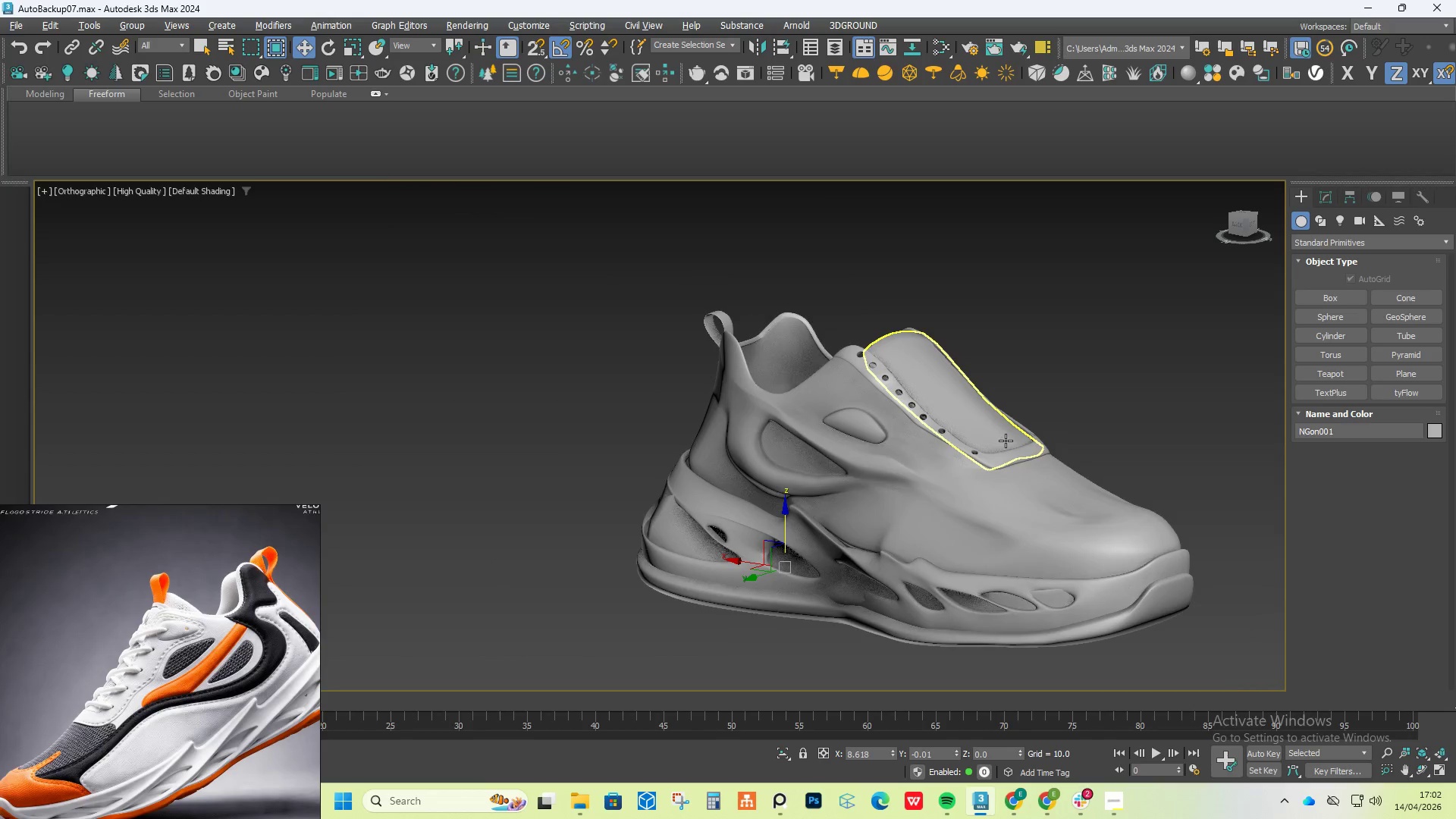 
scroll: coordinate [800, 462], scroll_direction: up, amount: 1.0
 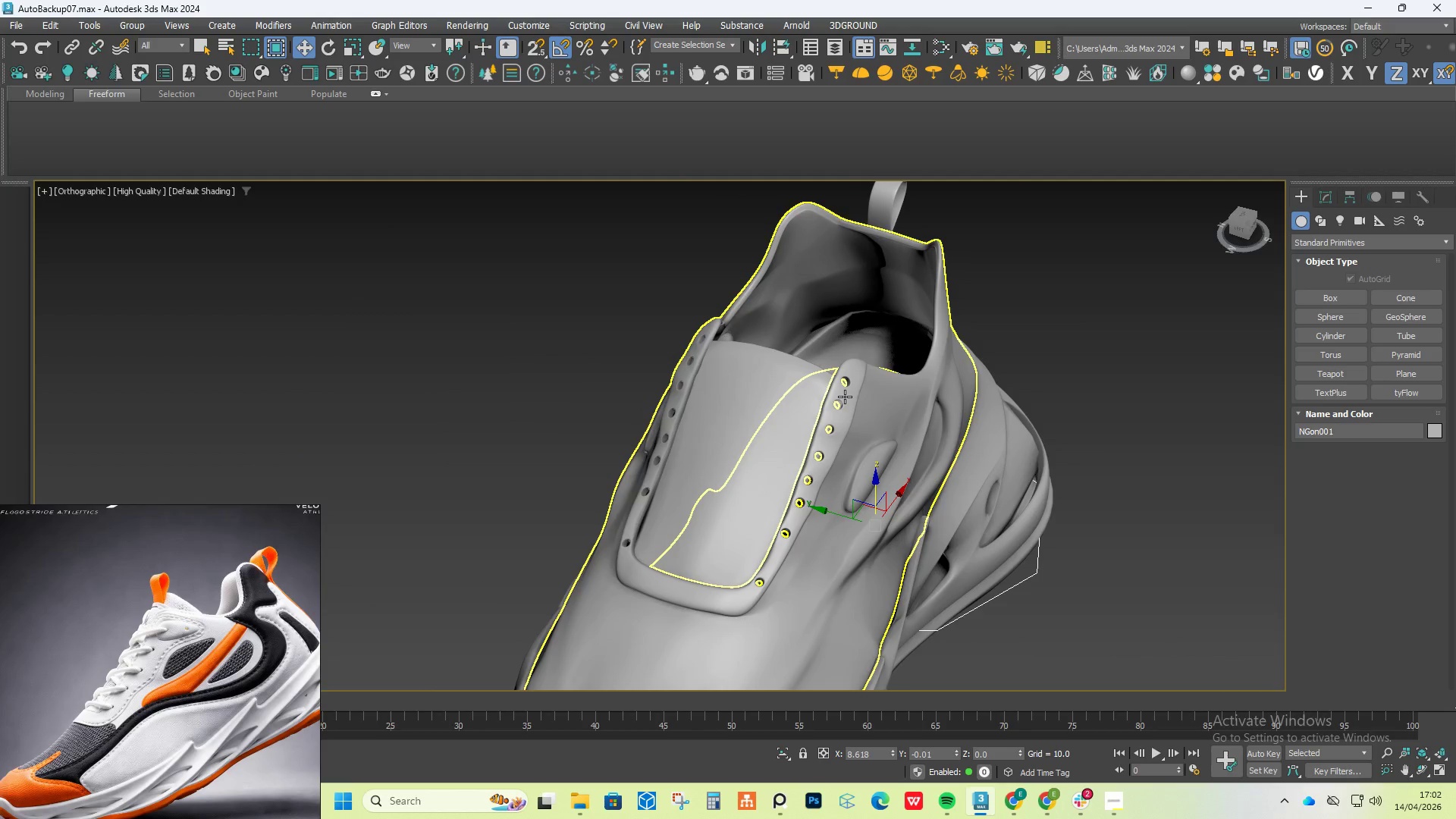 
hold_key(key=AltLeft, duration=0.69)
 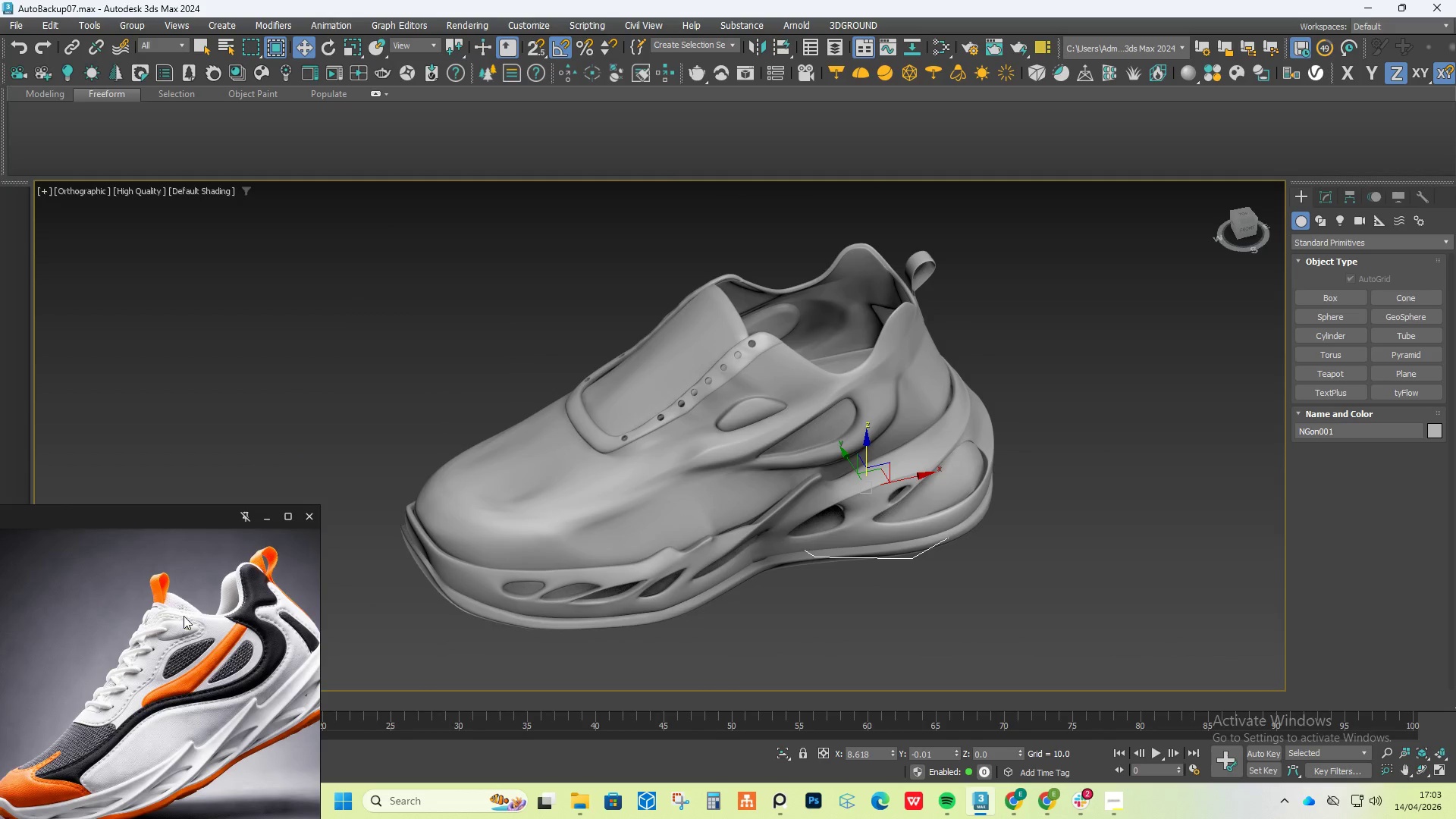 
scroll: coordinate [845, 397], scroll_direction: down, amount: 1.0
 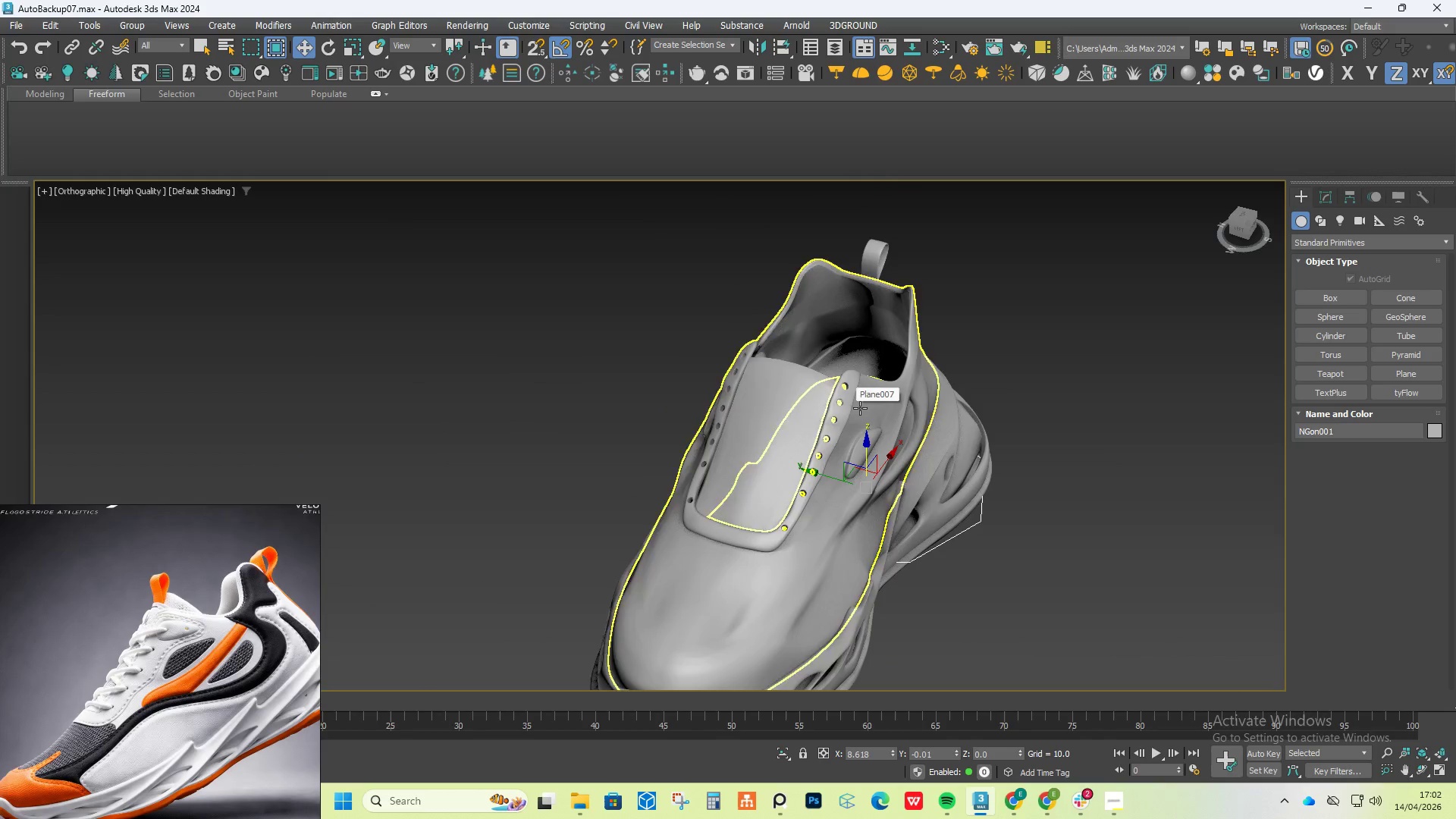 
scroll: coordinate [155, 607], scroll_direction: up, amount: 5.0
 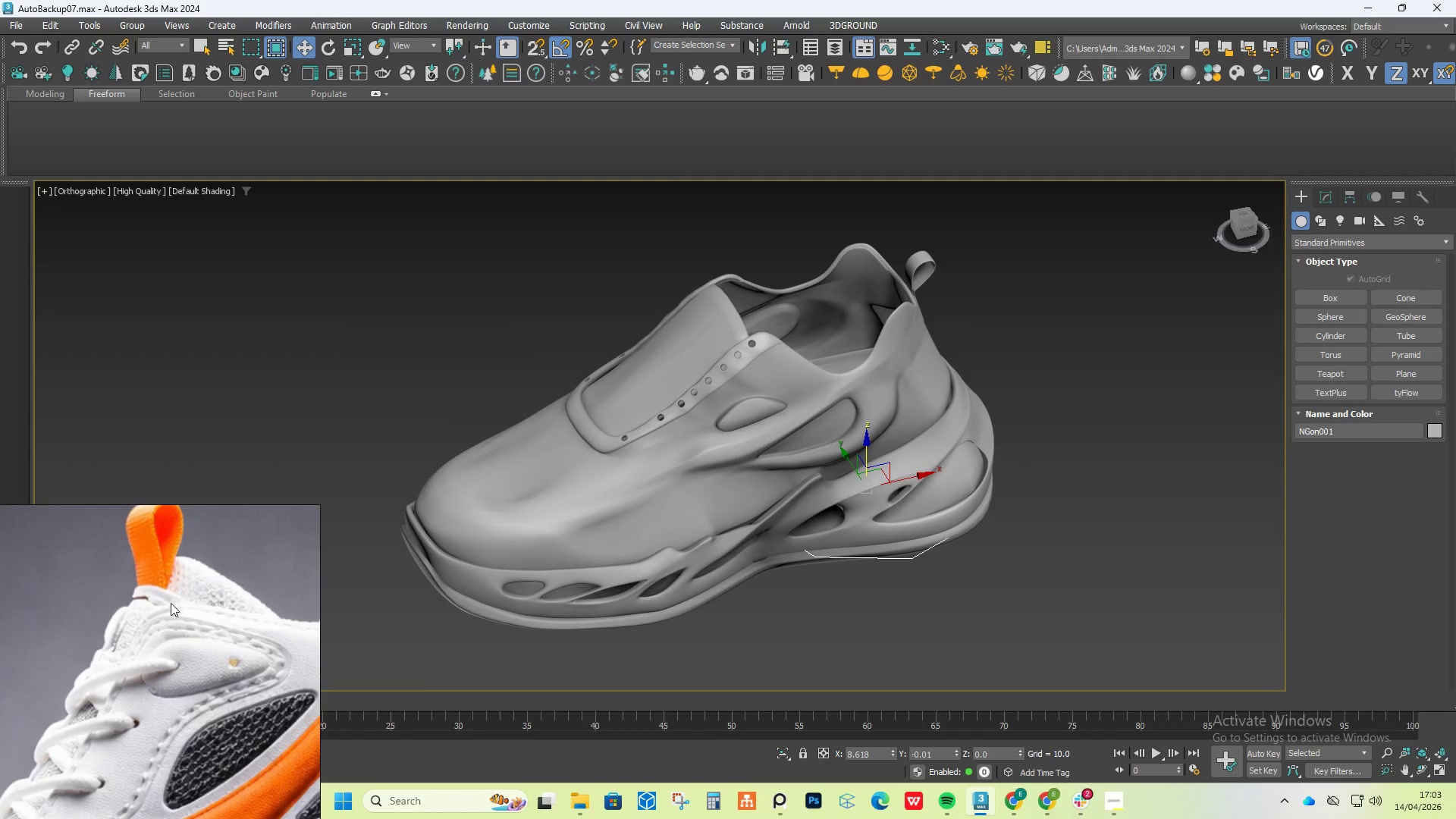 
hold_key(key=AltLeft, duration=0.78)
 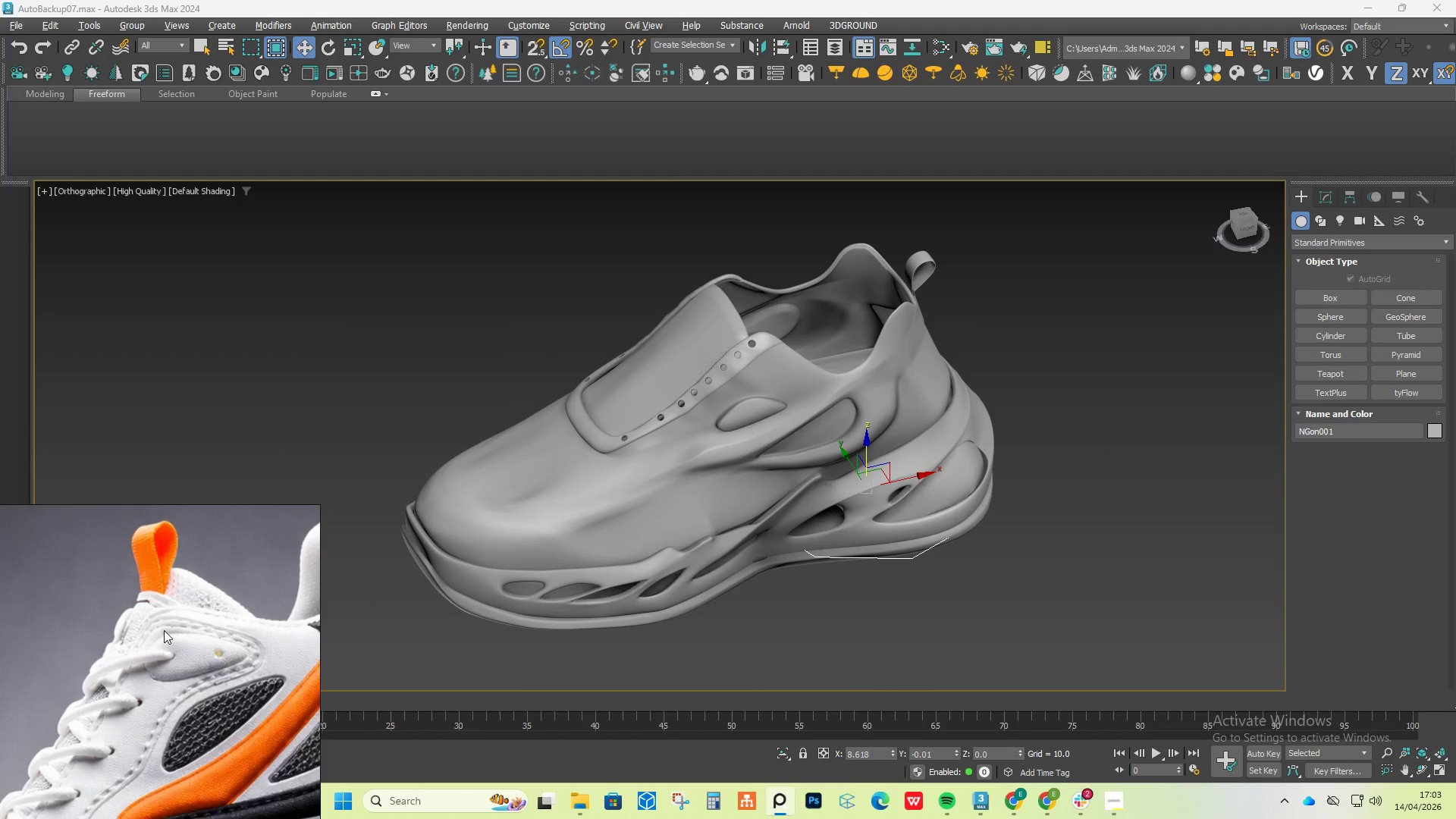 
scroll: coordinate [158, 612], scroll_direction: down, amount: 1.0
 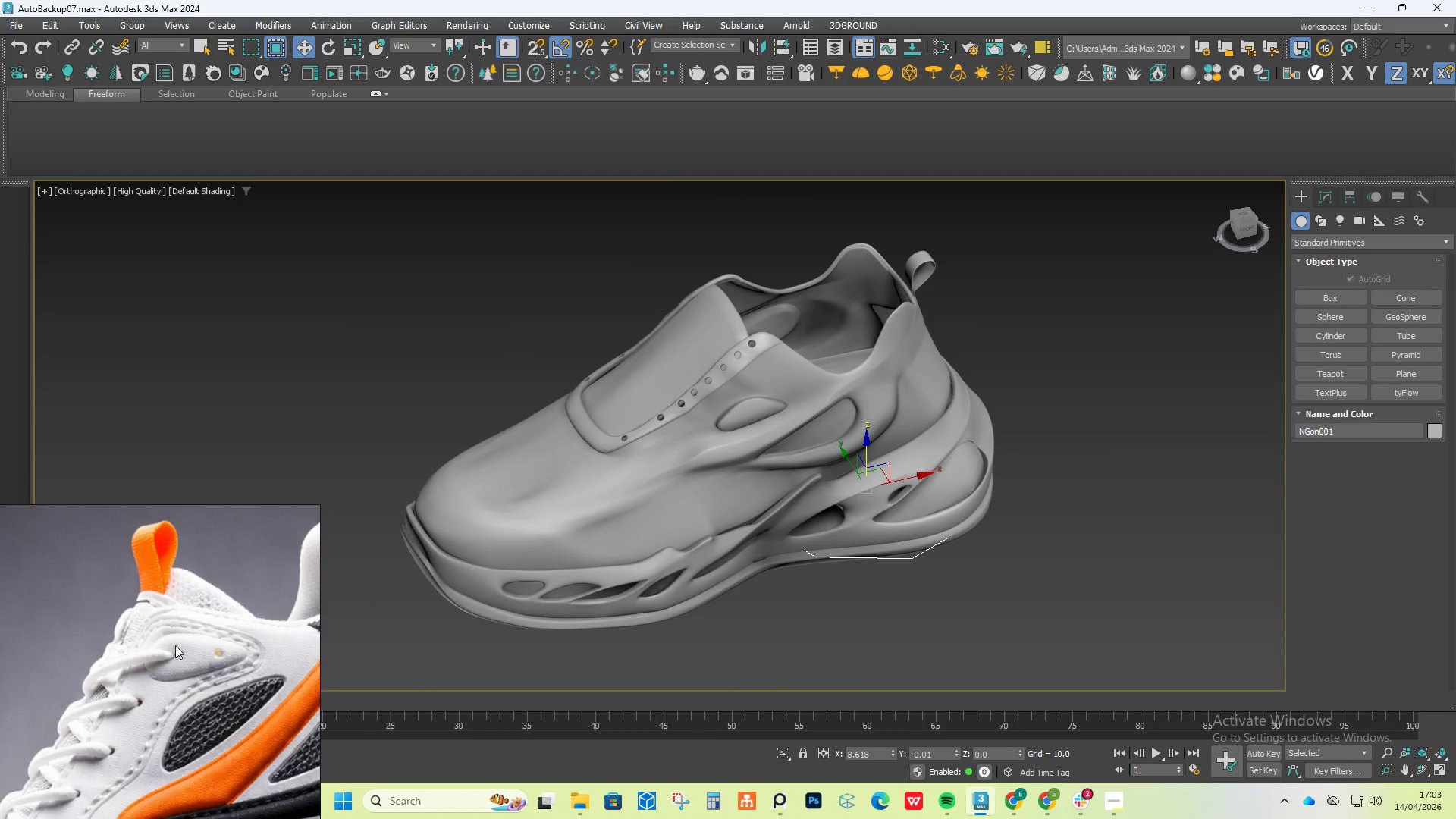 
scroll: coordinate [163, 626], scroll_direction: up, amount: 3.0
 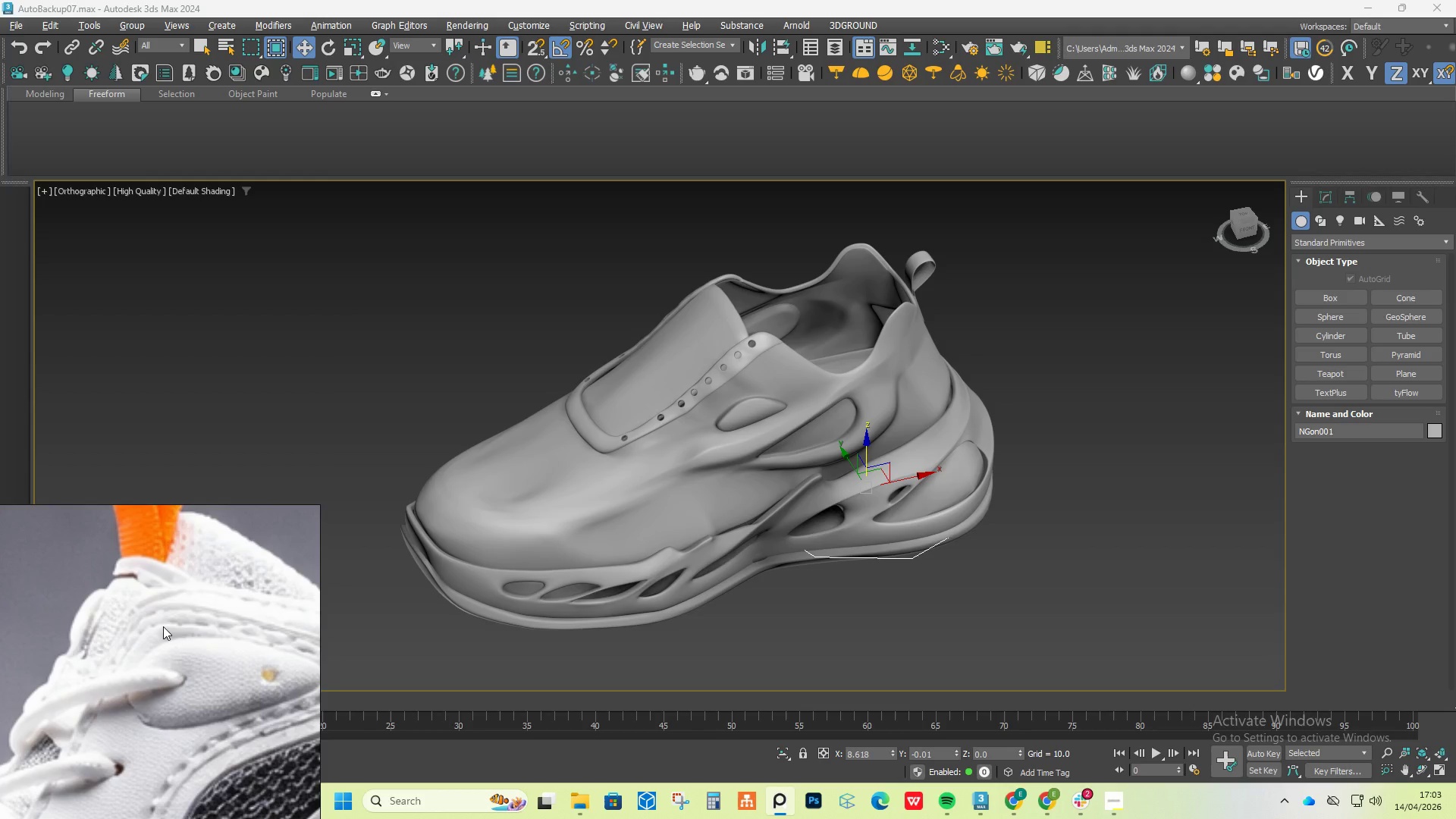 
scroll: coordinate [163, 626], scroll_direction: down, amount: 5.0
 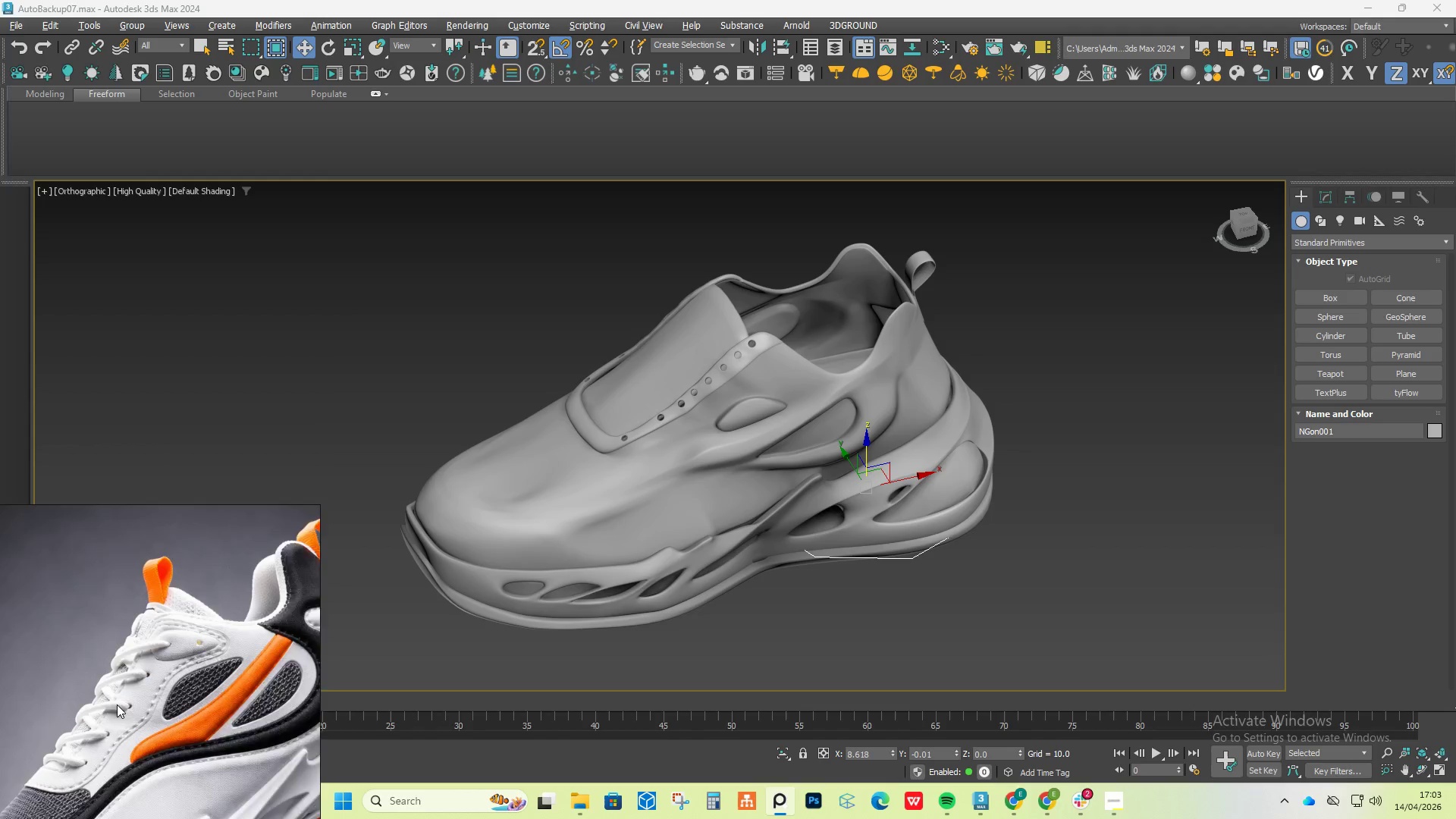 
scroll: coordinate [148, 638], scroll_direction: up, amount: 5.0
 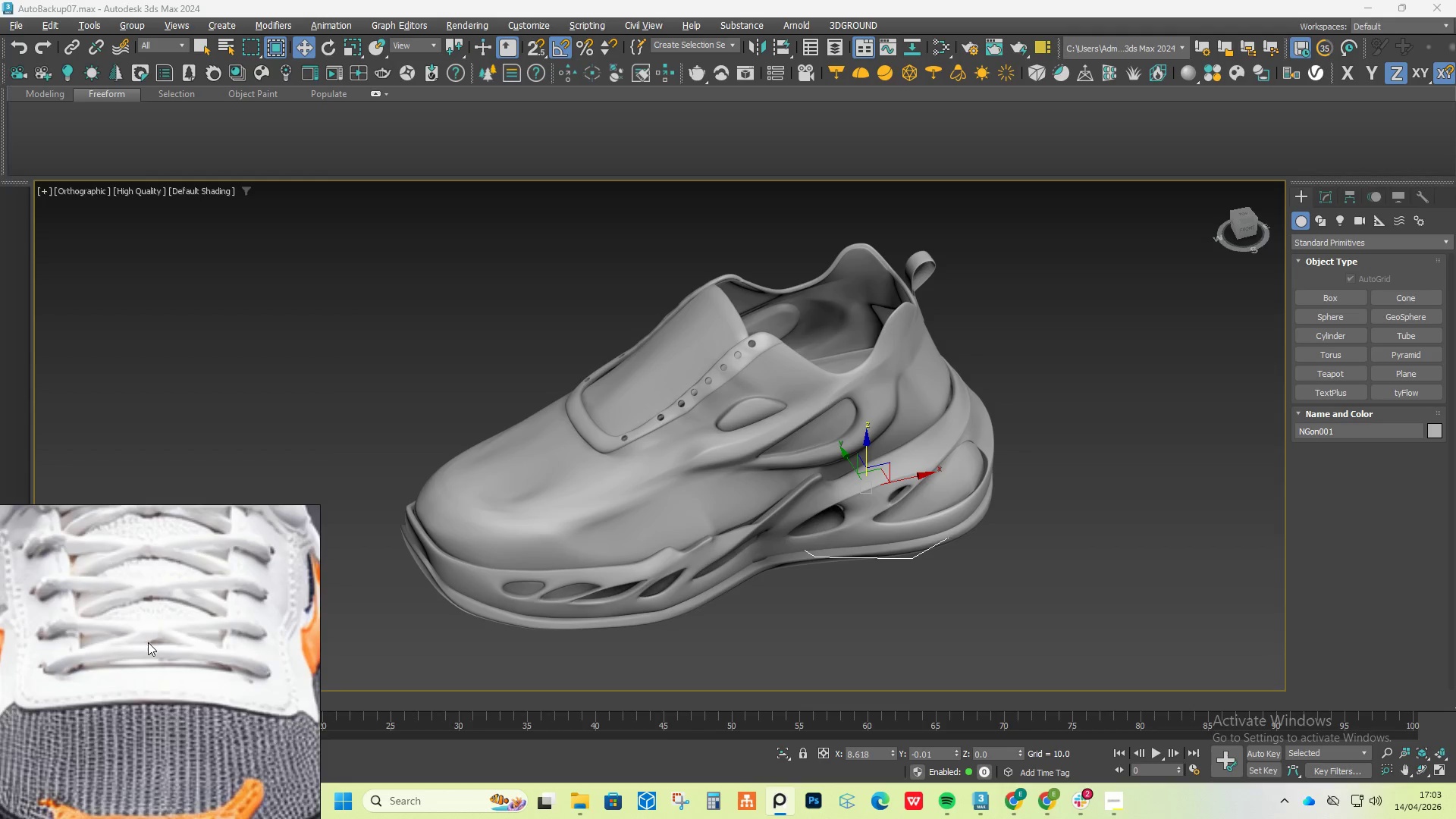 
scroll: coordinate [147, 642], scroll_direction: down, amount: 1.0
 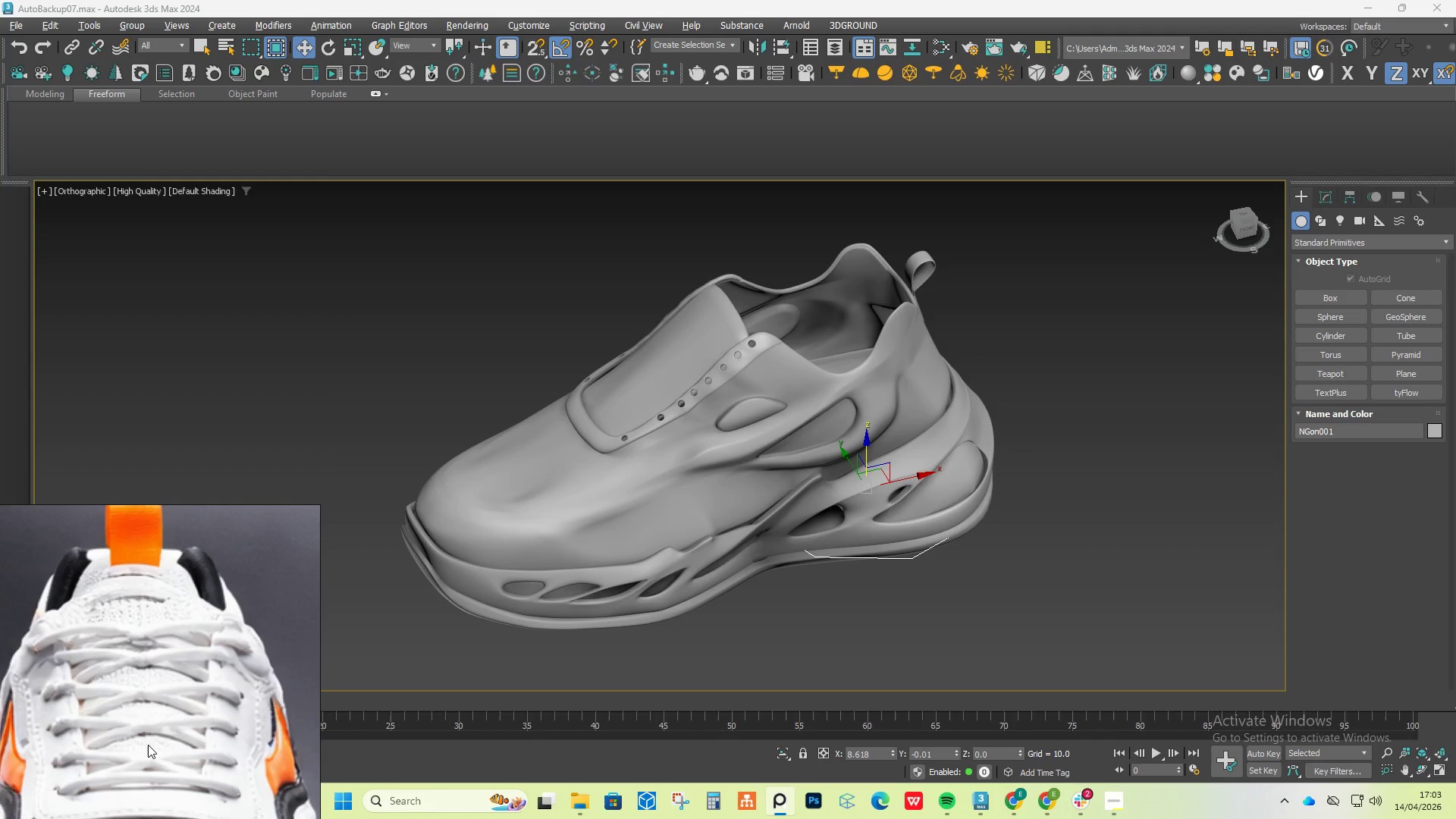 
wait(5.58)
 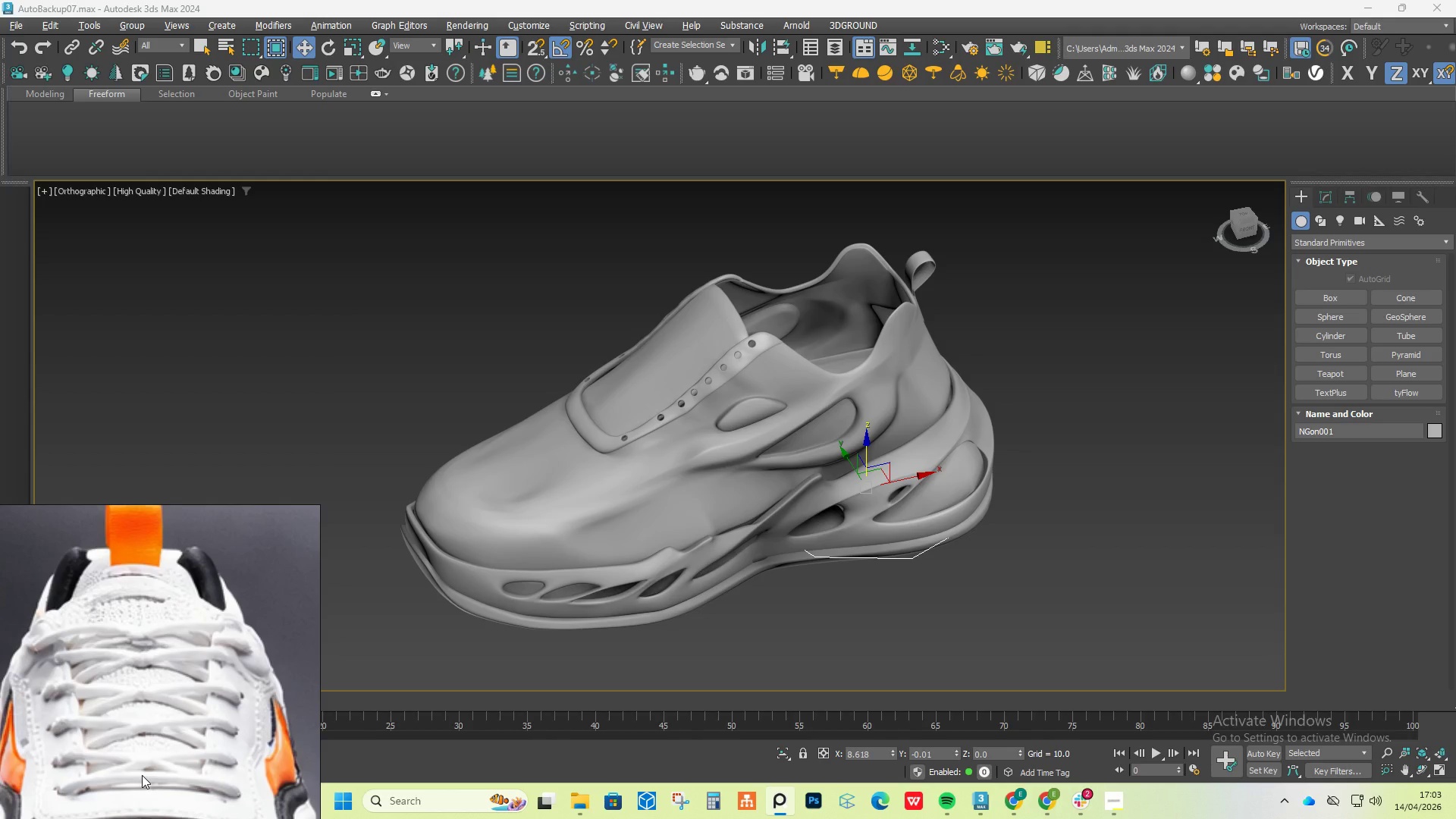 
scroll: coordinate [718, 316], scroll_direction: up, amount: 3.0
 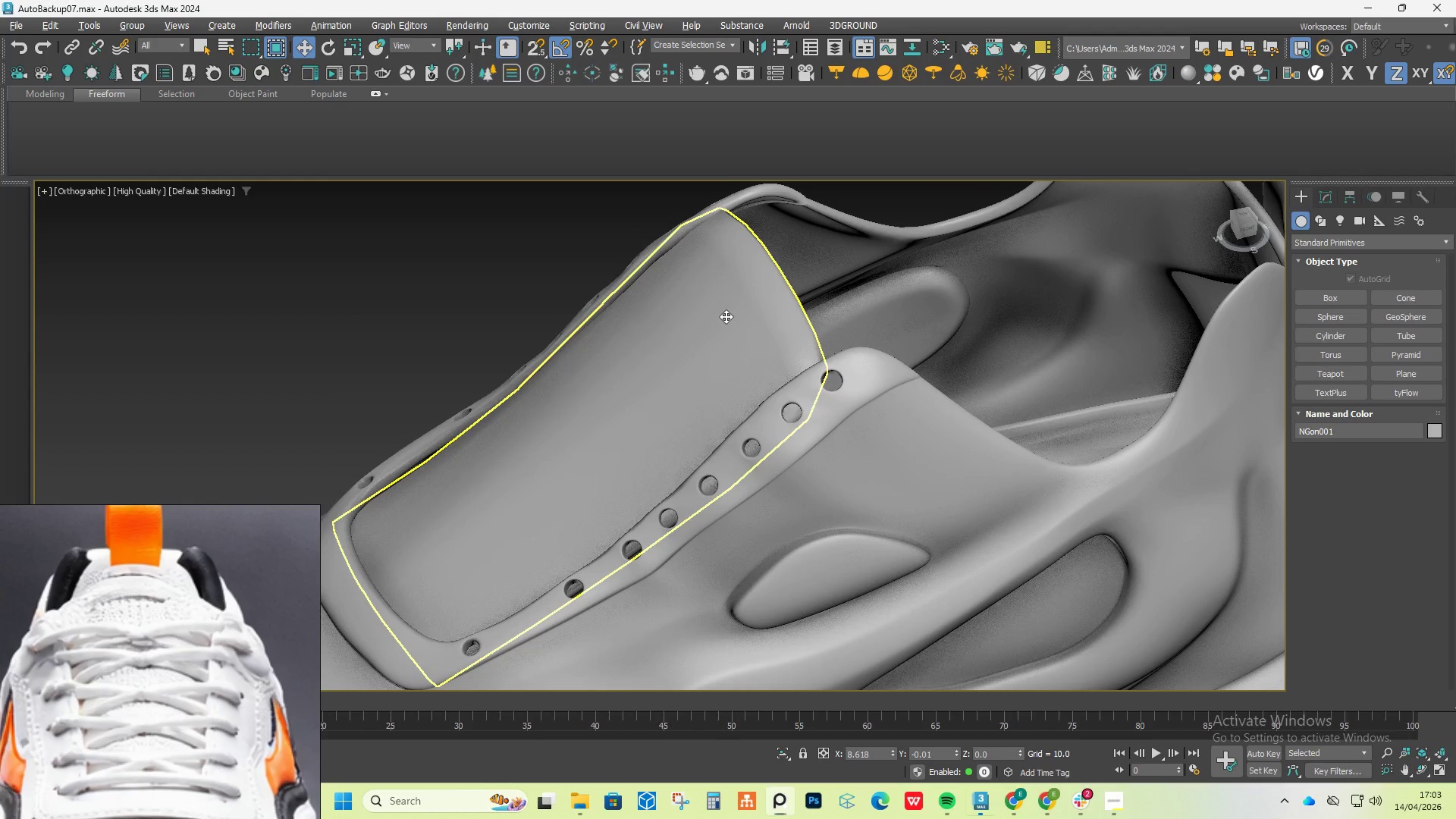 
left_click([726, 316])
 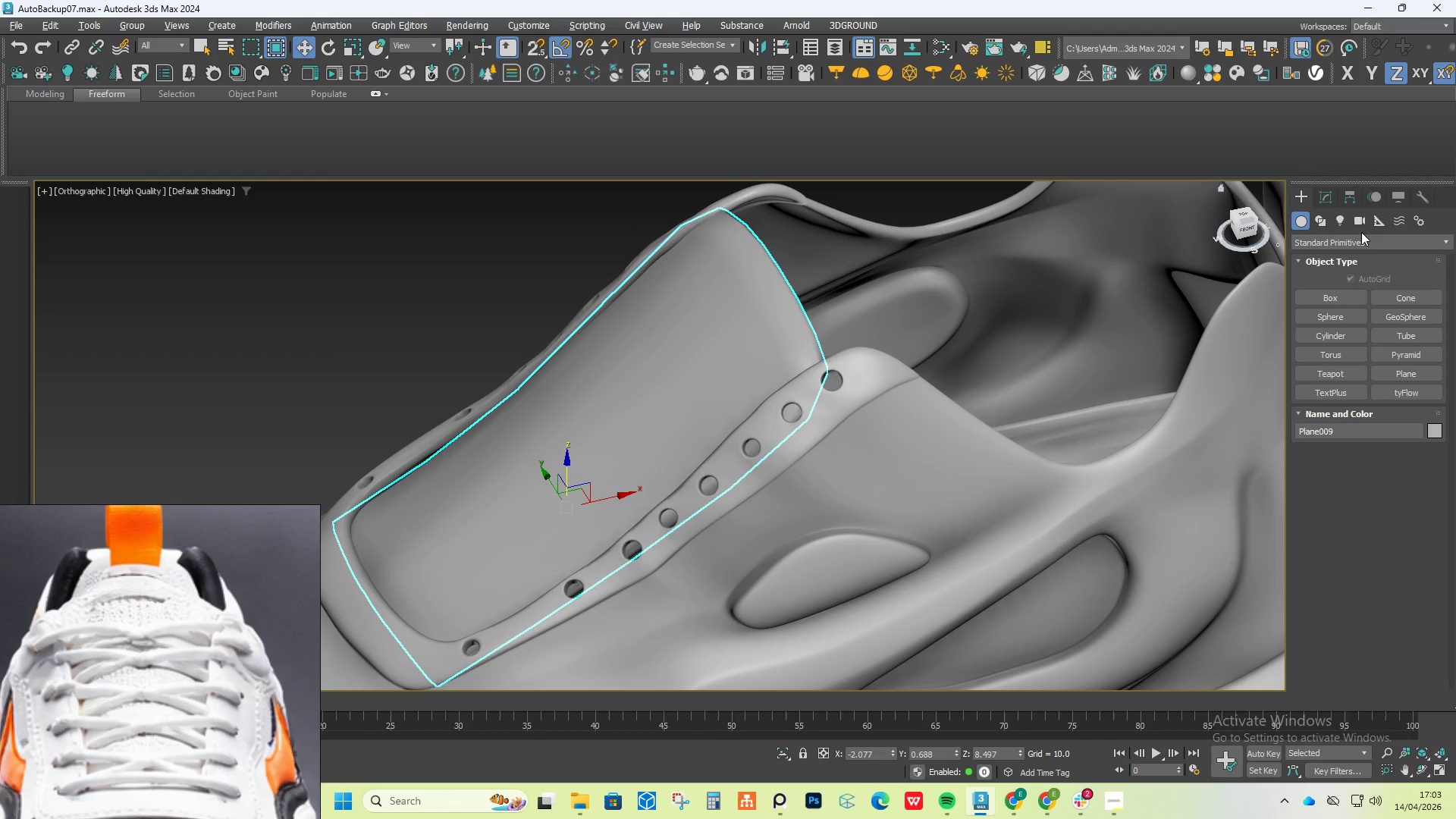 
left_click([1326, 190])
 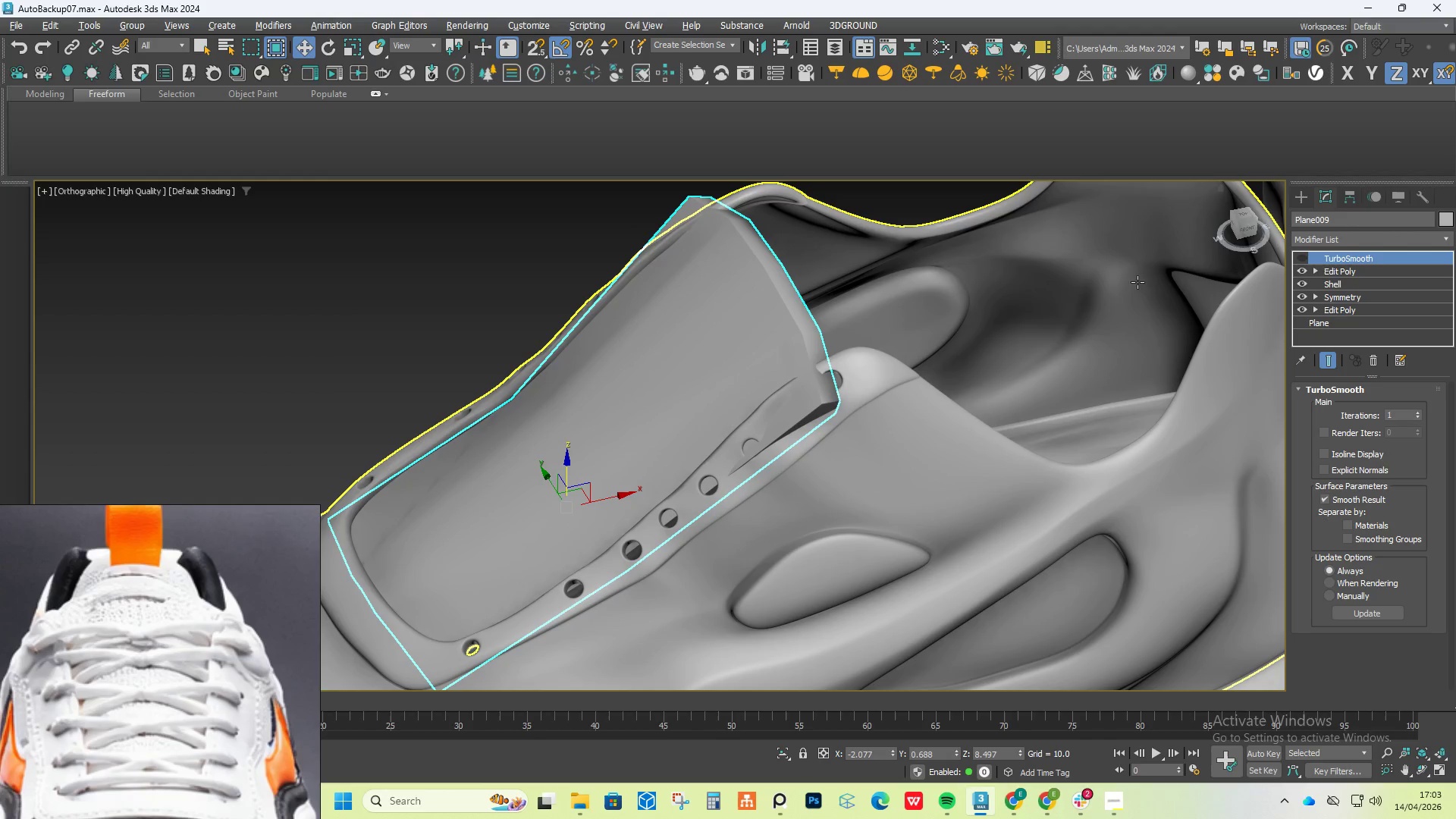 
hold_key(key=AltLeft, duration=0.75)
 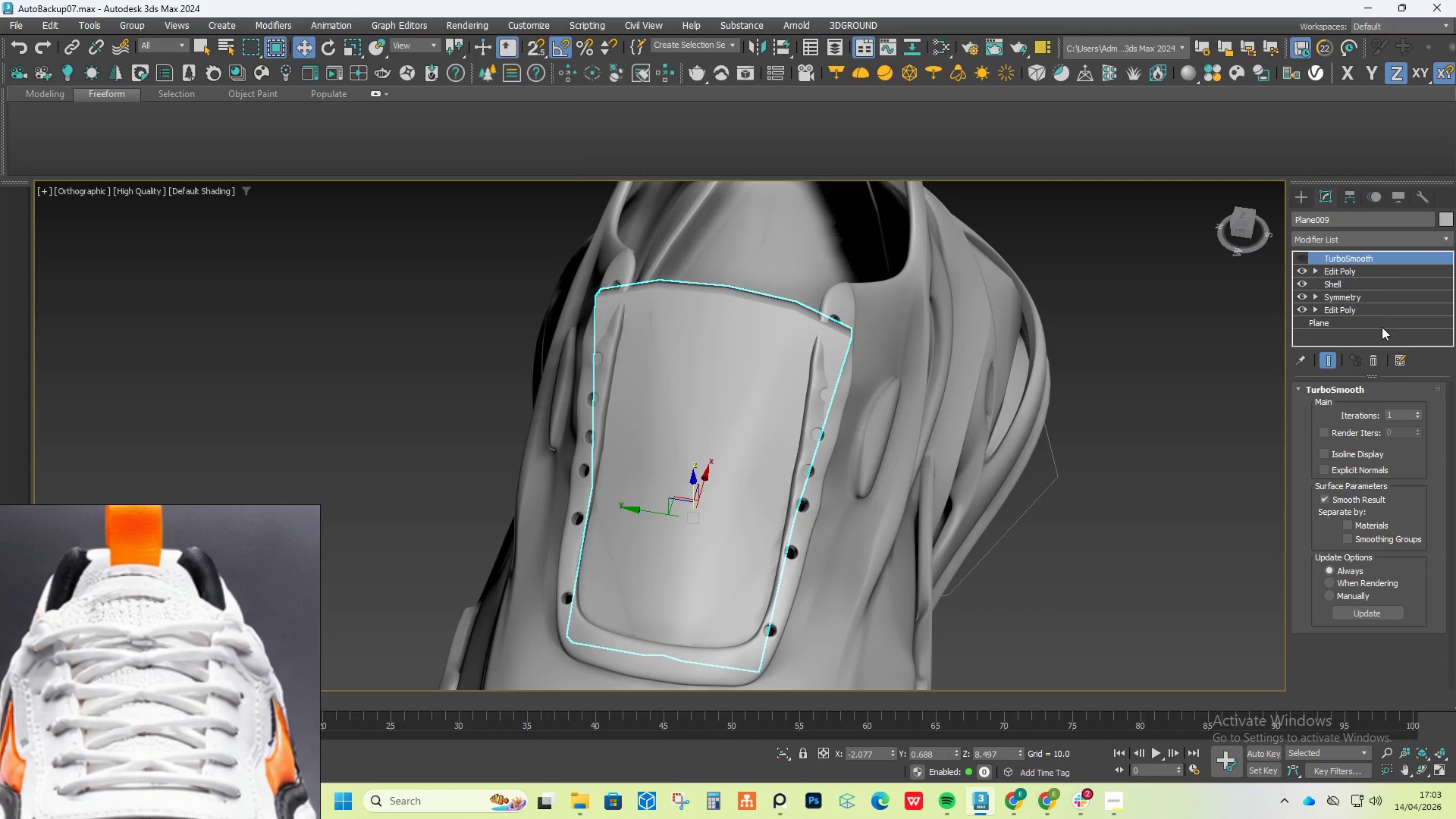 
scroll: coordinate [905, 290], scroll_direction: down, amount: 1.0
 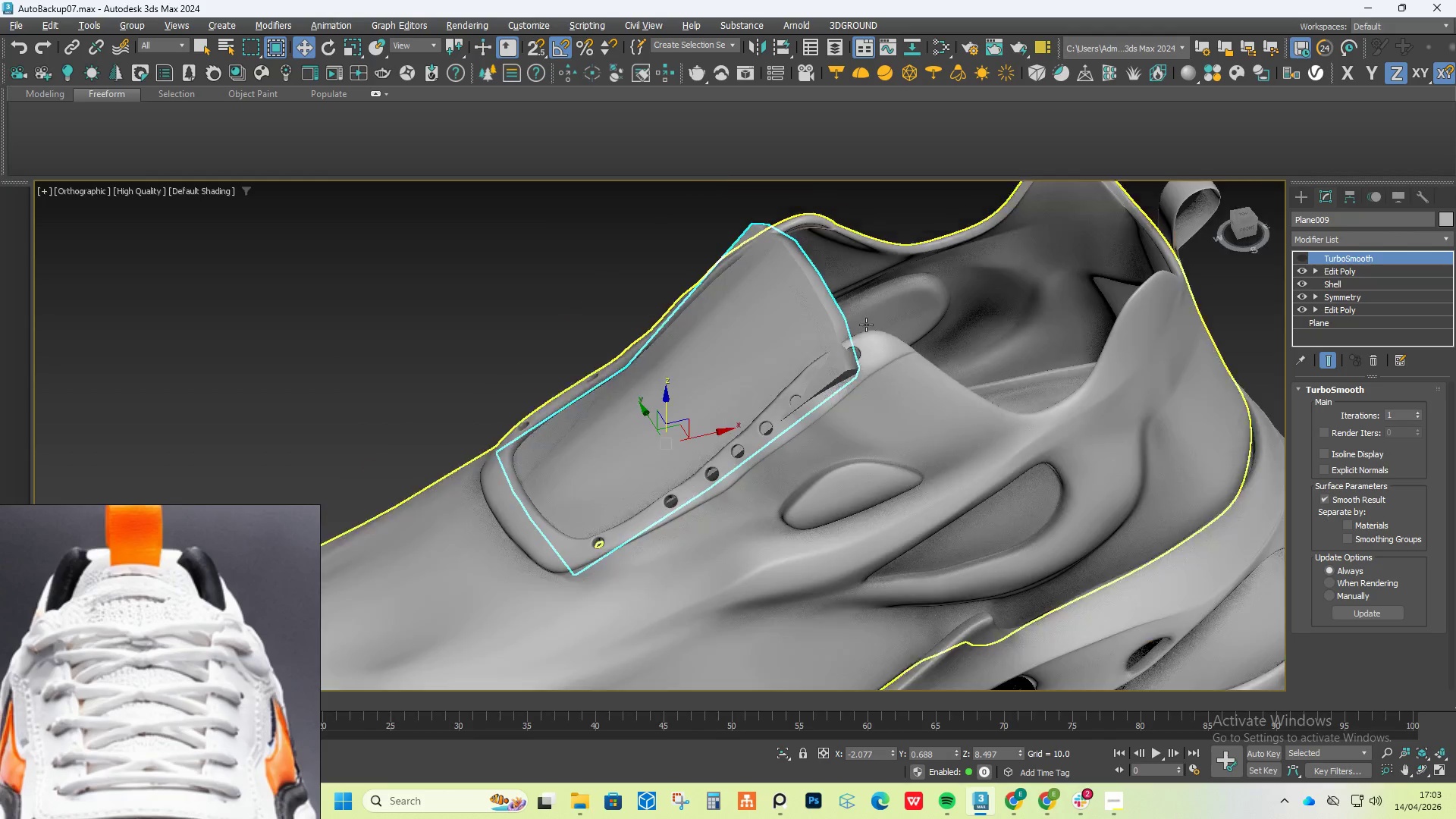 
left_click([1376, 271])
 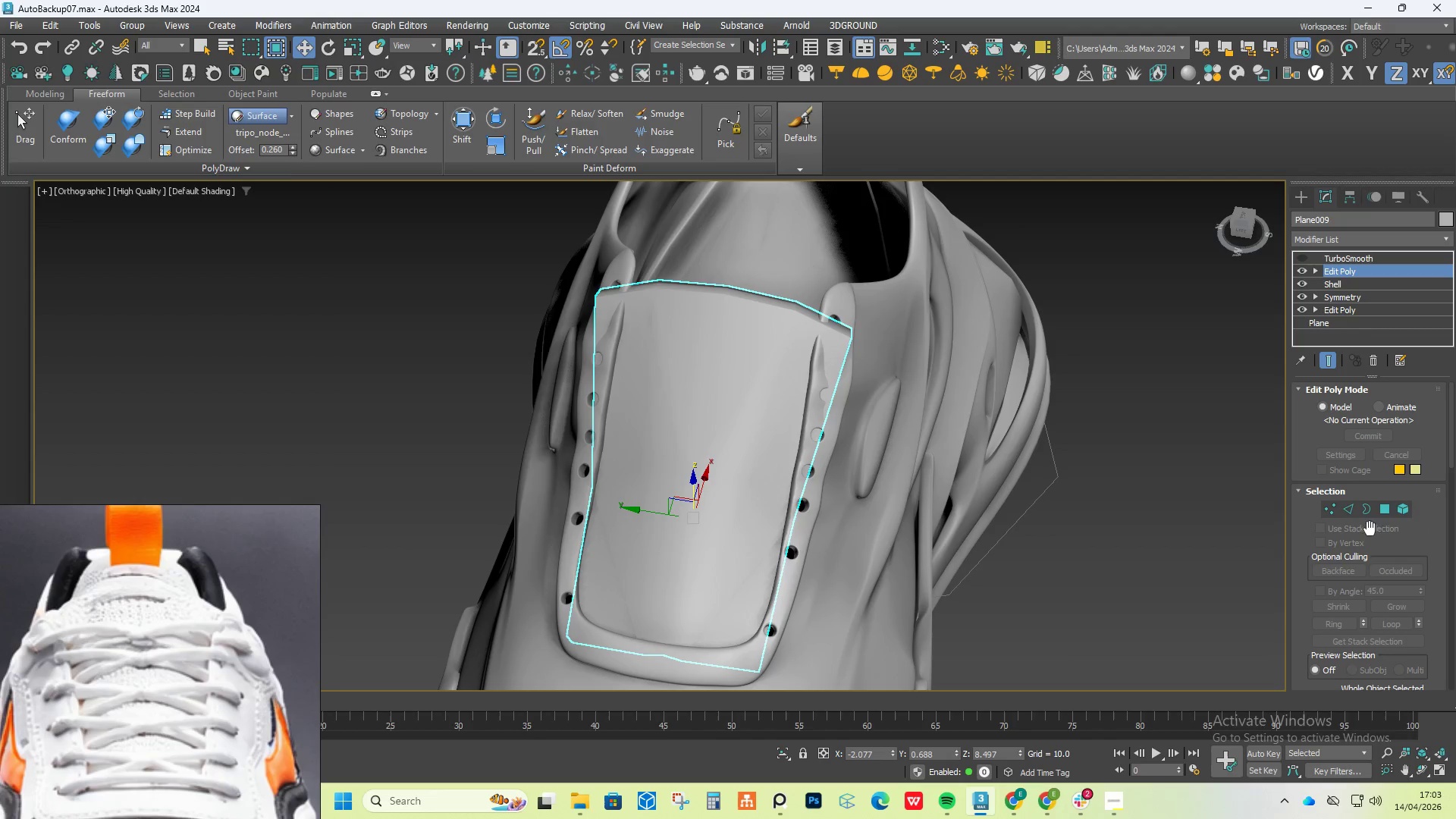 
left_click([1380, 510])
 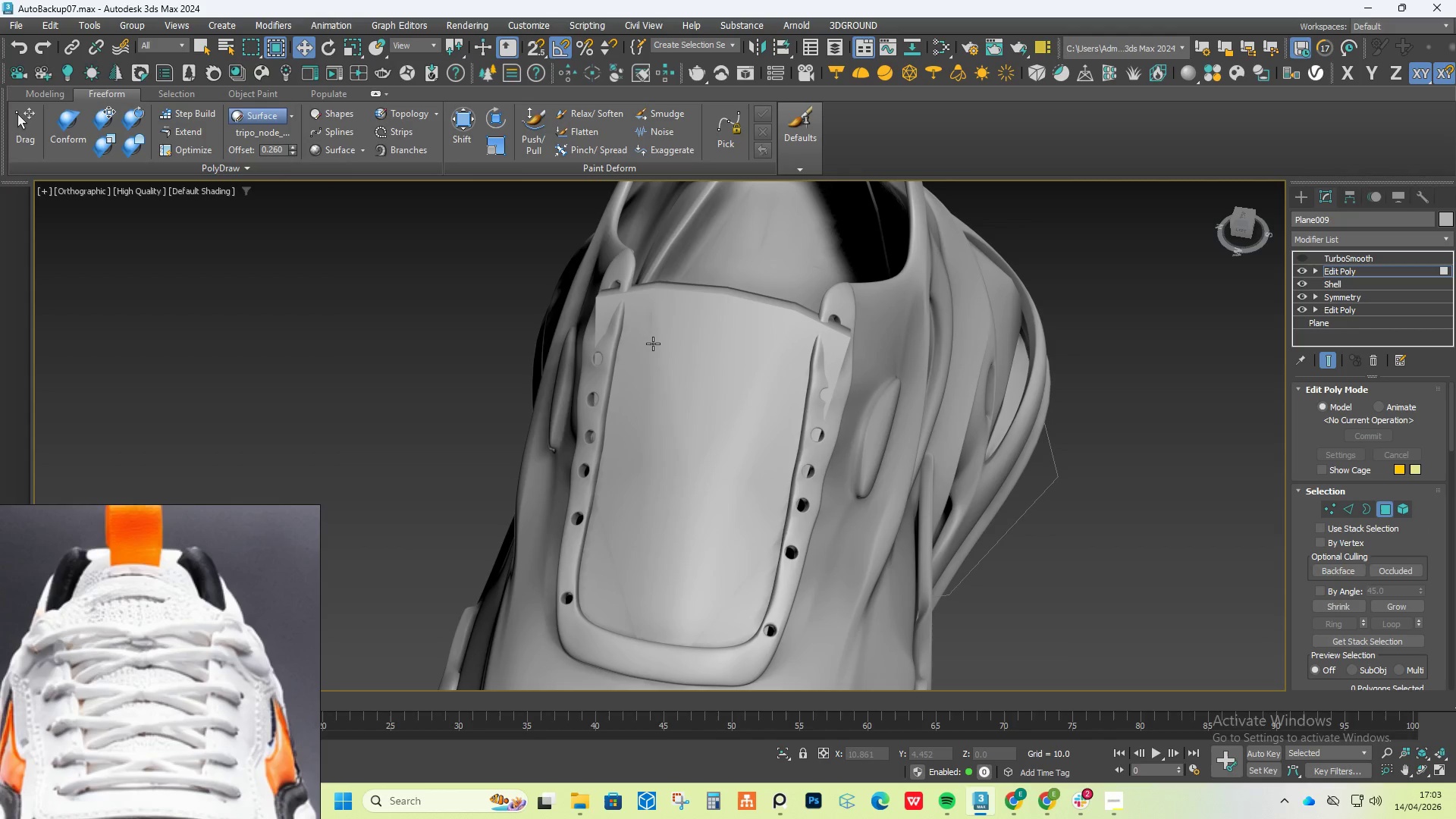 
key(F4)
 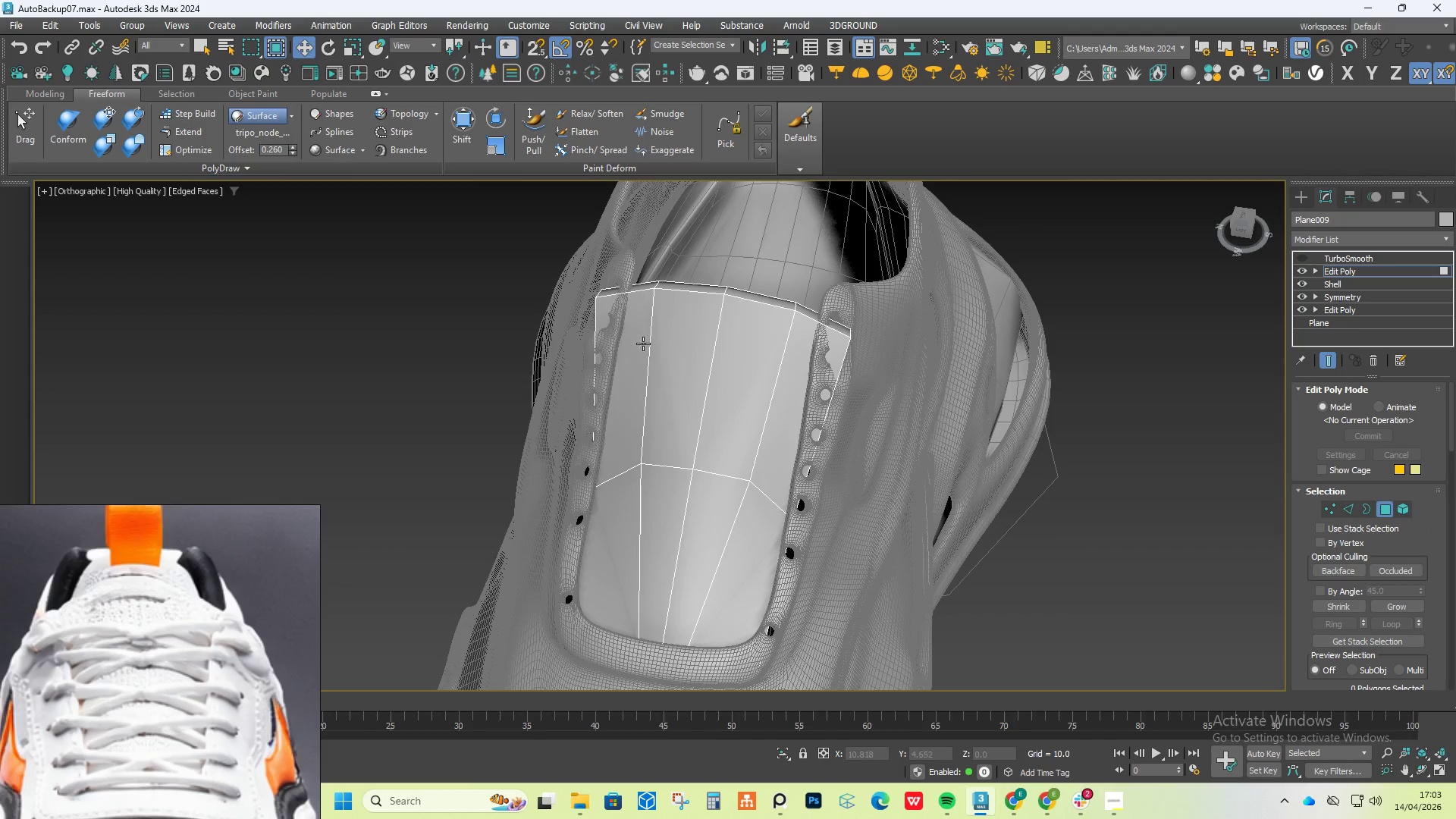 
left_click([640, 344])
 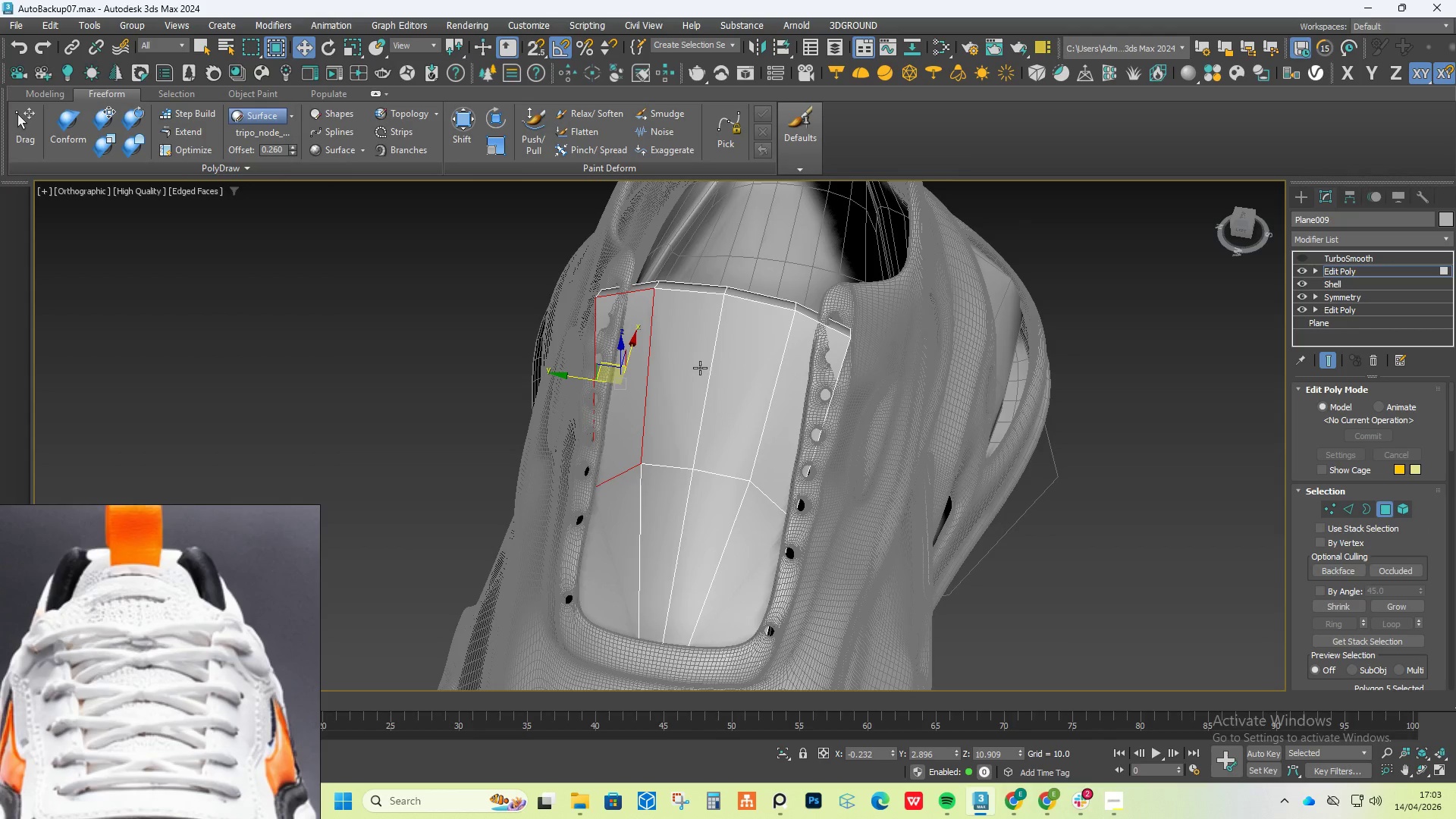 
hold_key(key=ControlLeft, duration=1.5)
left_click([694, 369])
 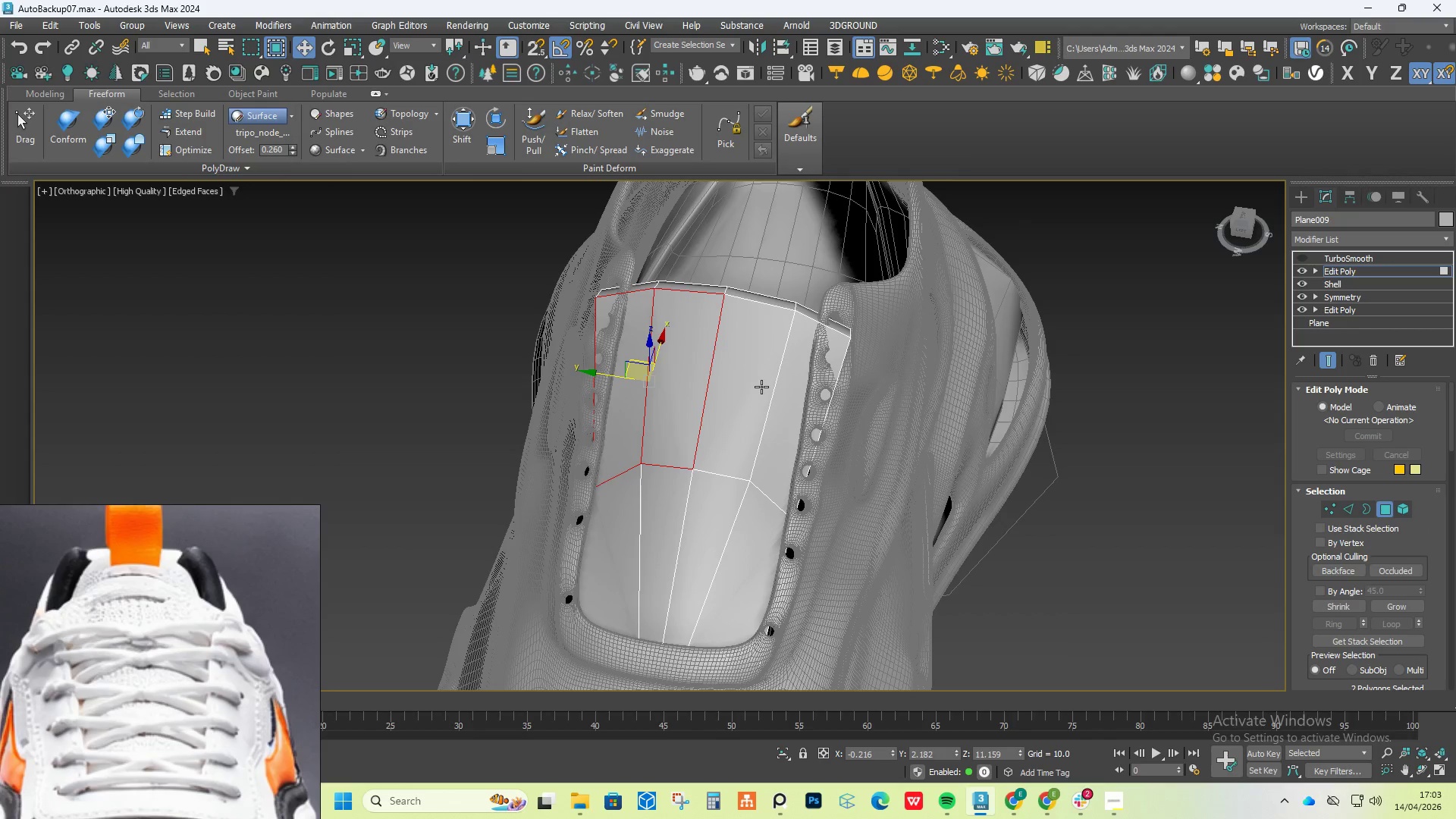 
left_click([758, 386])
 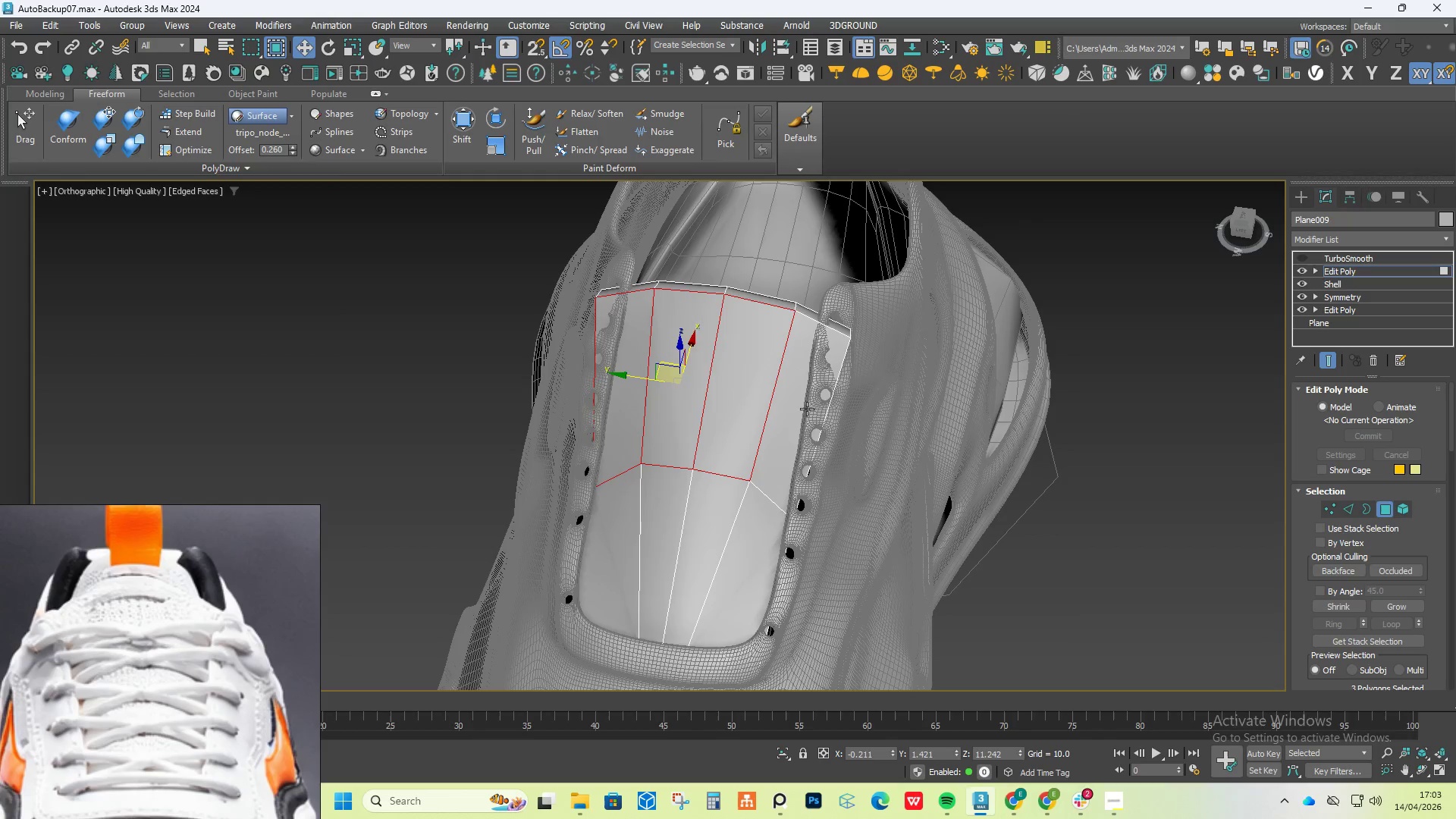 
double_click([807, 409])
 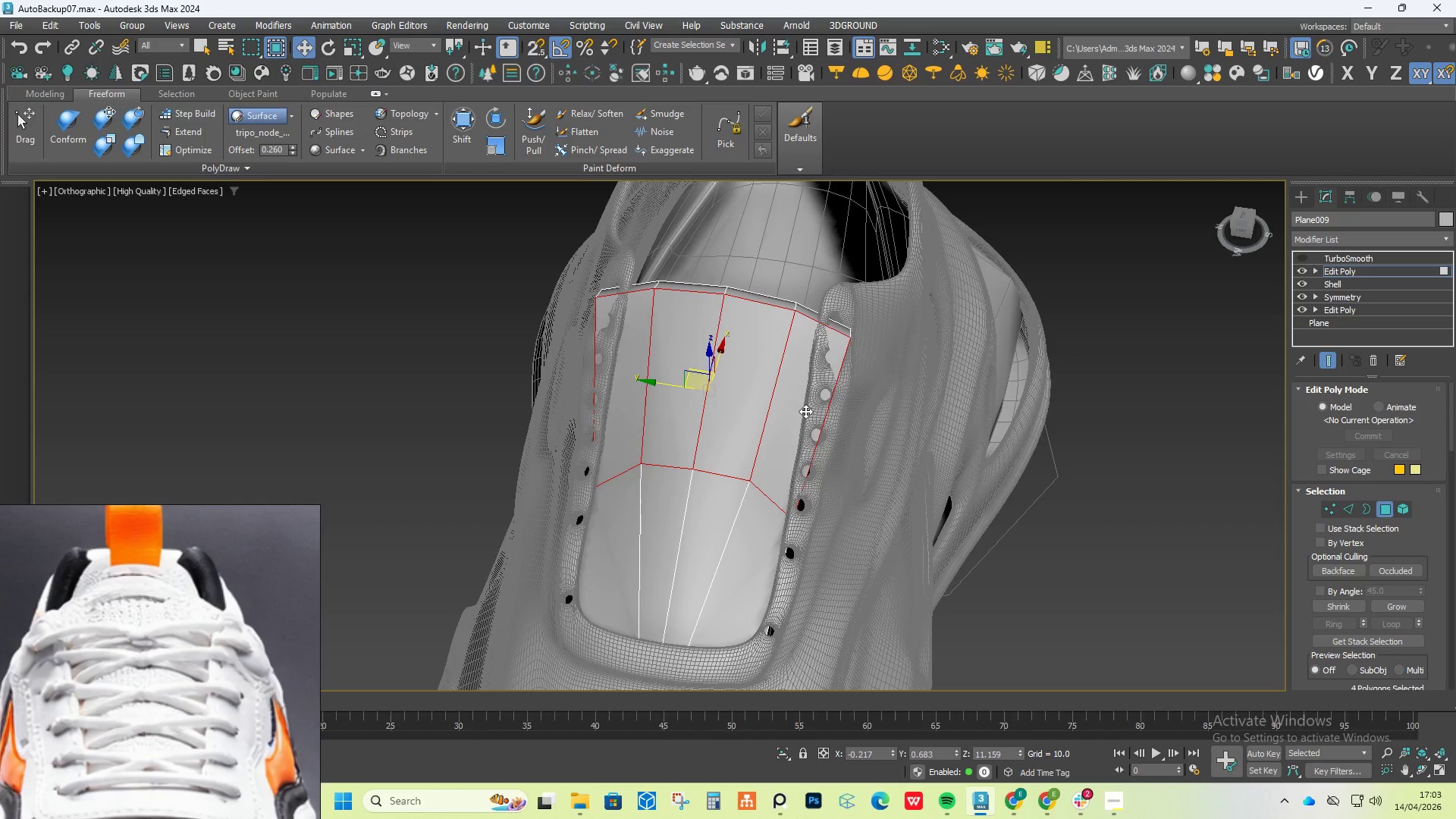 
hold_key(key=ControlLeft, duration=1.53)
left_click([618, 535])
 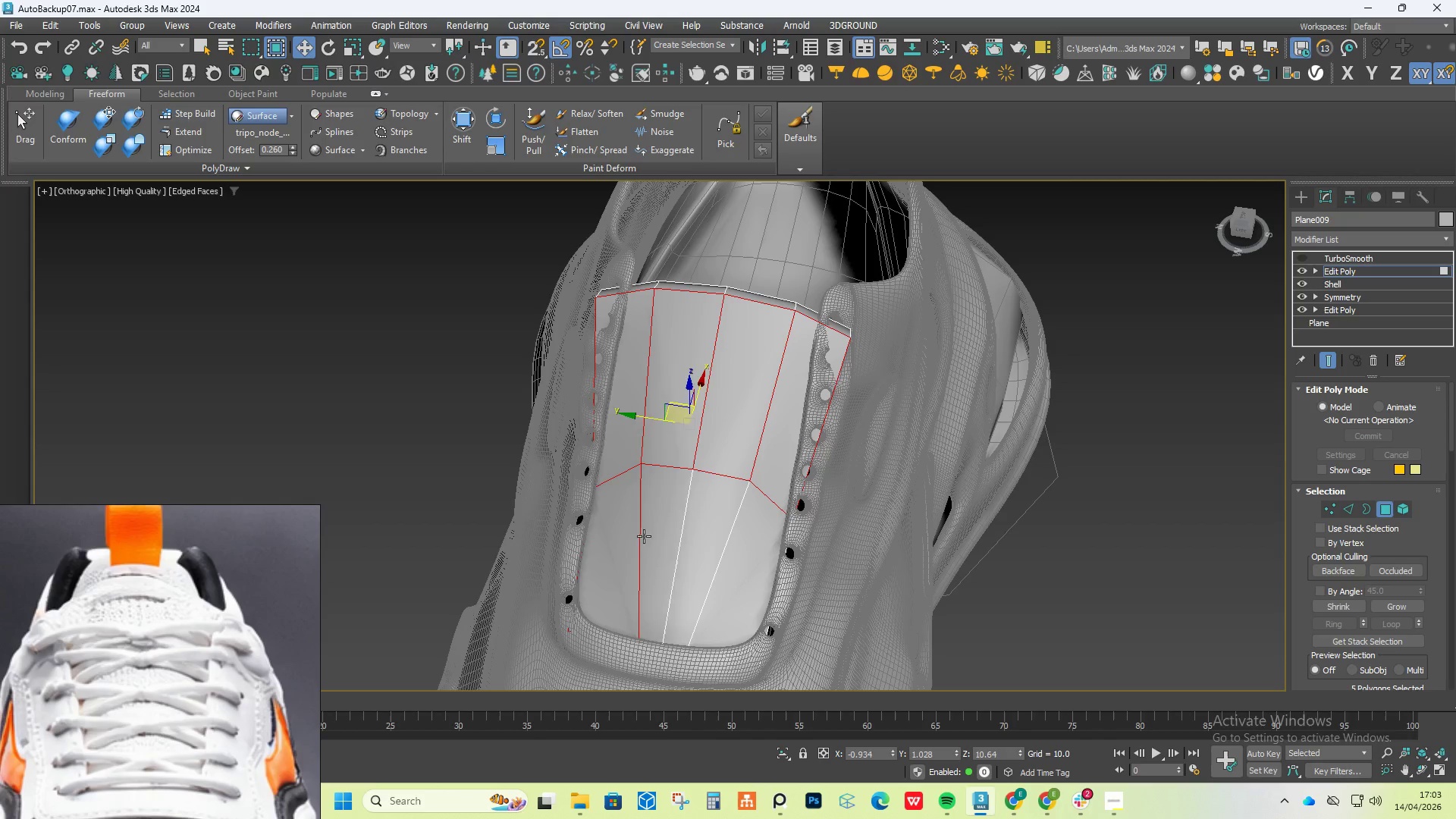 
double_click([644, 536])
 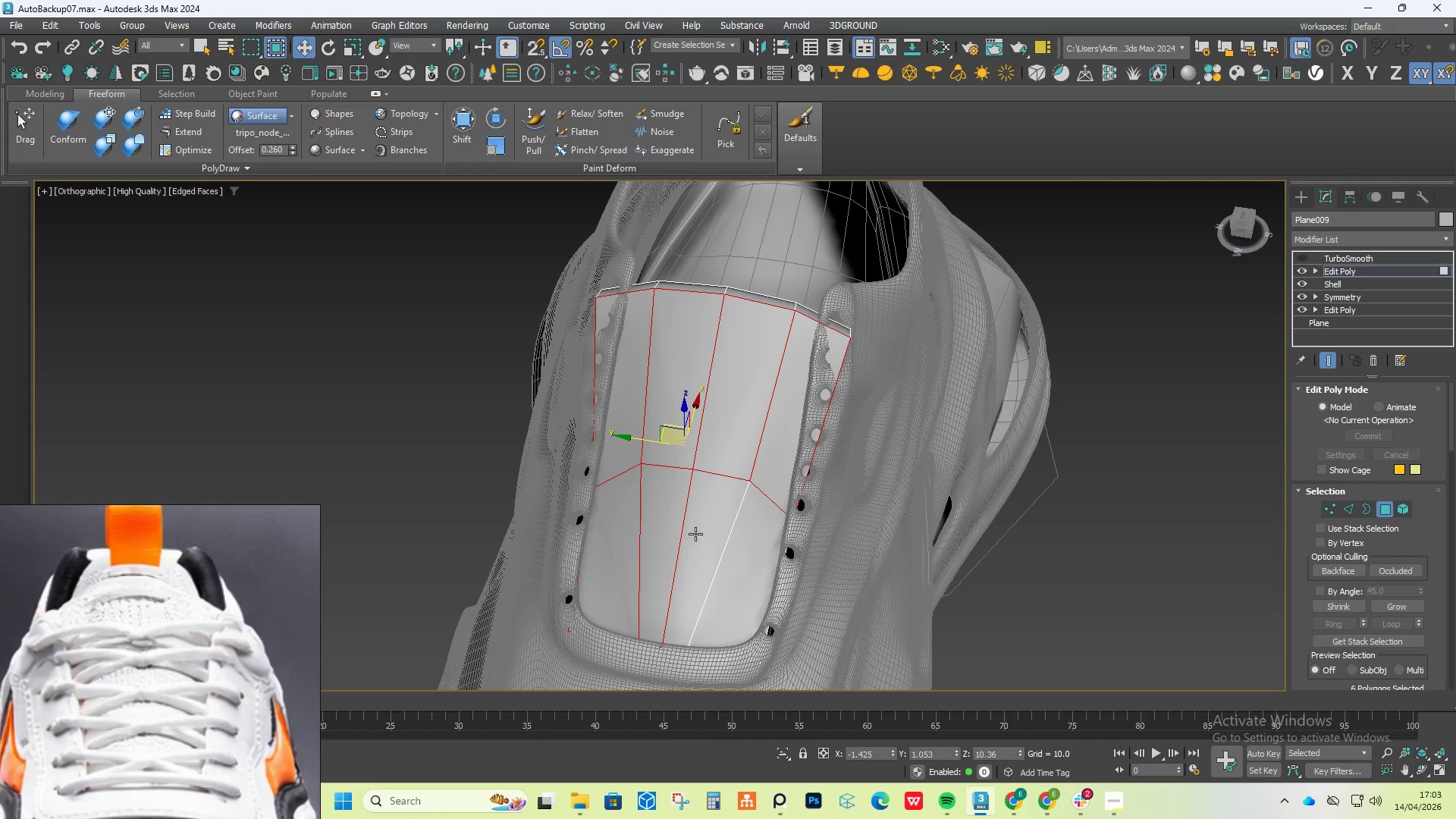 
triple_click([695, 533])
 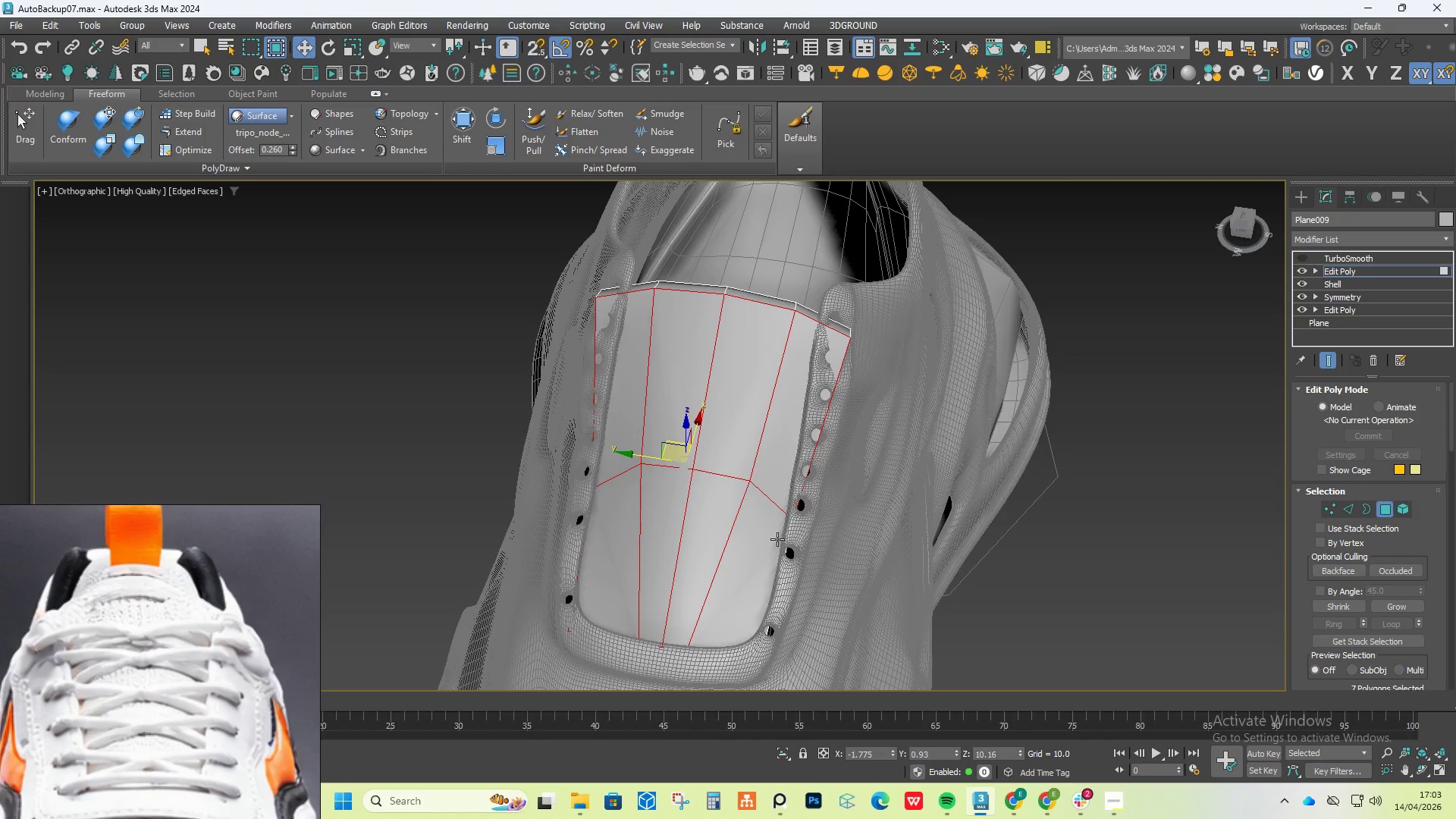 
hold_key(key=ControlLeft, duration=0.97)
left_click([769, 537])
 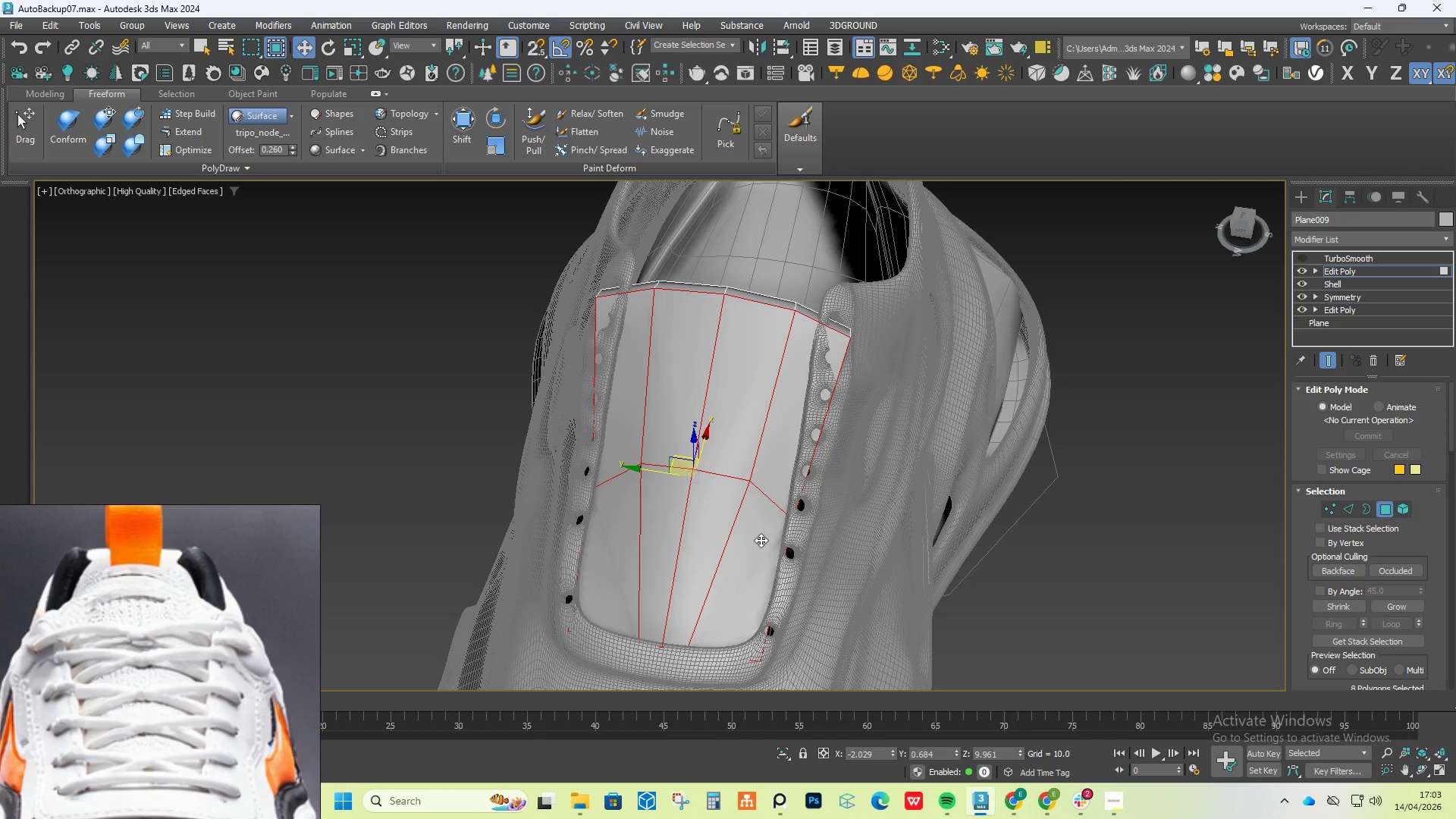 
hold_key(key=AltLeft, duration=1.52)
 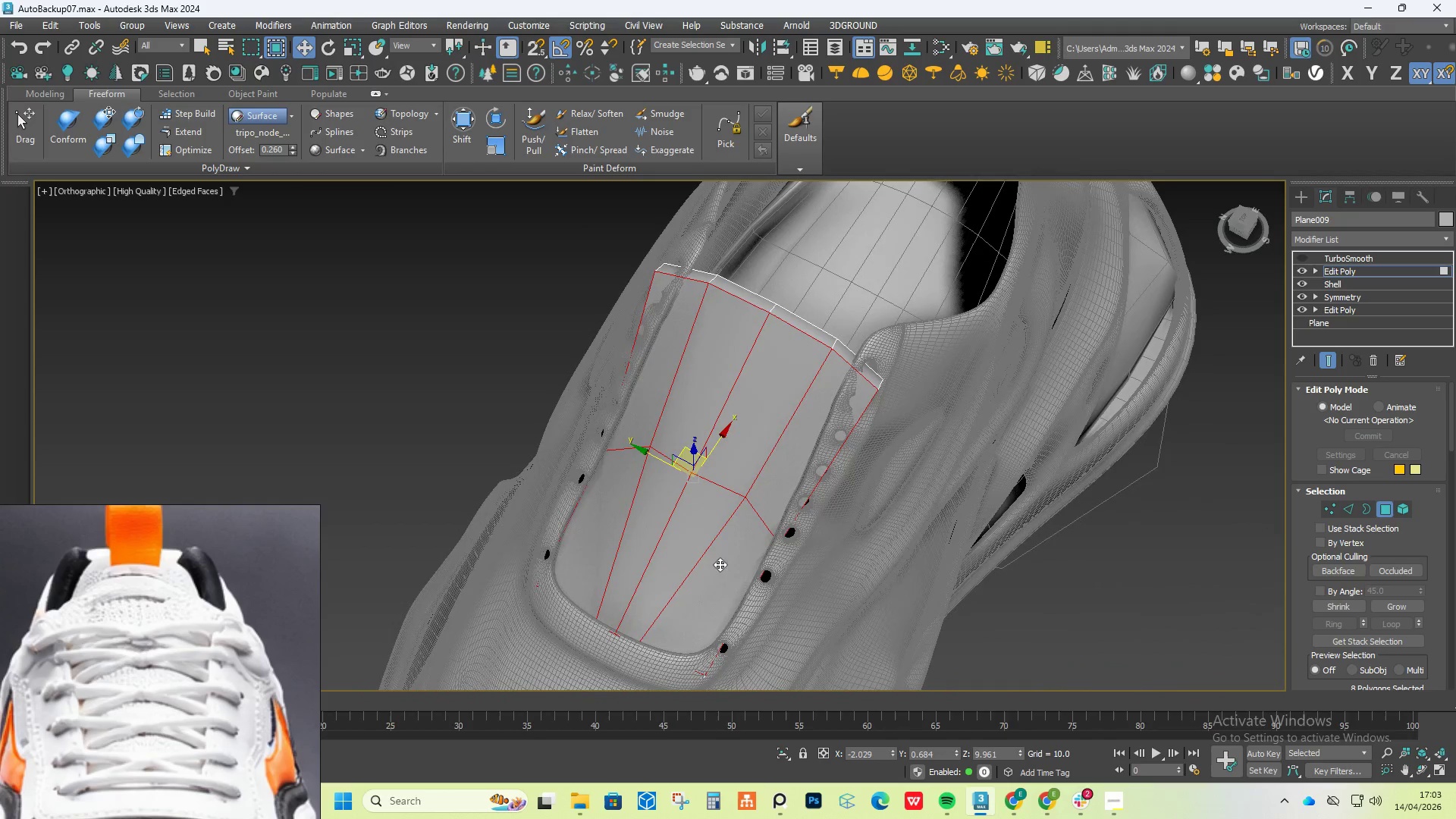 
hold_key(key=AltLeft, duration=0.39)
 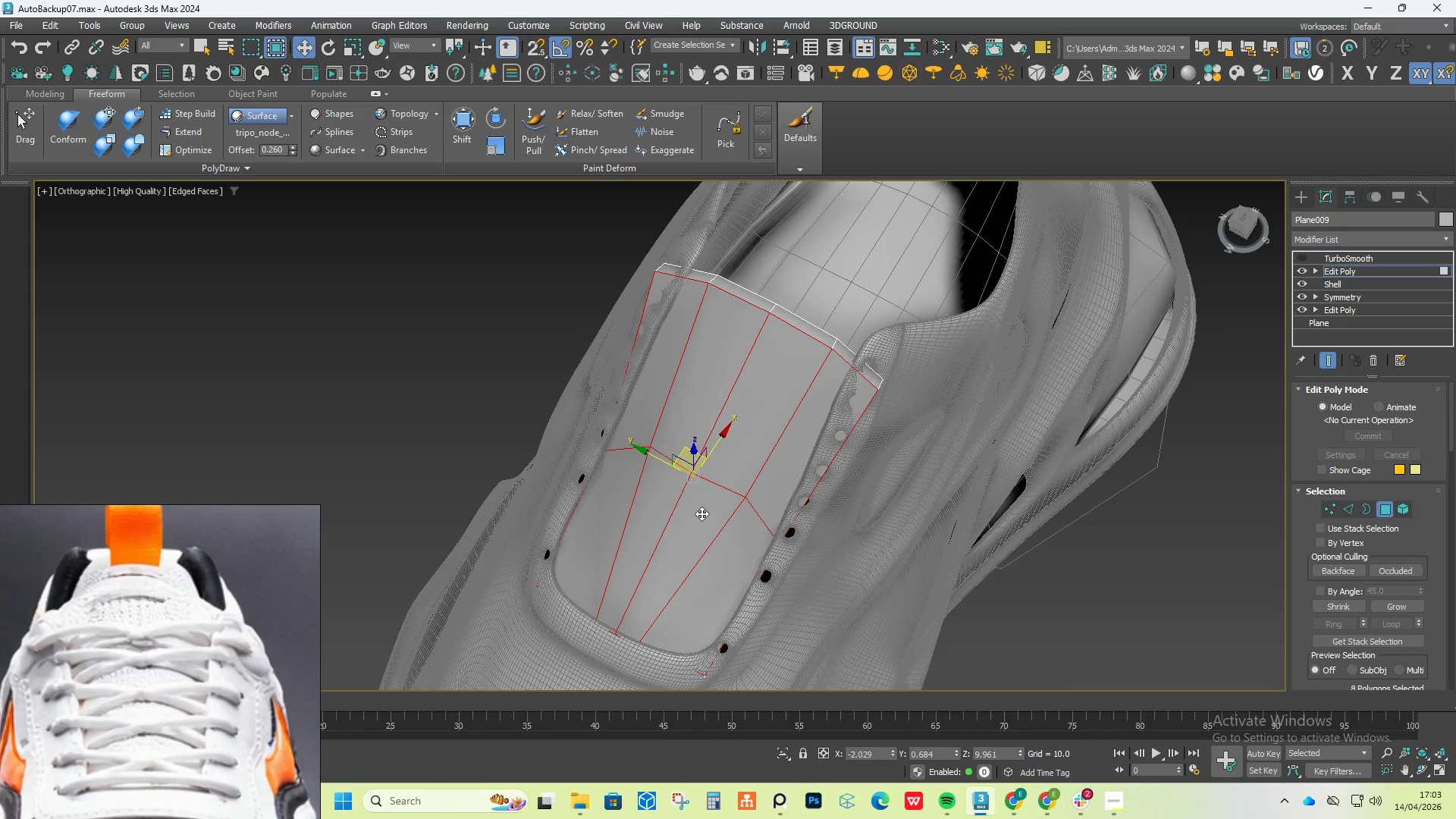 
wait(12.45)
 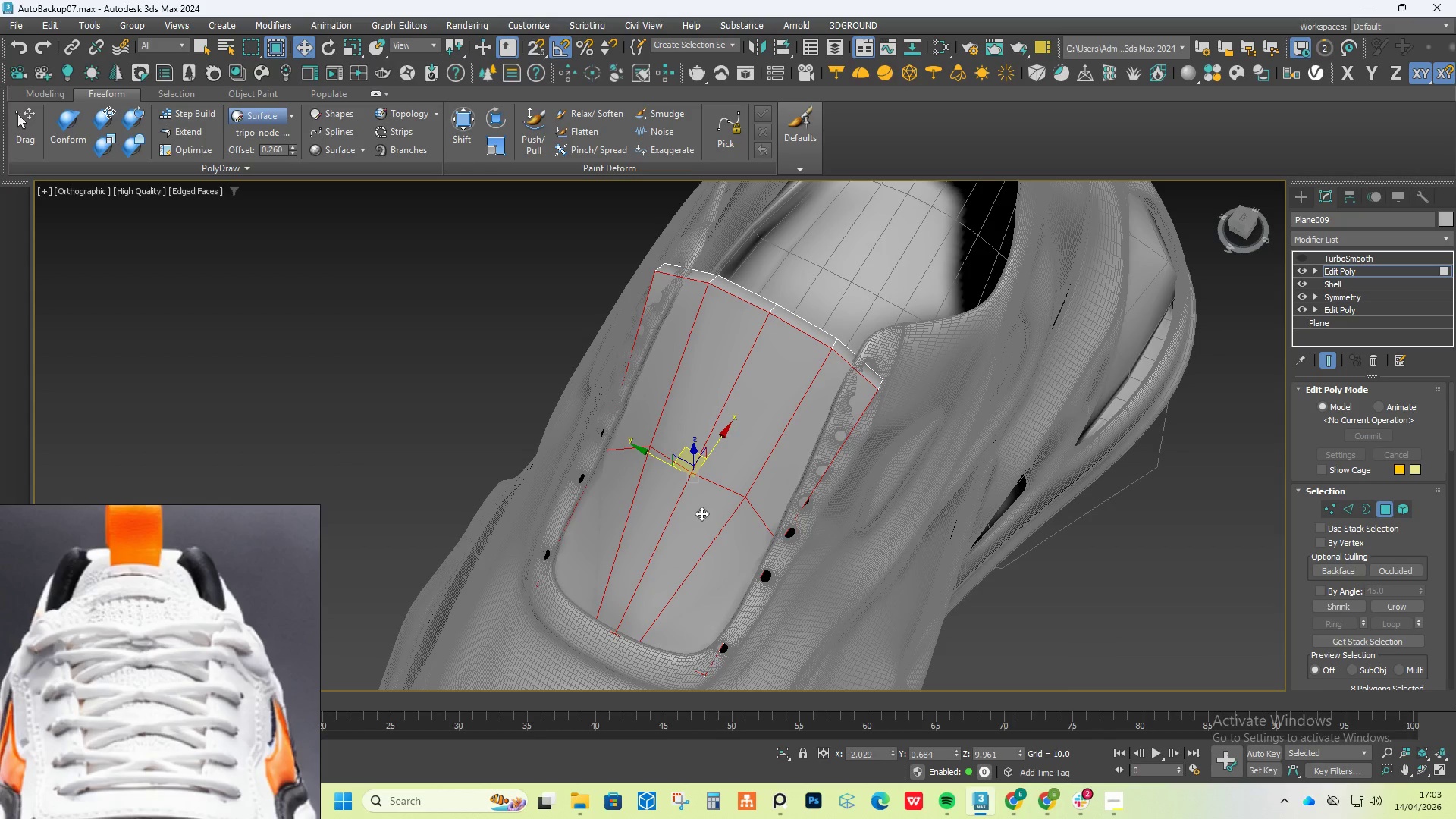 
scroll: coordinate [1425, 609], scroll_direction: down, amount: 18.0
 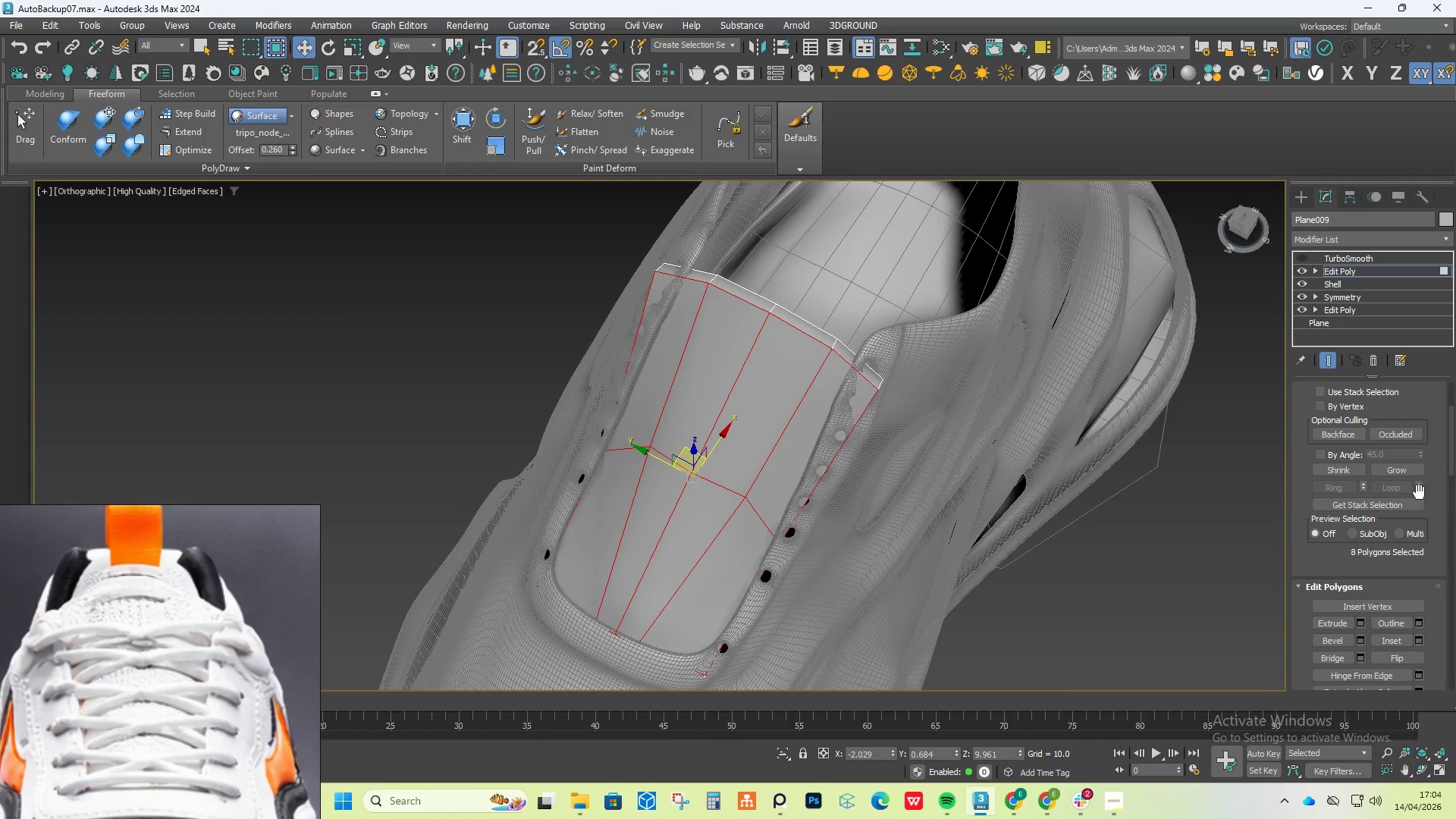 
scroll: coordinate [1432, 500], scroll_direction: up, amount: 5.0
 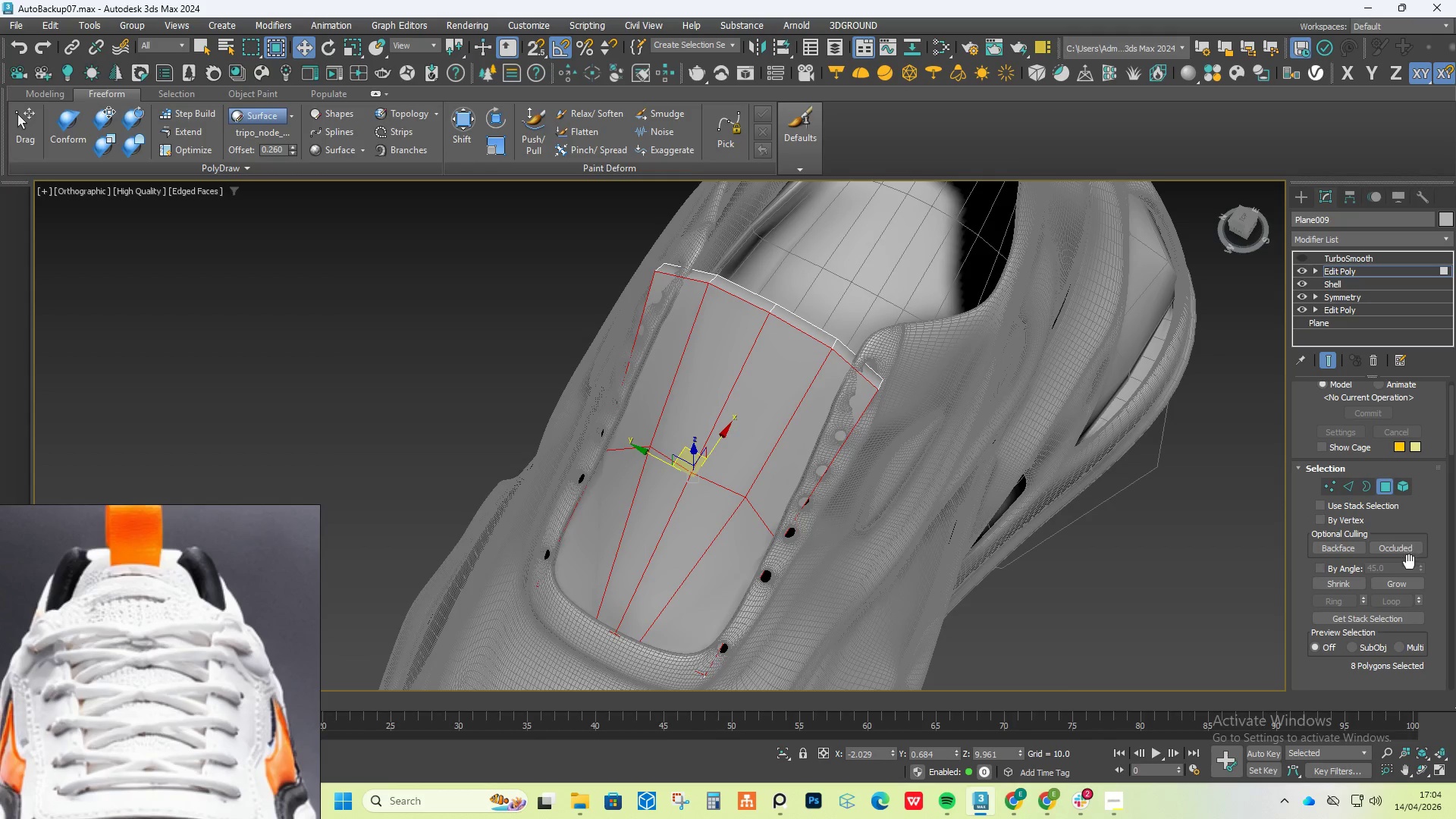 
scroll: coordinate [1432, 595], scroll_direction: none, amount: 0.0
 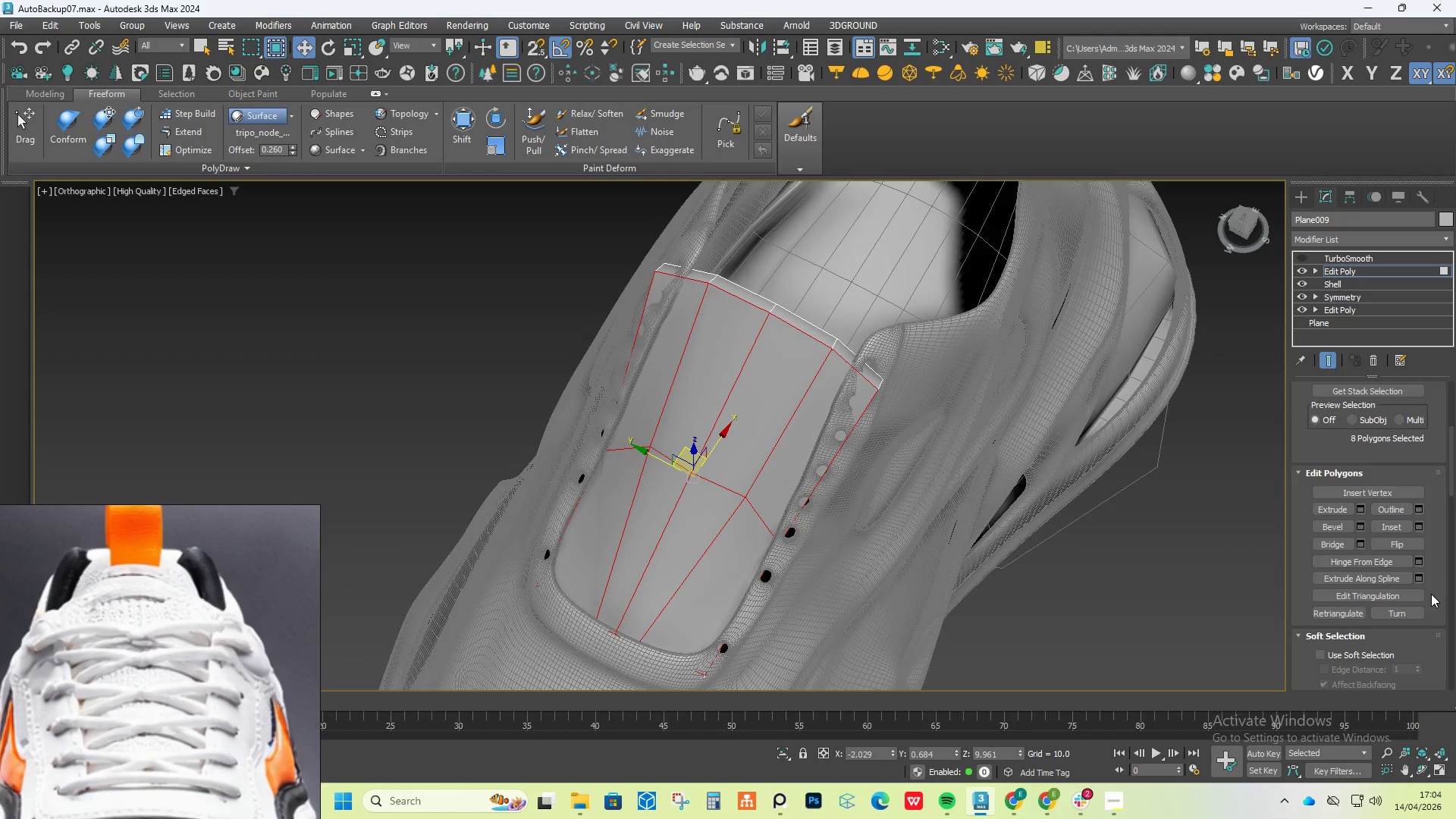 
scroll: coordinate [1425, 601], scroll_direction: down, amount: 24.0
 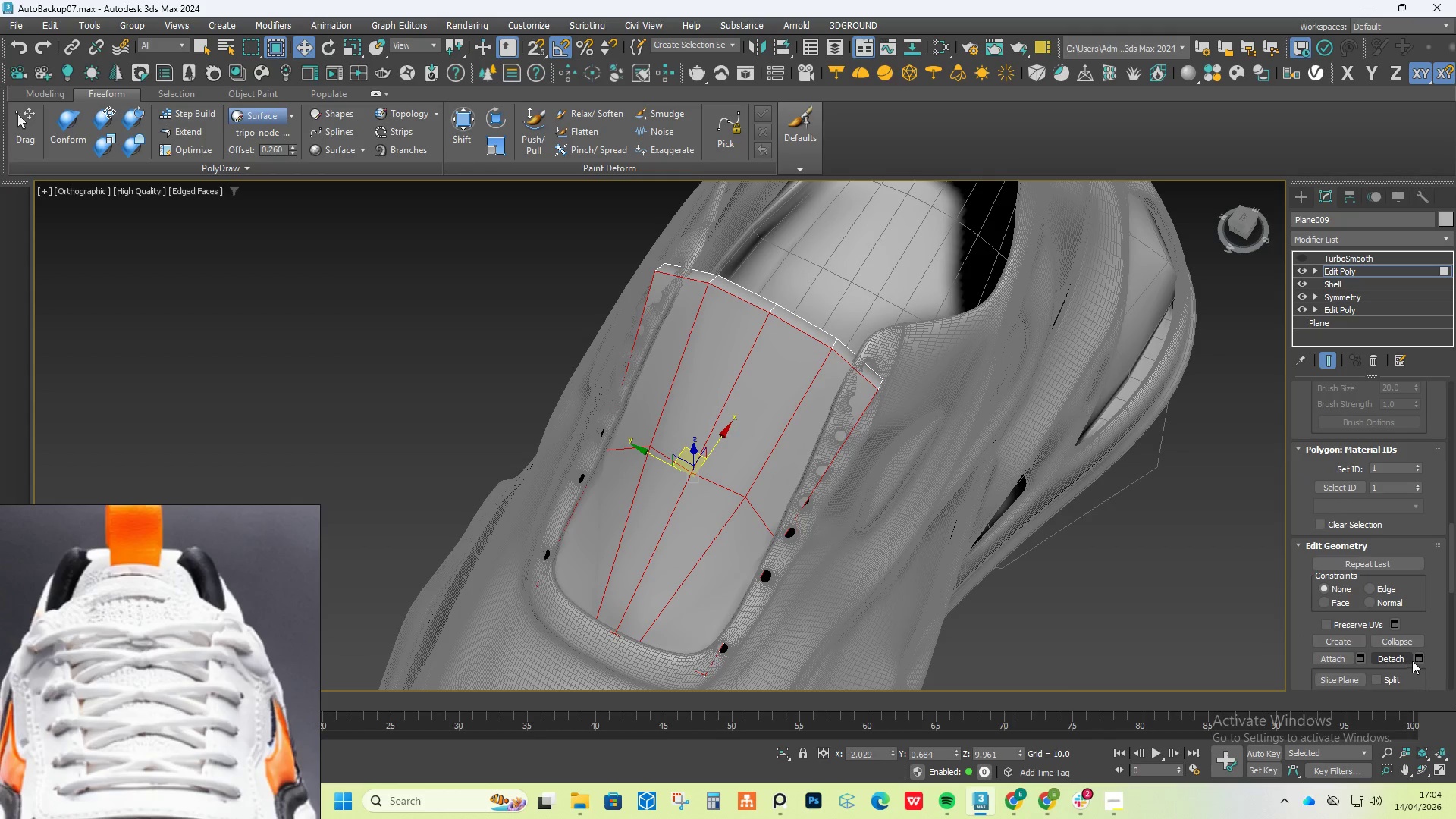 
left_click([1421, 655])
 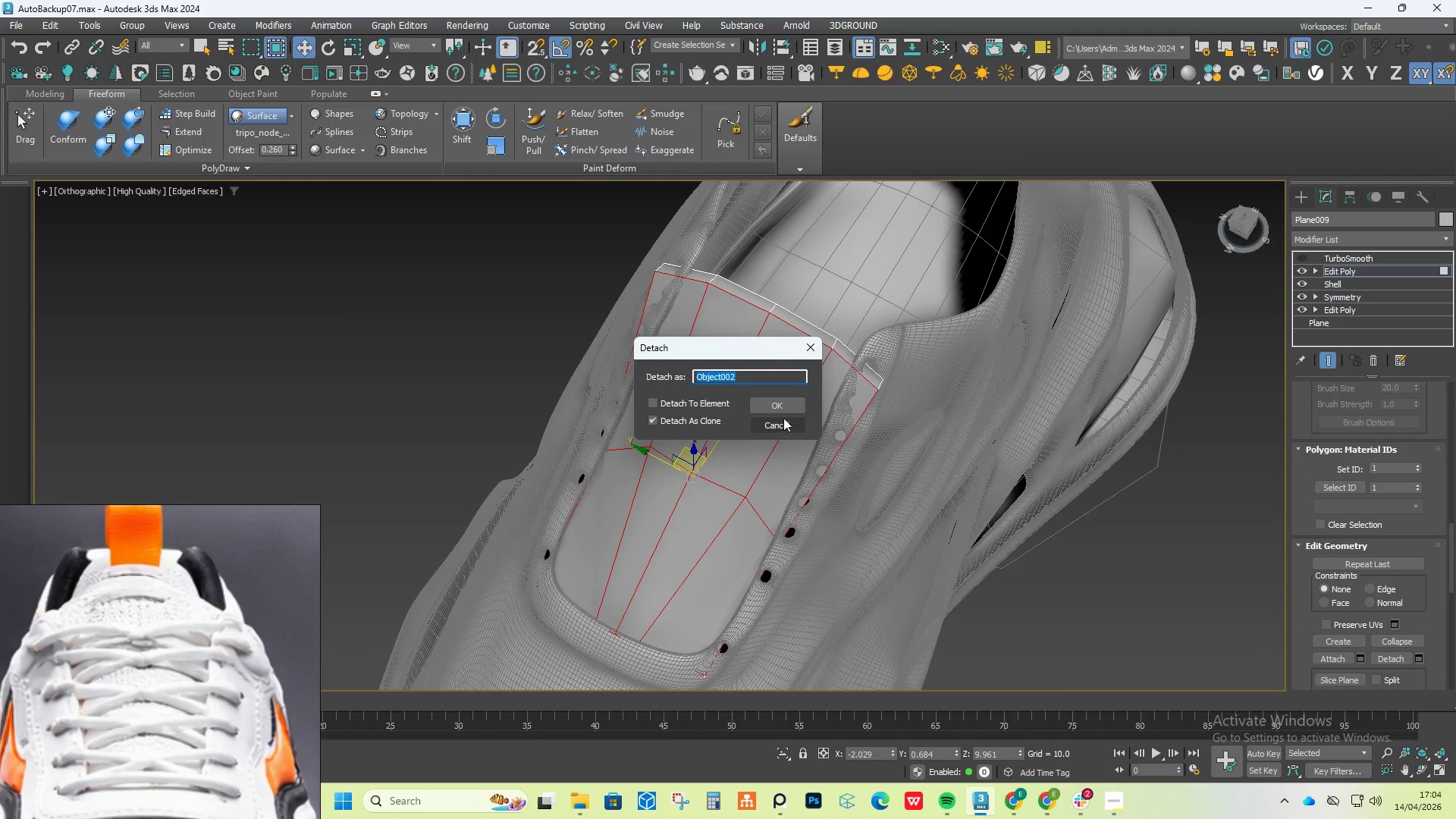 
left_click([788, 405])
 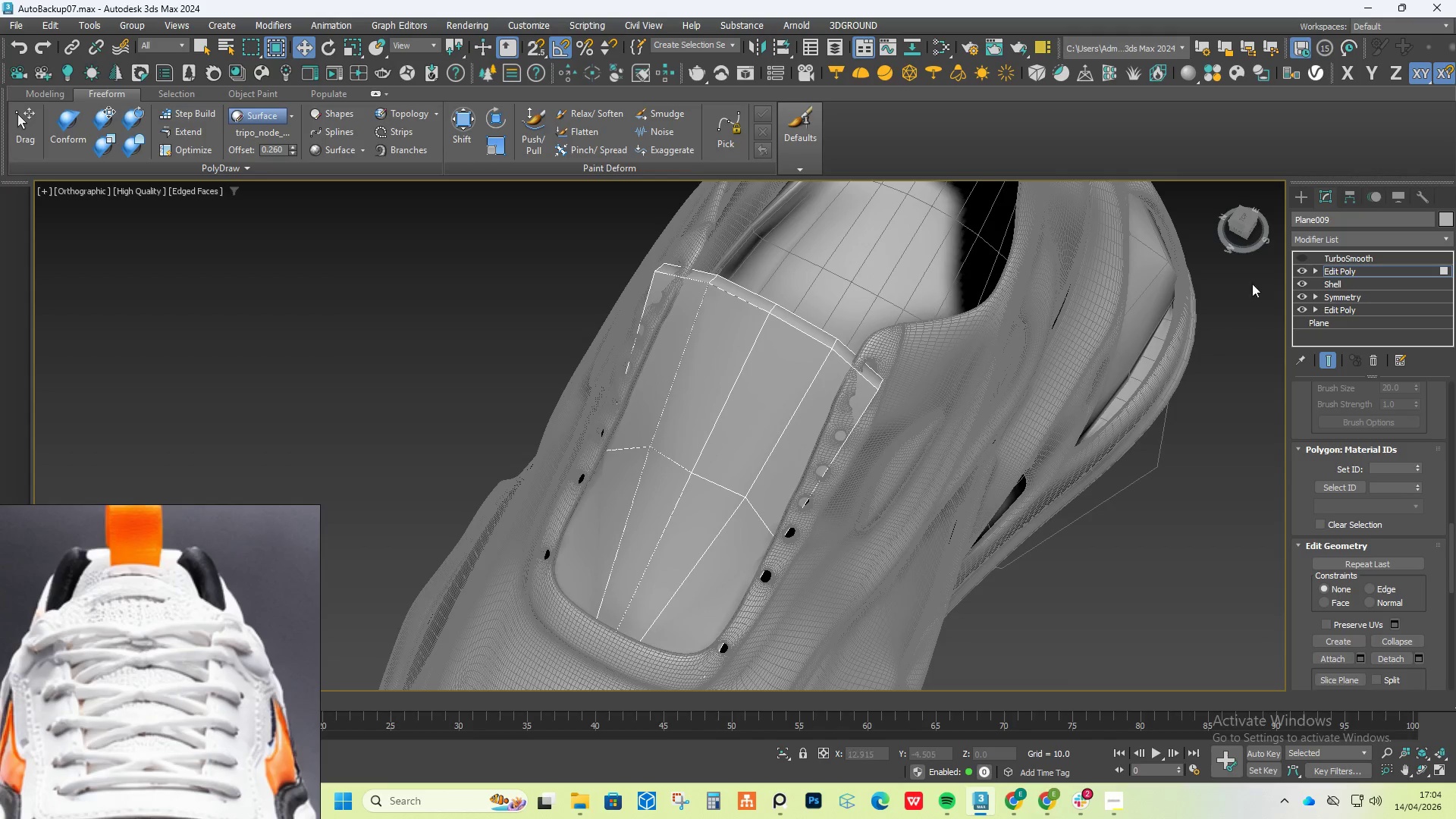 
left_click([1298, 198])
 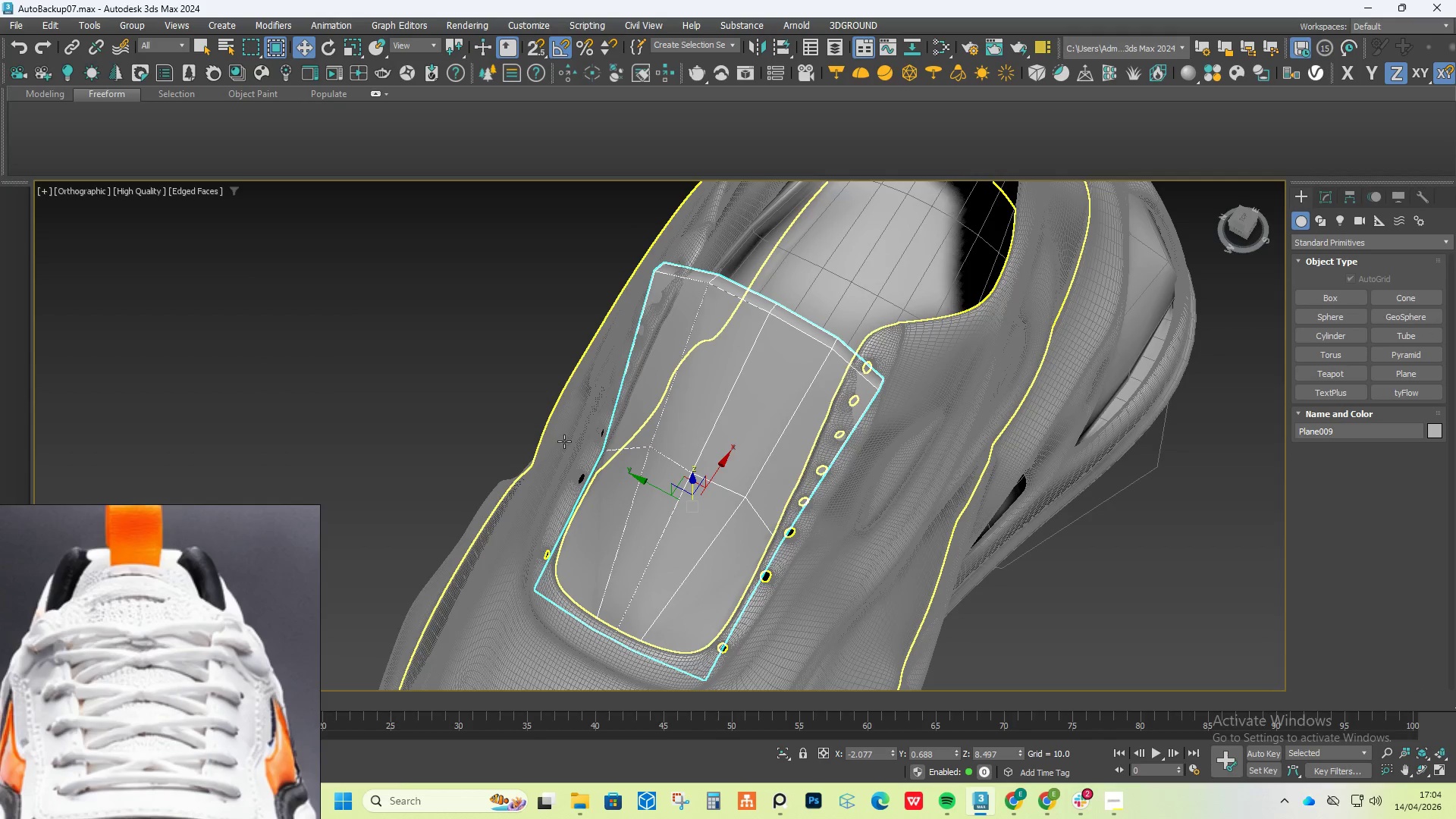 
hold_key(key=AltLeft, duration=0.7)
 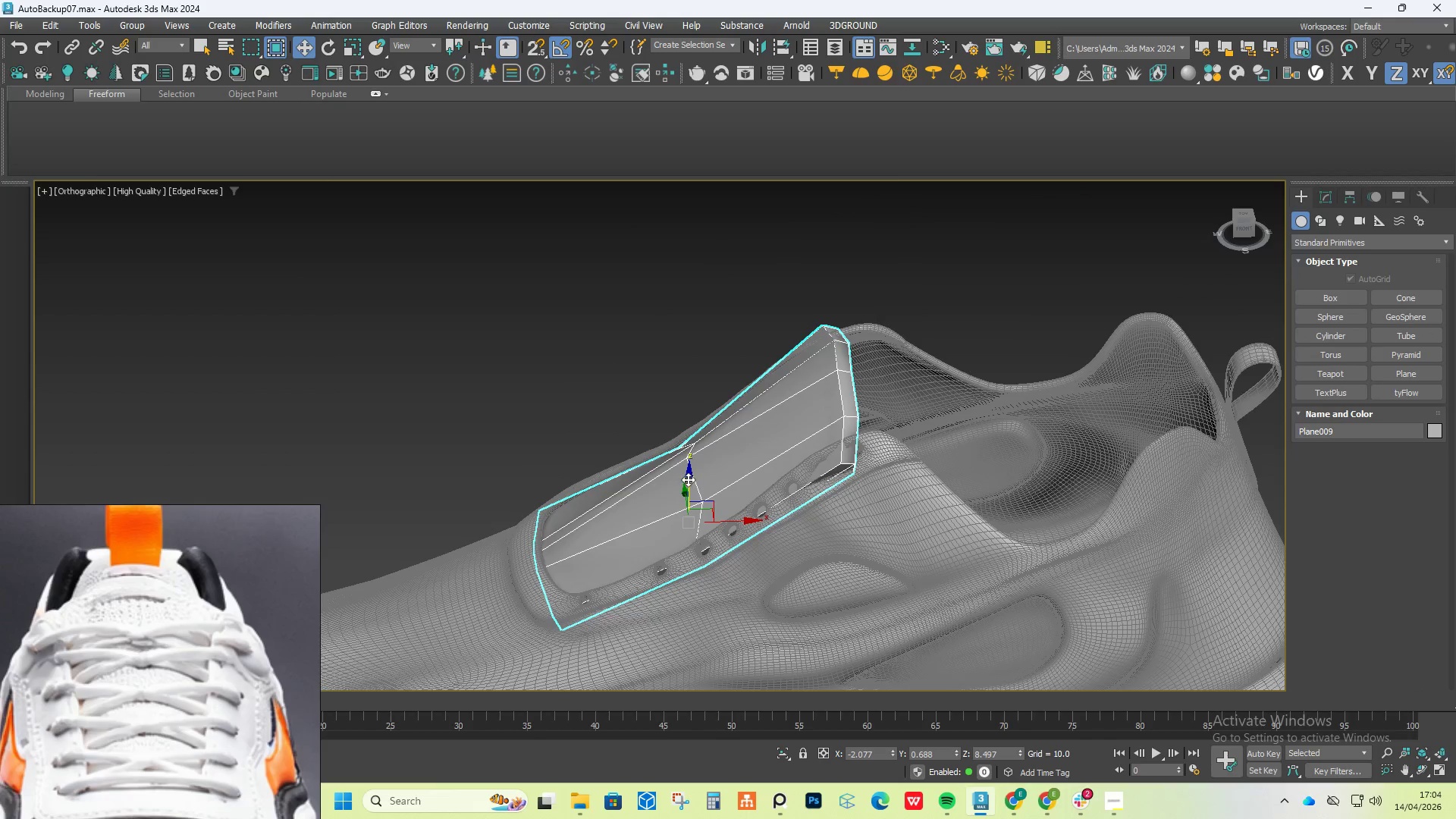 
left_click_drag(start_coordinate=[687, 479], to_coordinate=[673, 447])
 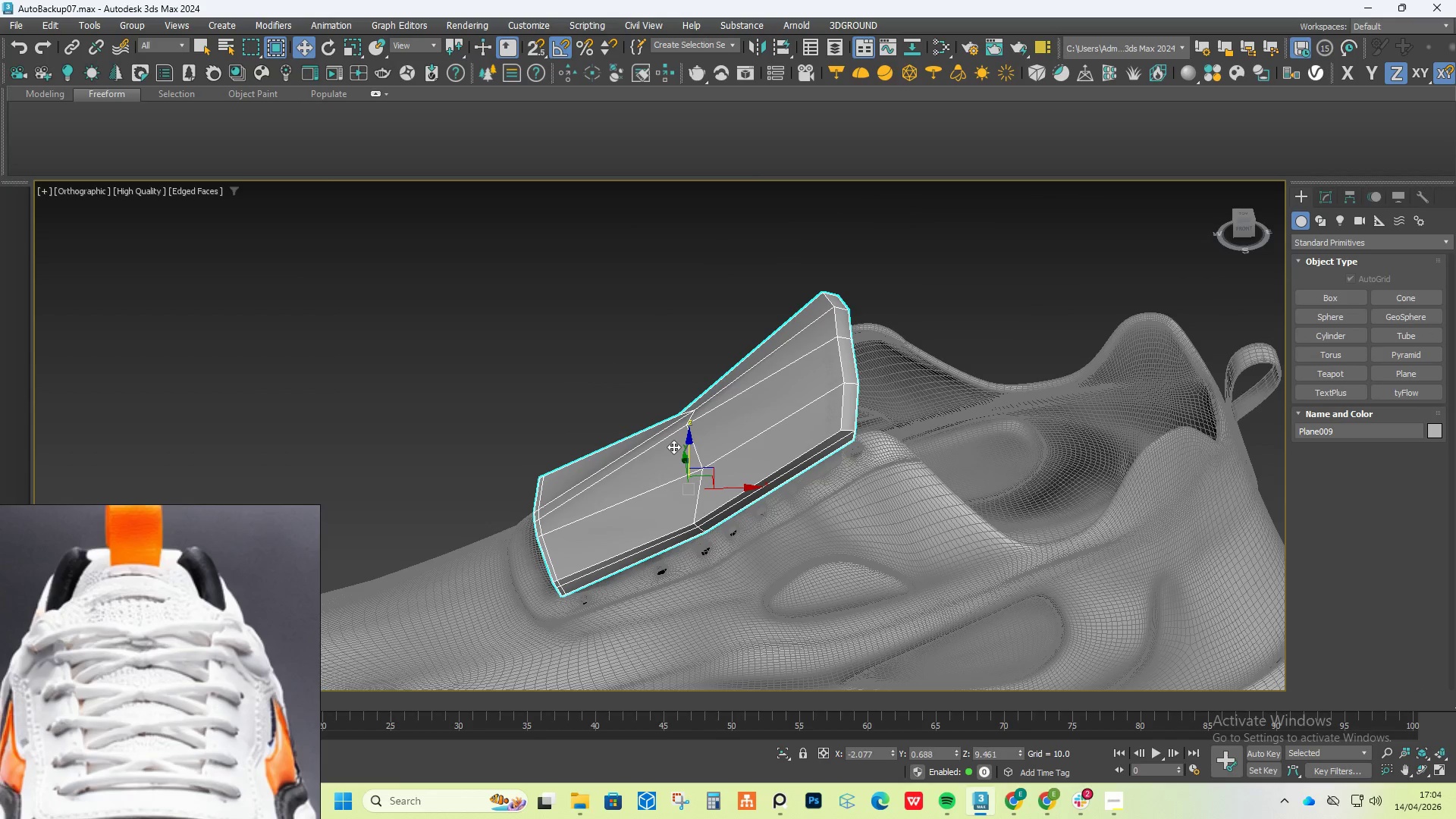 
key(Control+Z)
 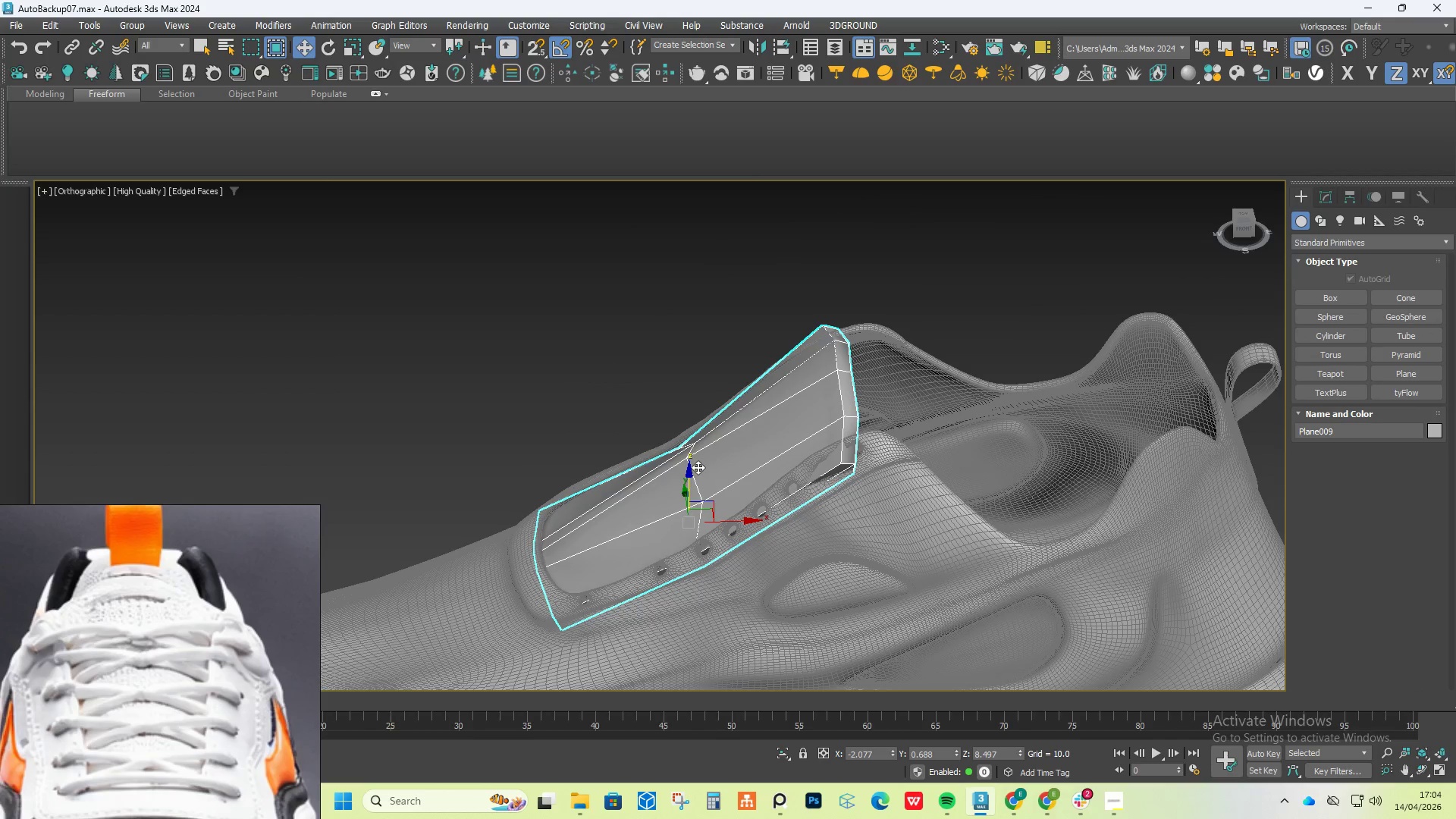 
hold_key(key=AltLeft, duration=0.92)
 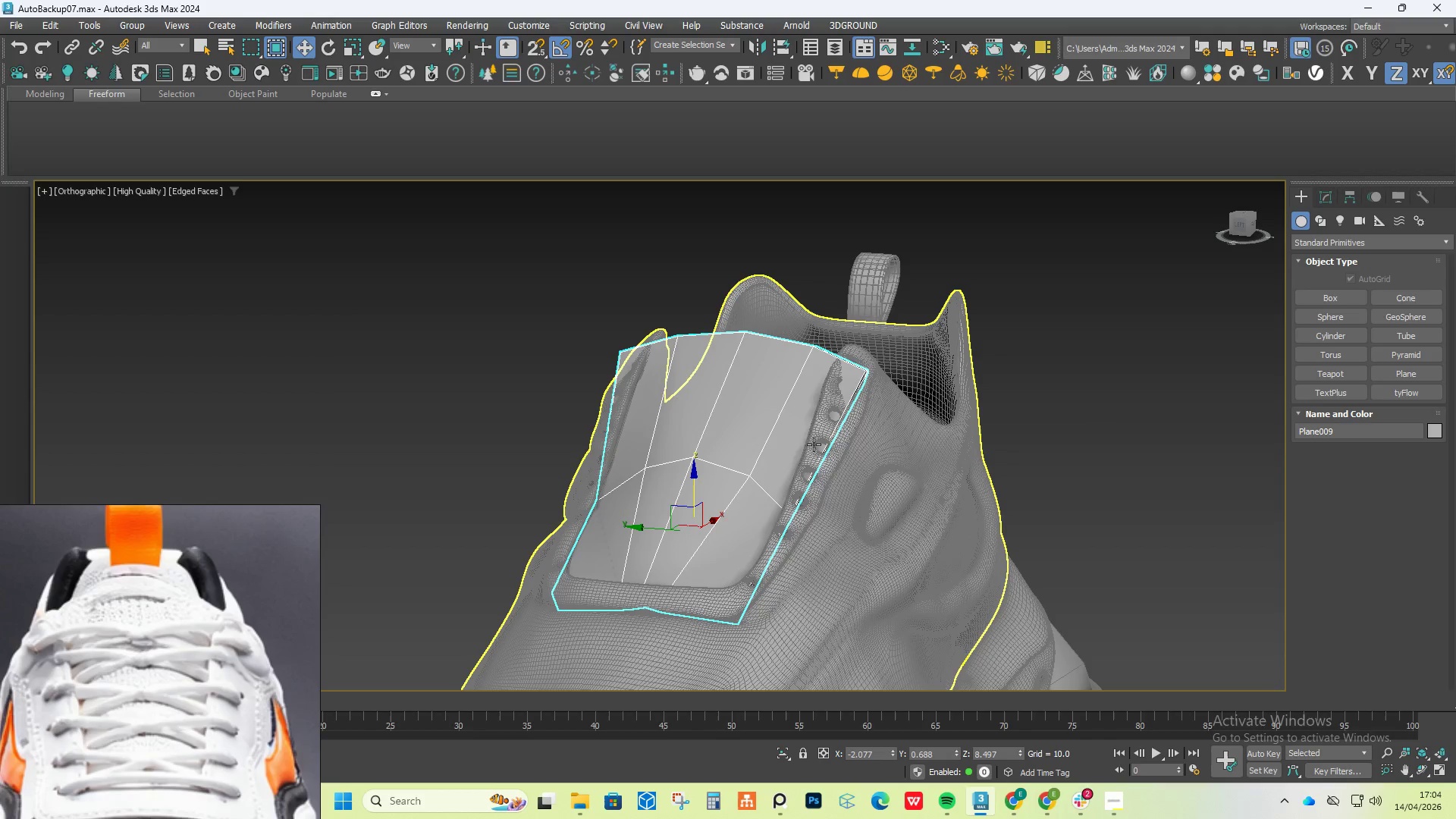 
key(Control+Z)
 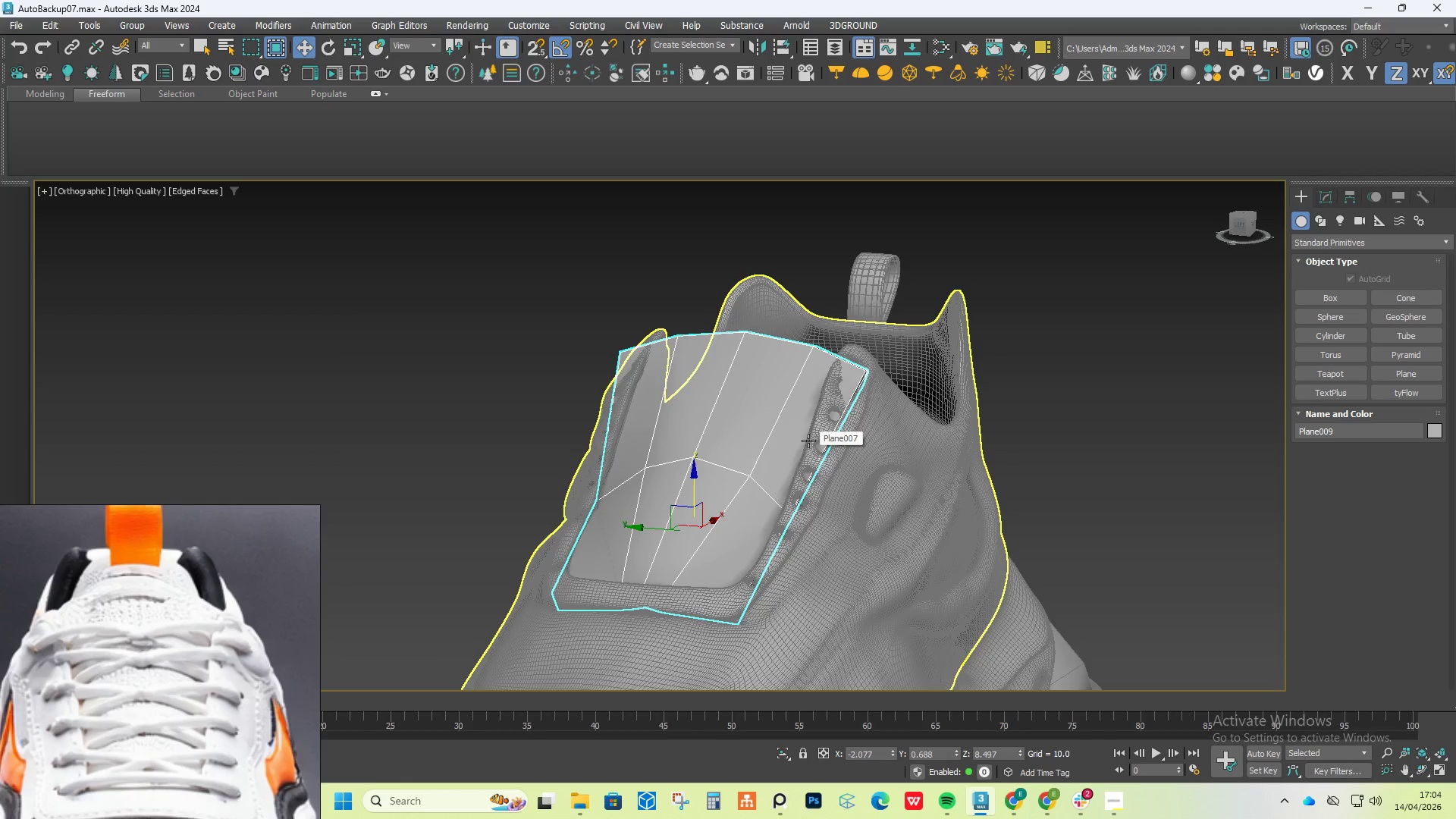 
key(Control+Z)
 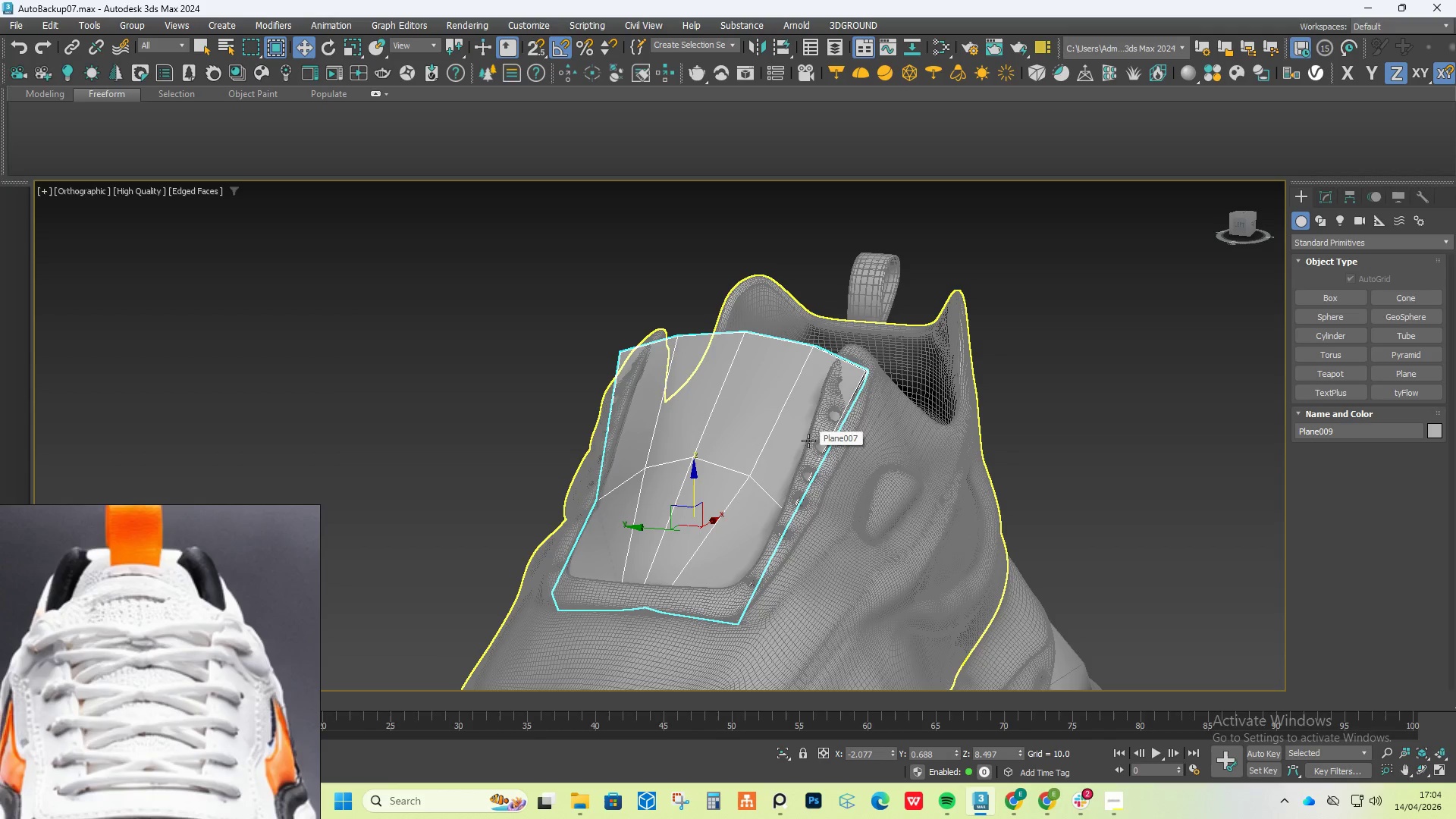 
key(Control+Z)
 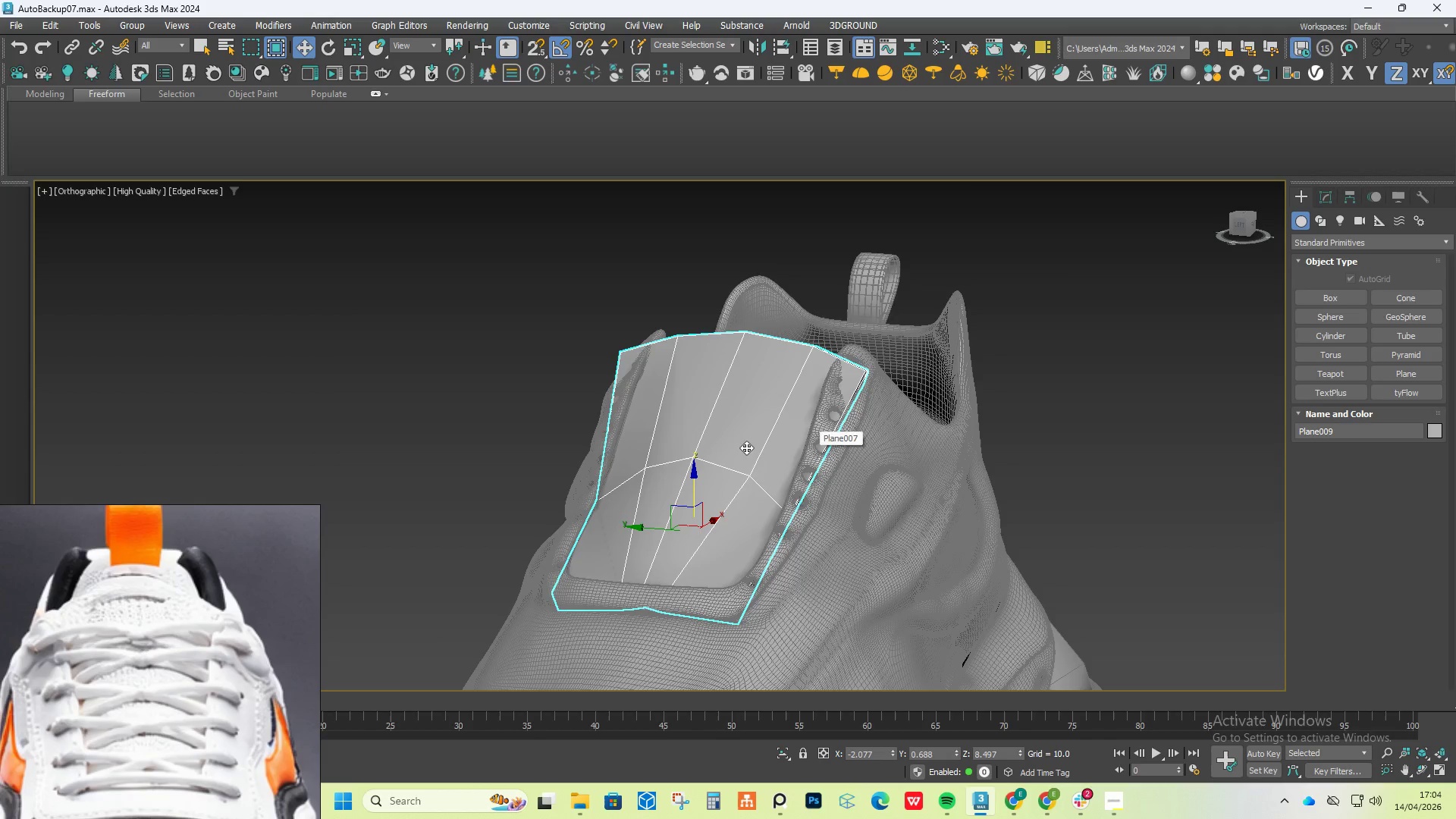 
scroll: coordinate [733, 449], scroll_direction: up, amount: 1.0
 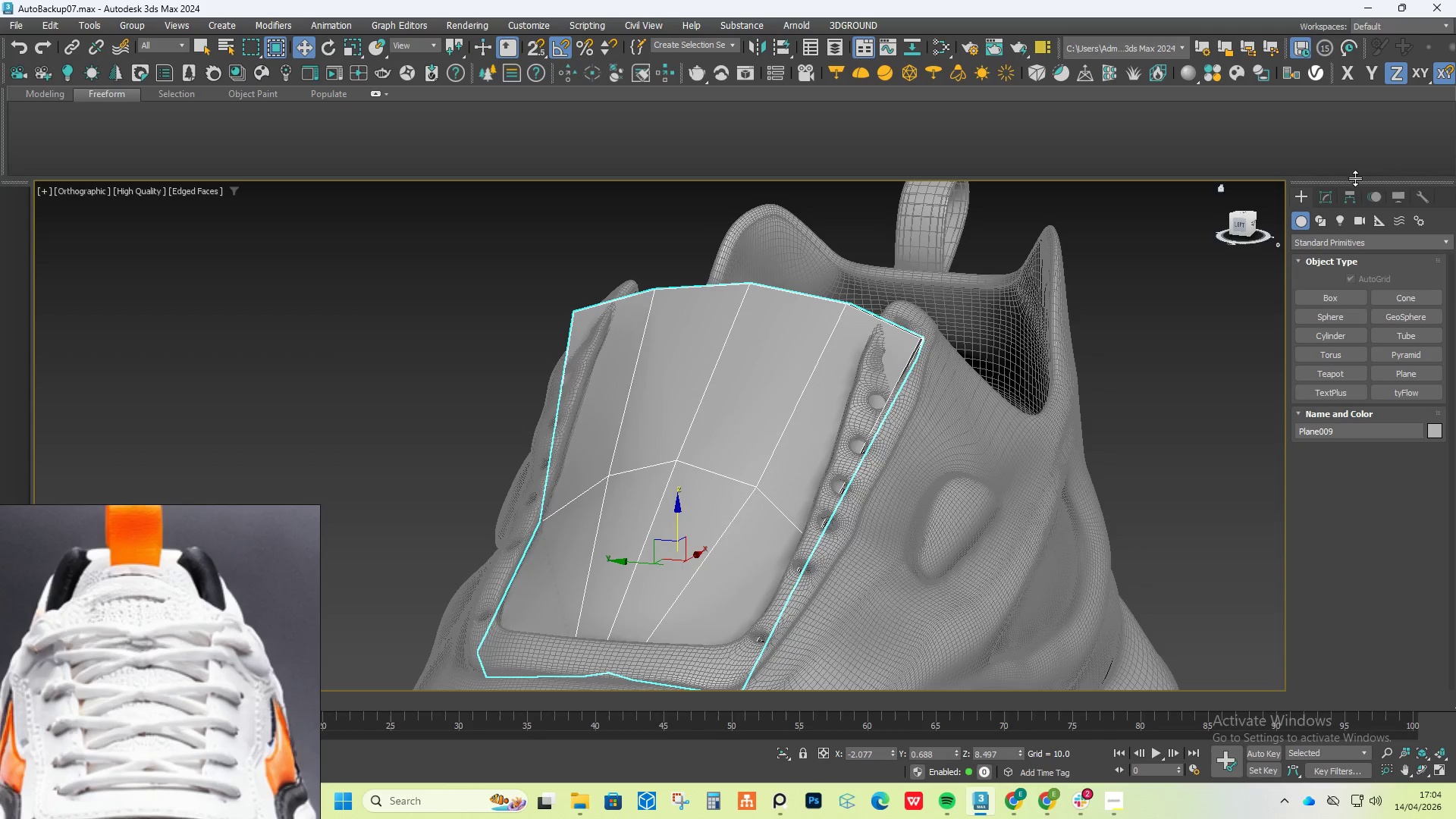 
left_click([1323, 199])
 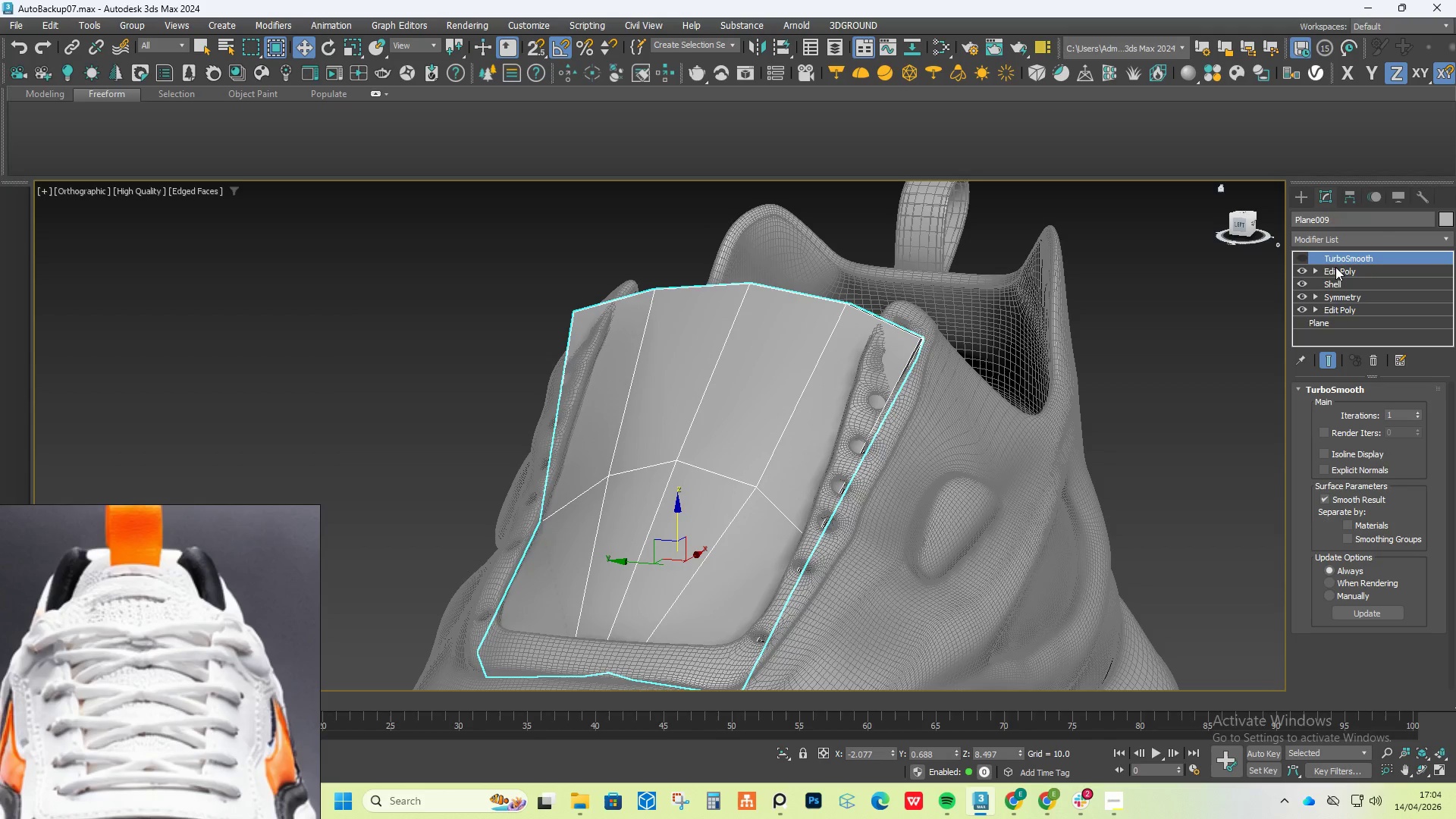 
left_click([1337, 268])
 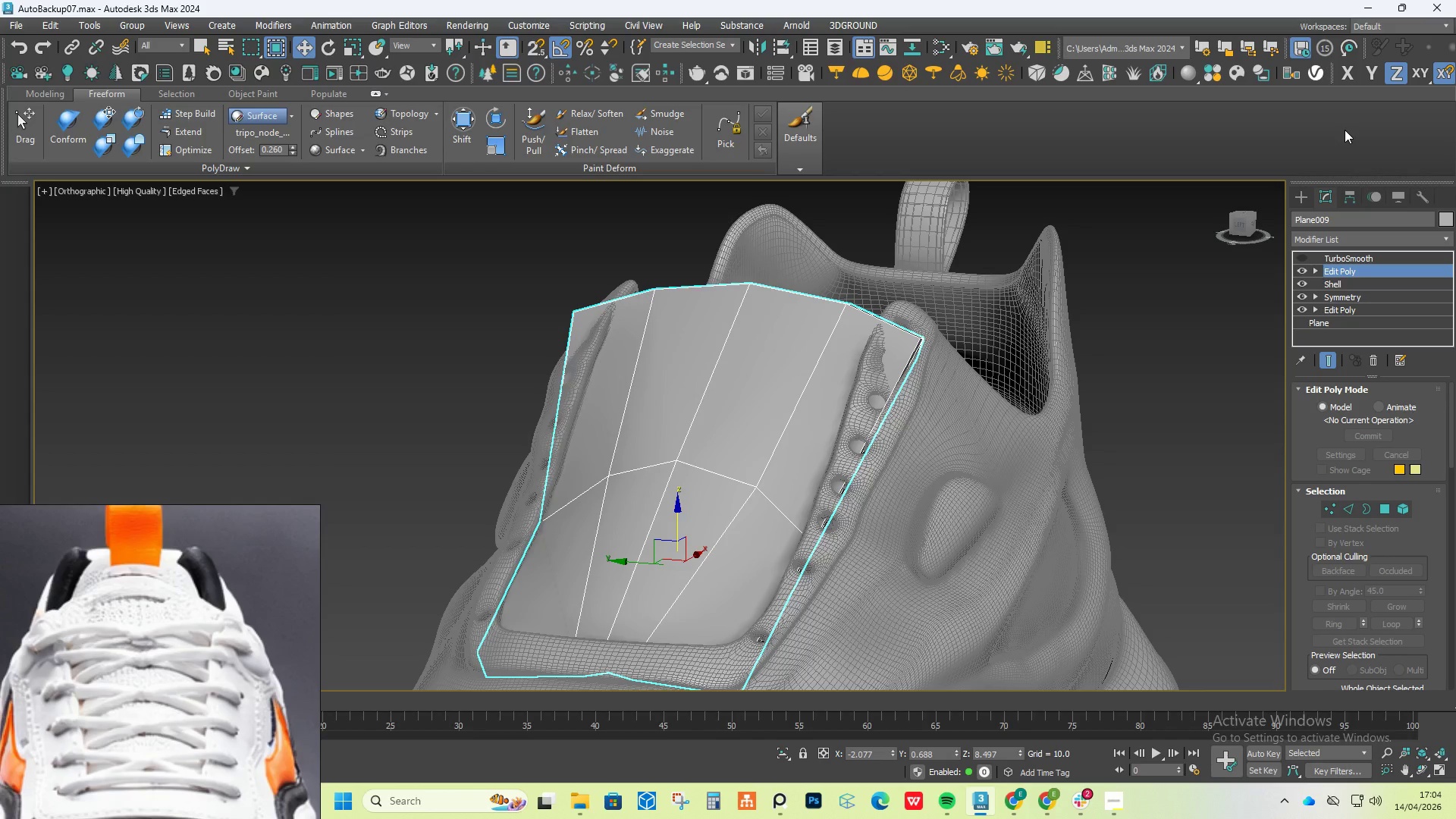 
wait(32.0)
 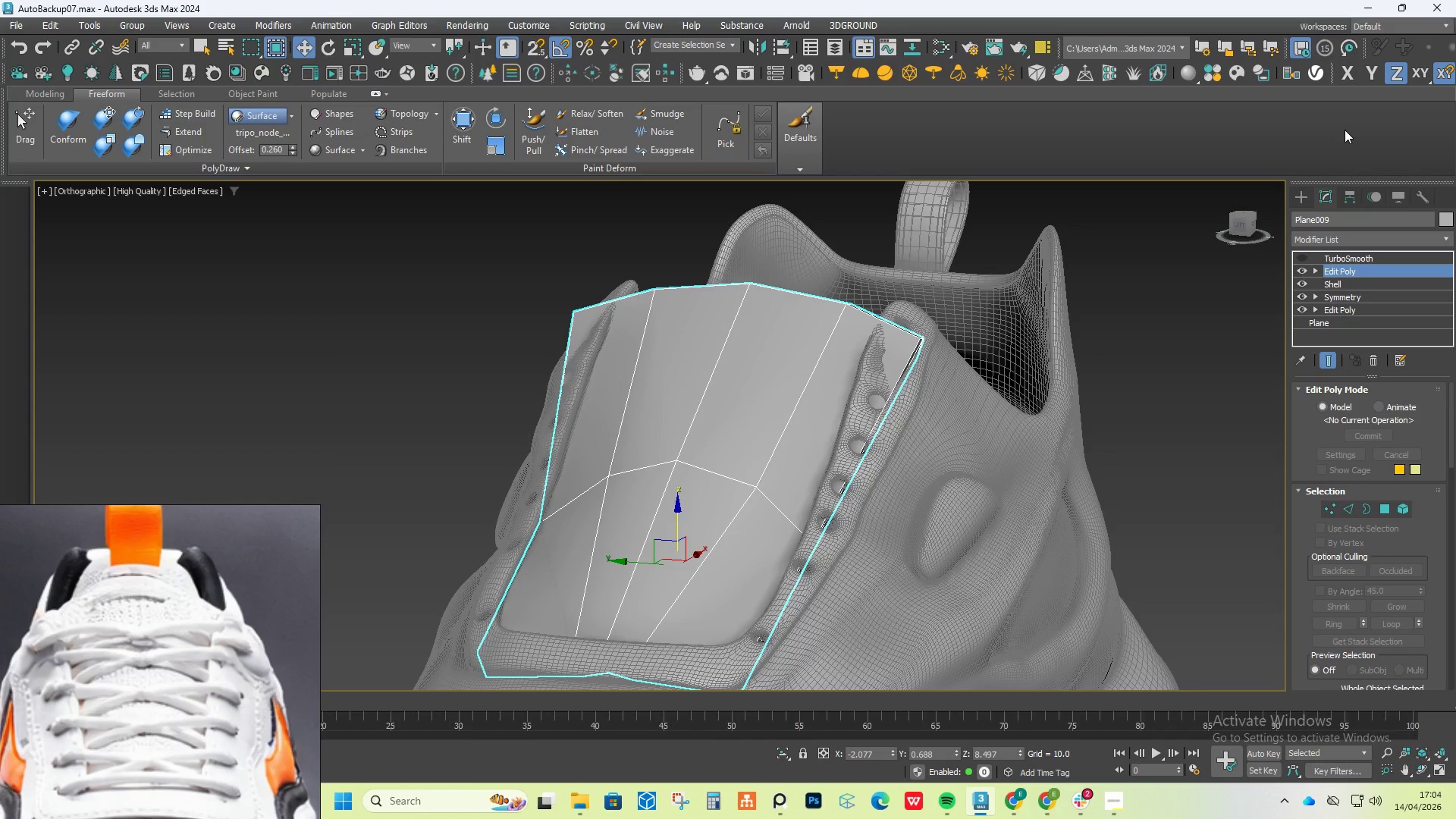 
left_click([1384, 514])
 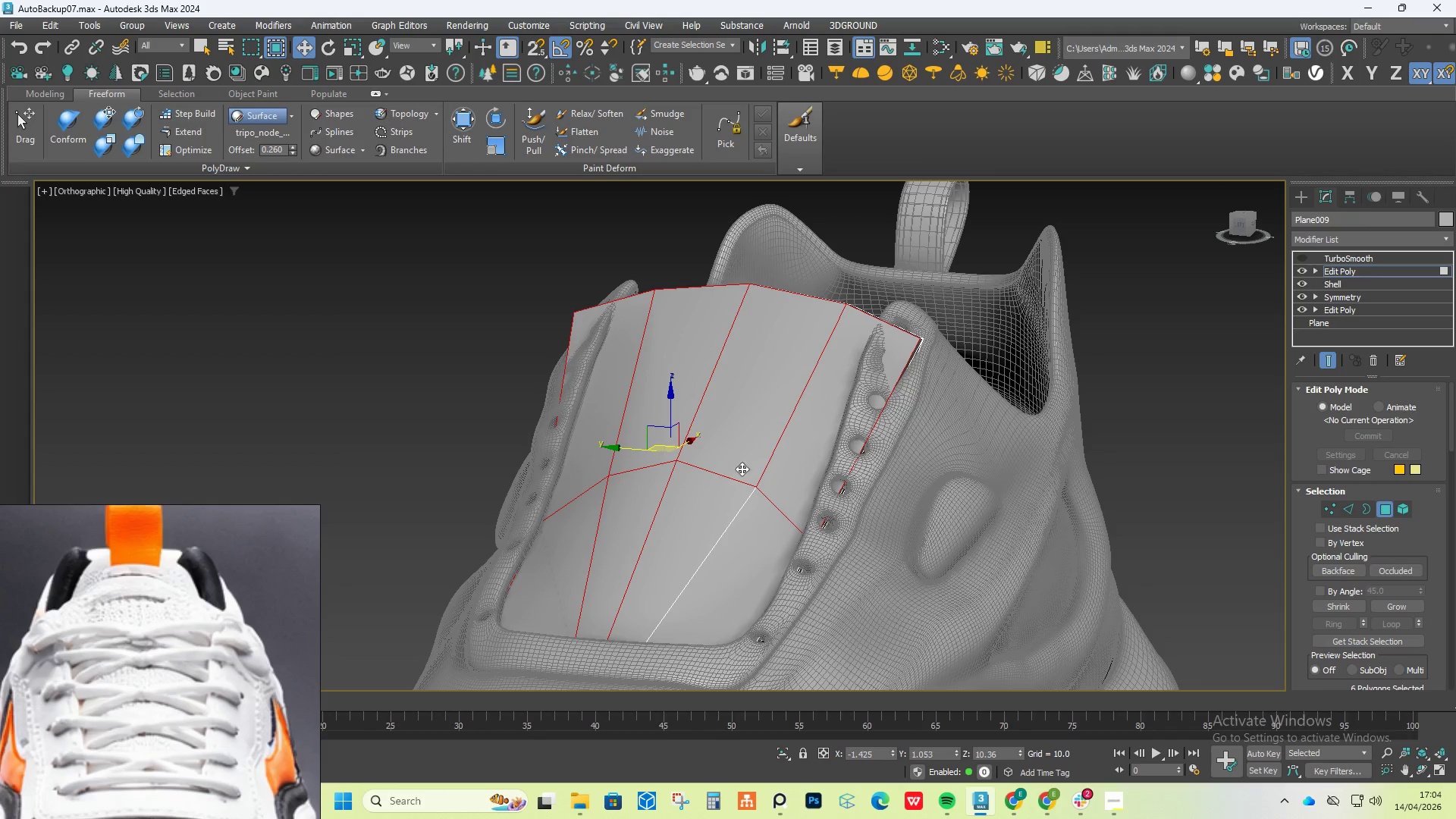 
hold_key(key=ControlLeft, duration=0.98)
left_click([695, 576])
 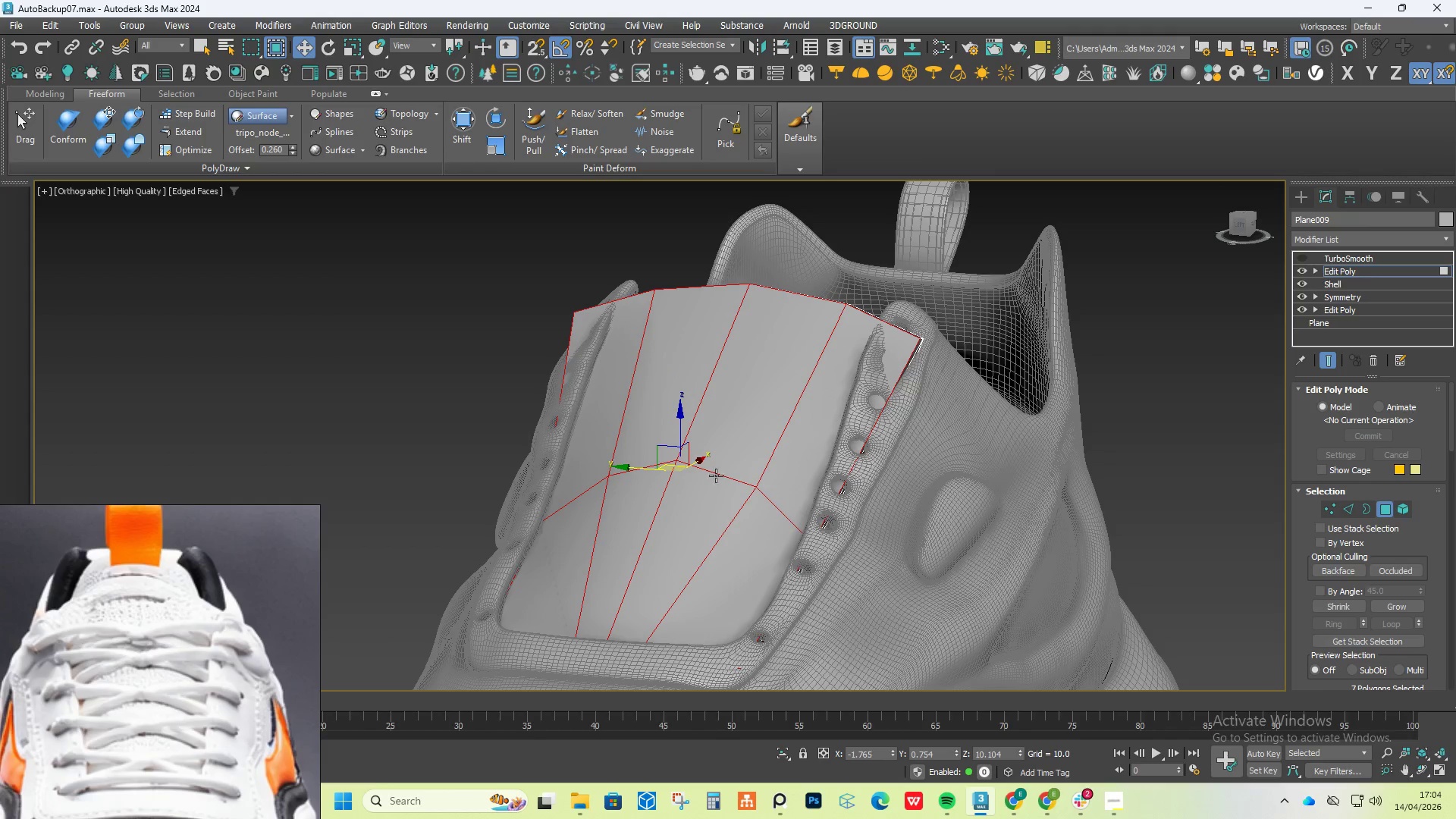 
scroll: coordinate [1404, 544], scroll_direction: down, amount: 29.0
 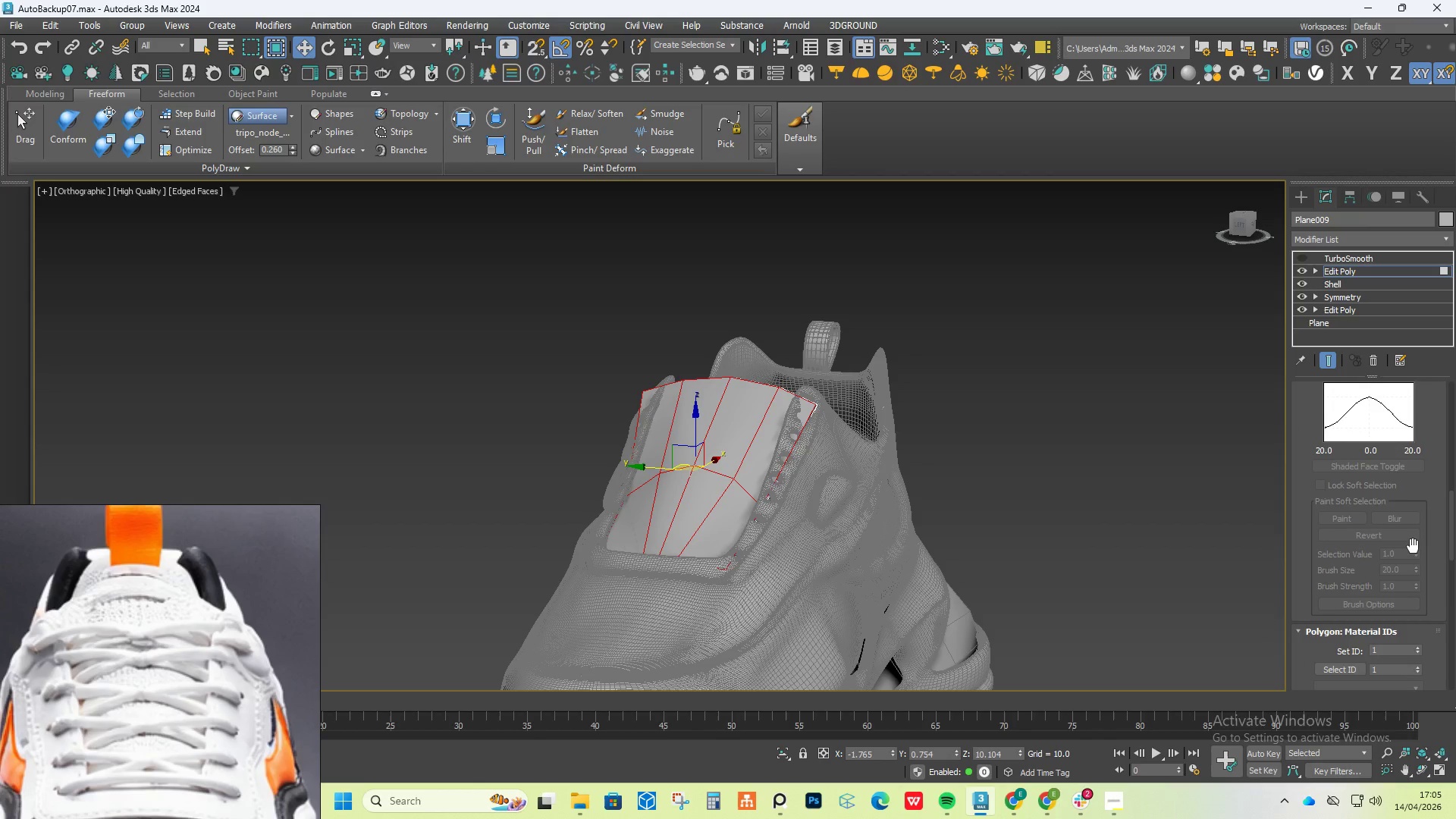 
scroll: coordinate [1419, 589], scroll_direction: down, amount: 21.0
 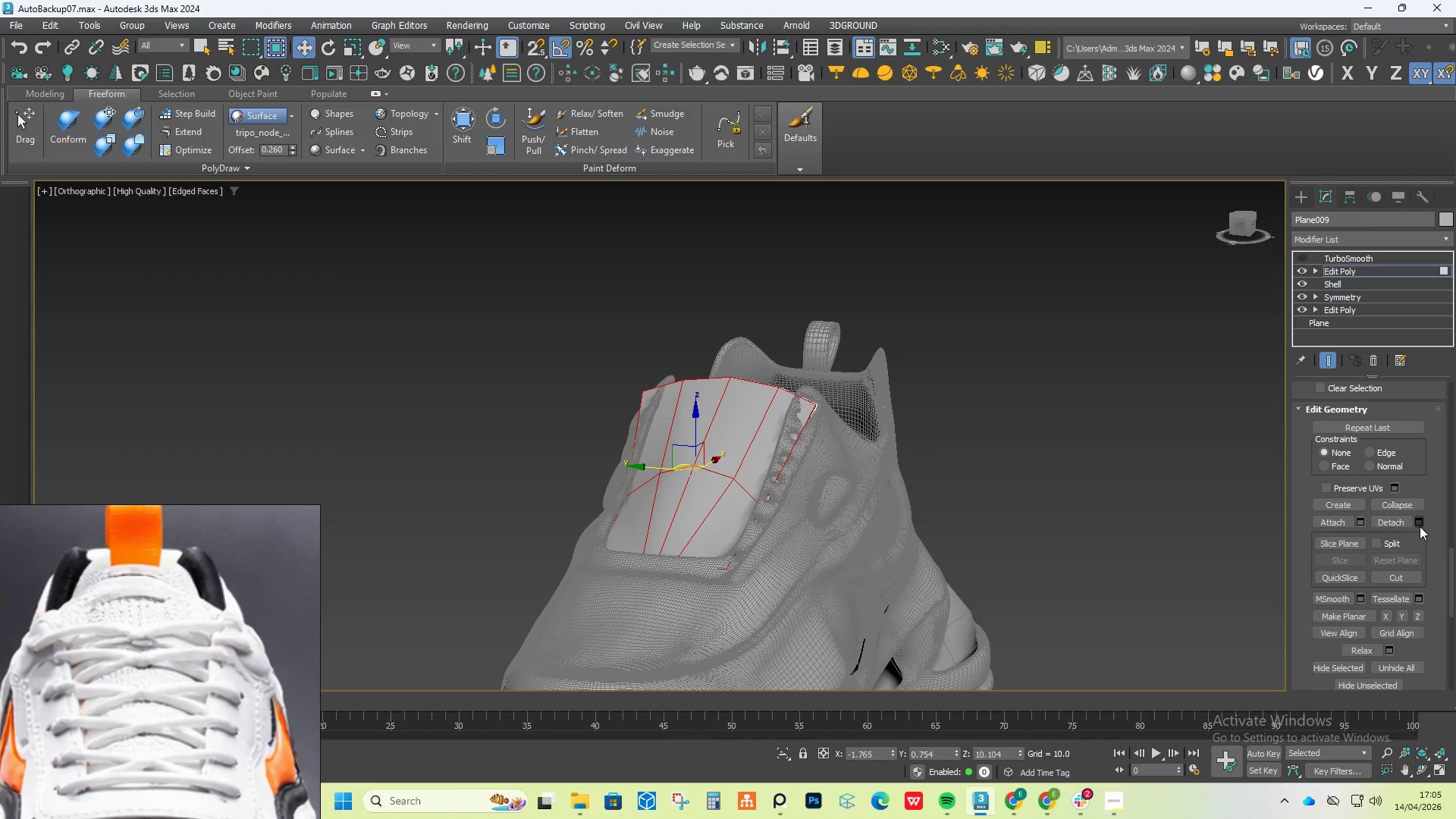 
left_click([1421, 524])
 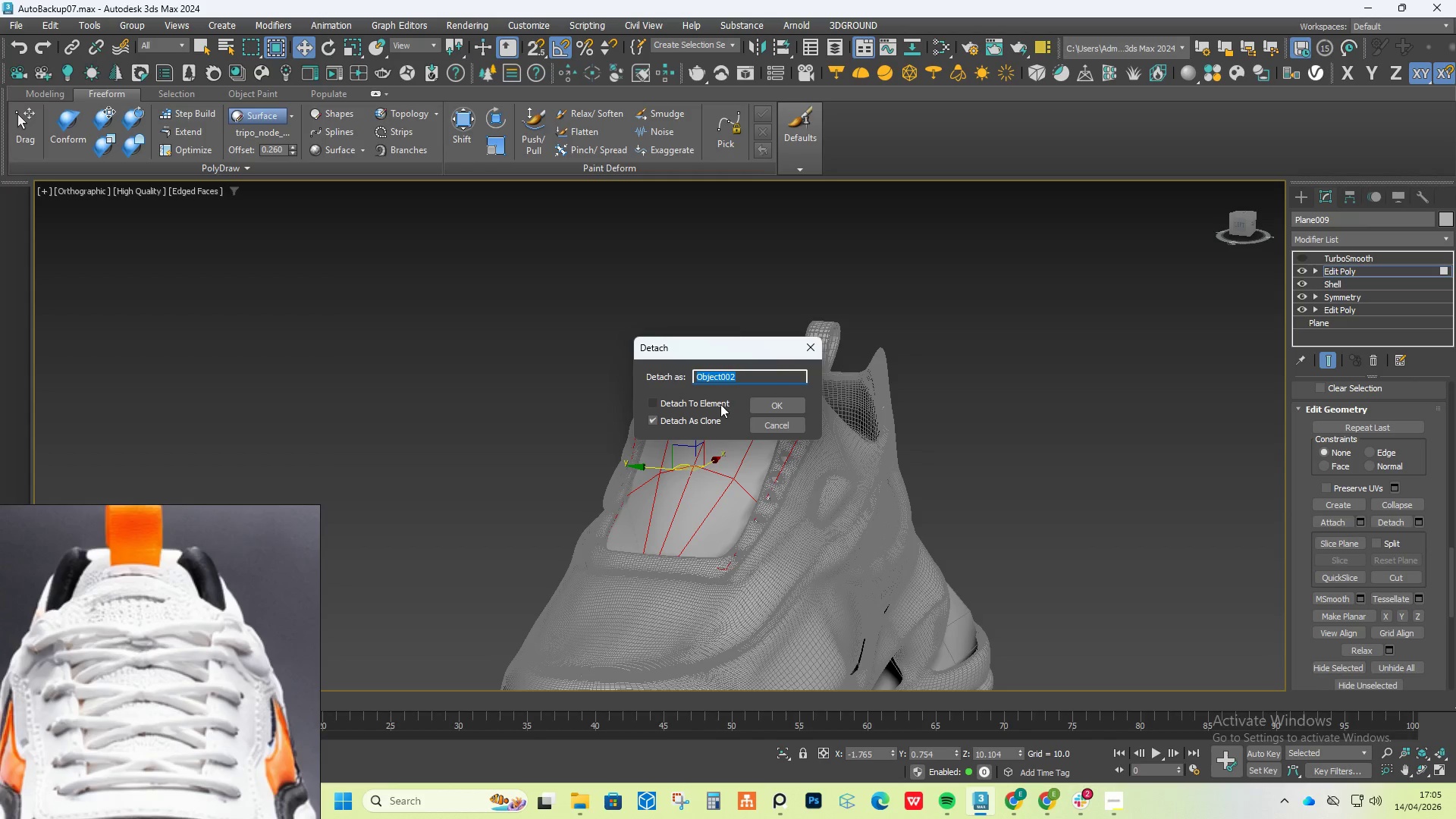 
left_click([720, 404])
 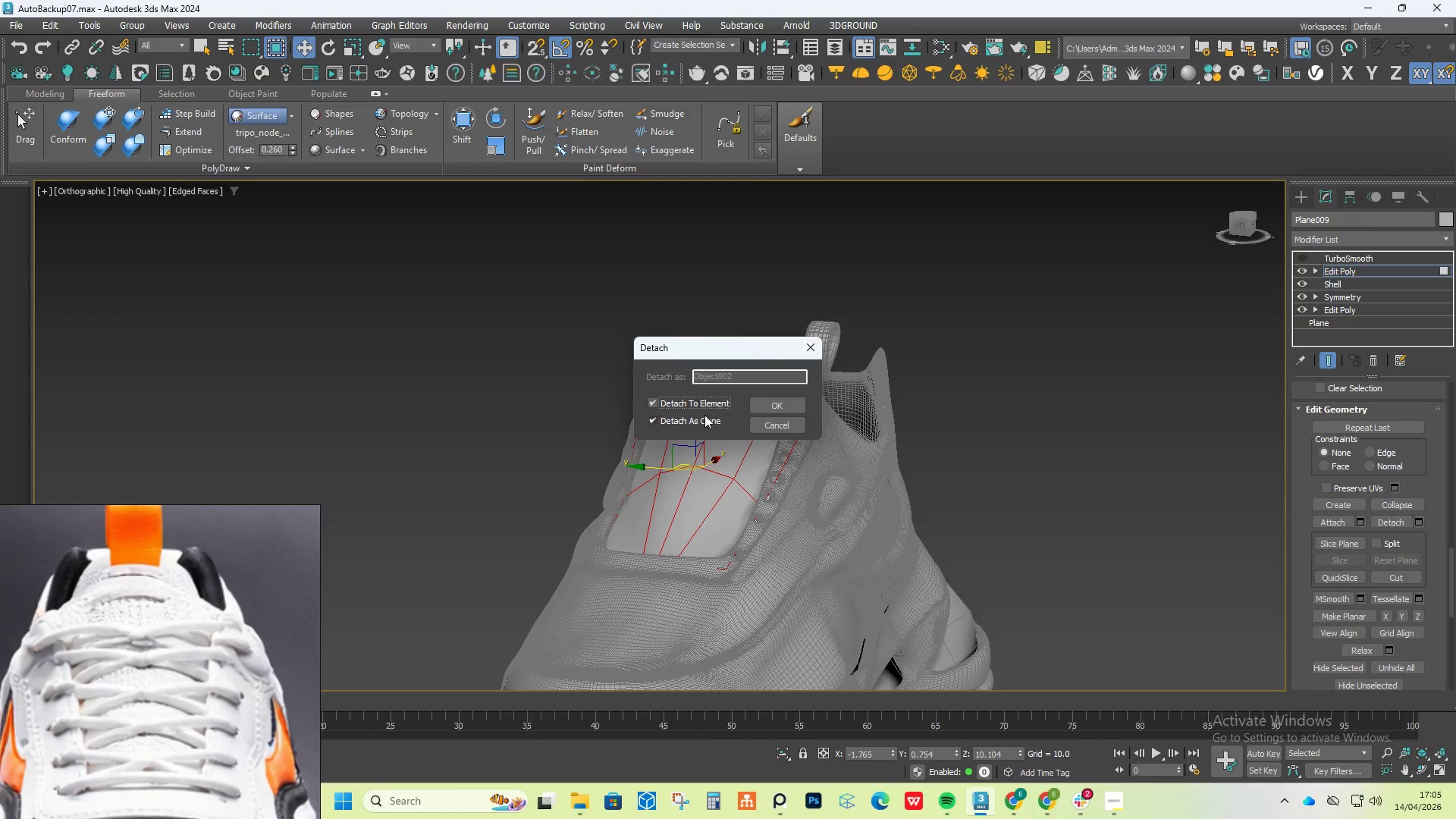 
left_click([704, 416])
 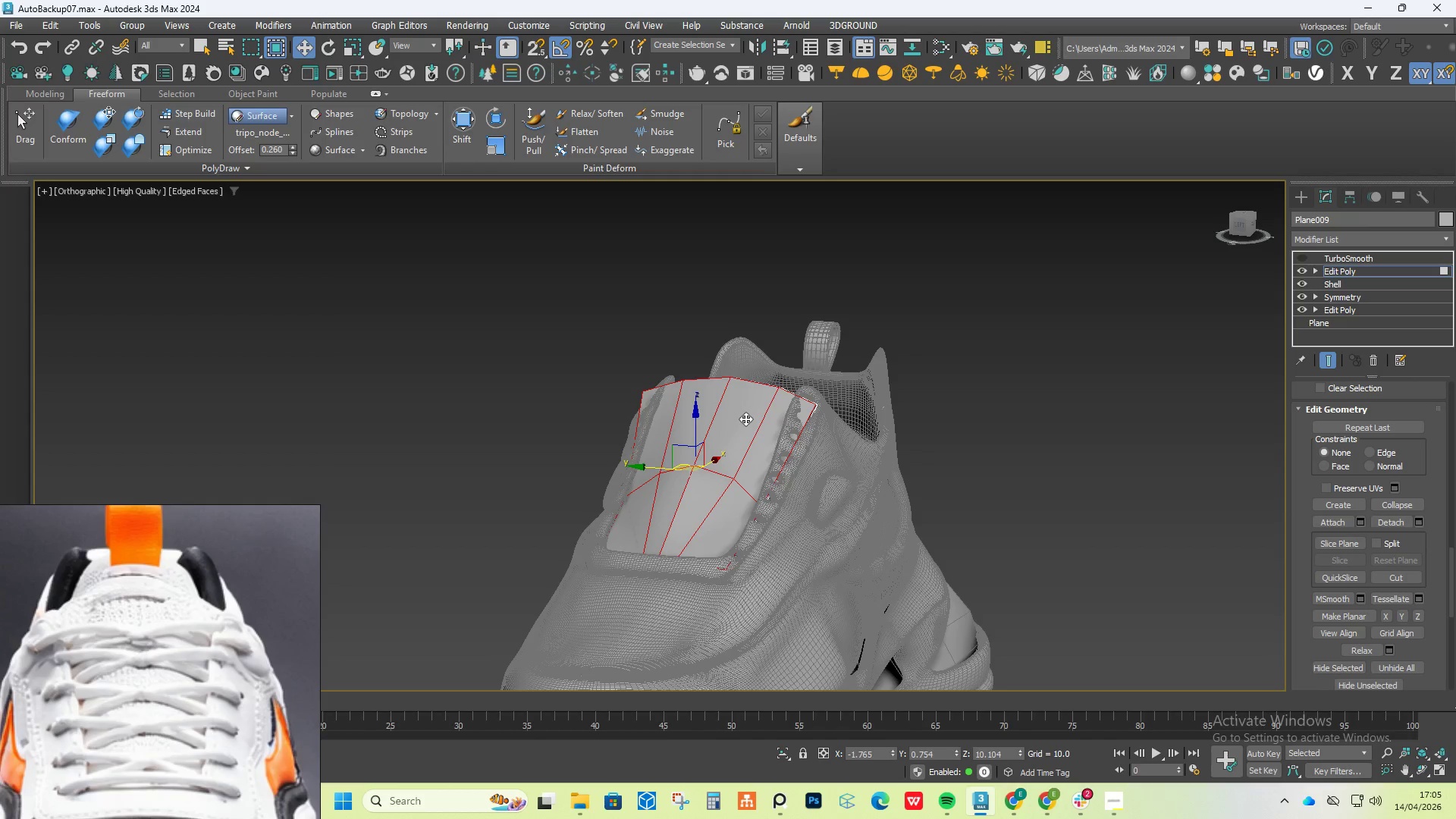 
scroll: coordinate [717, 445], scroll_direction: up, amount: 3.0
 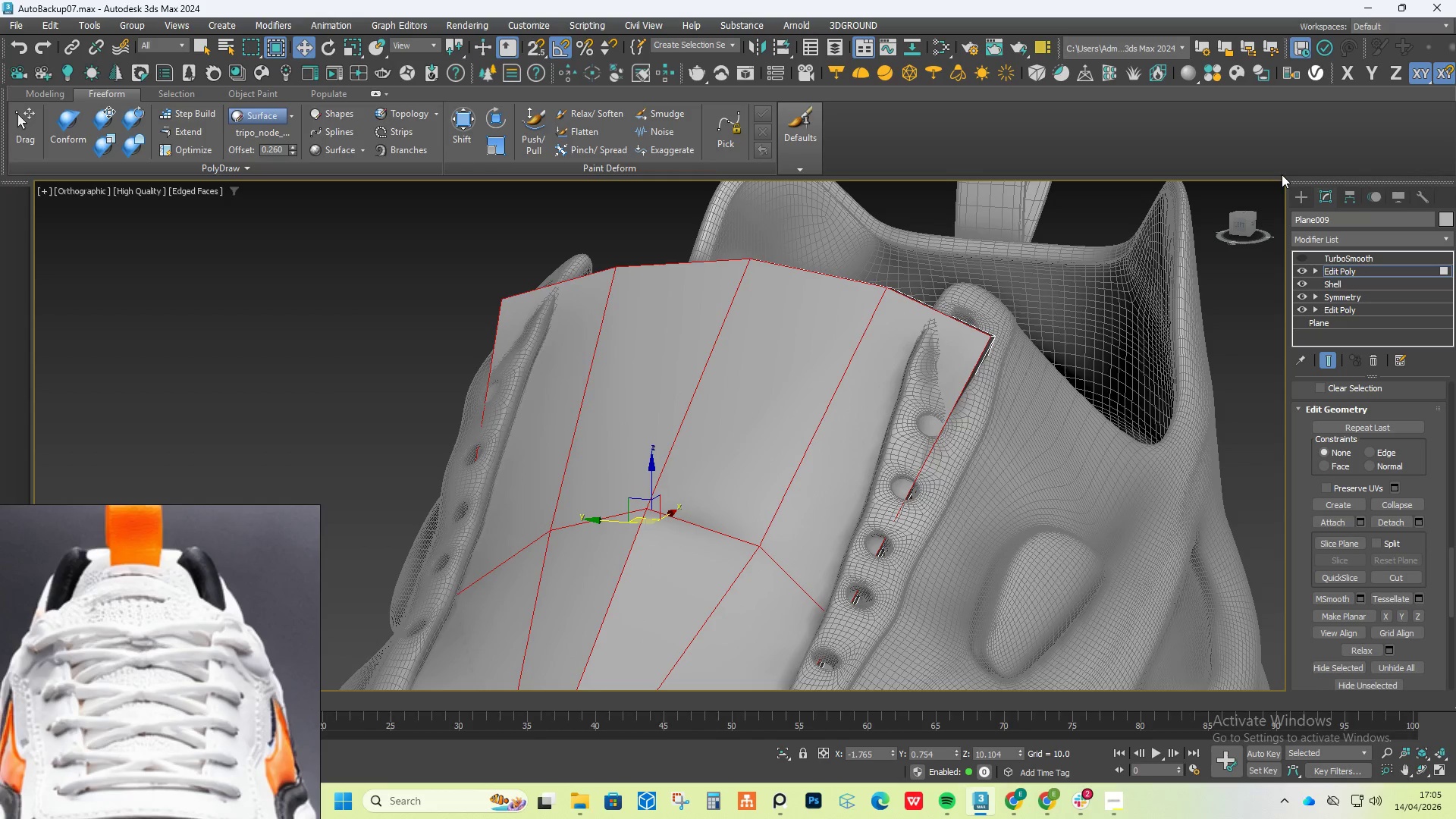 
left_click([1295, 196])
 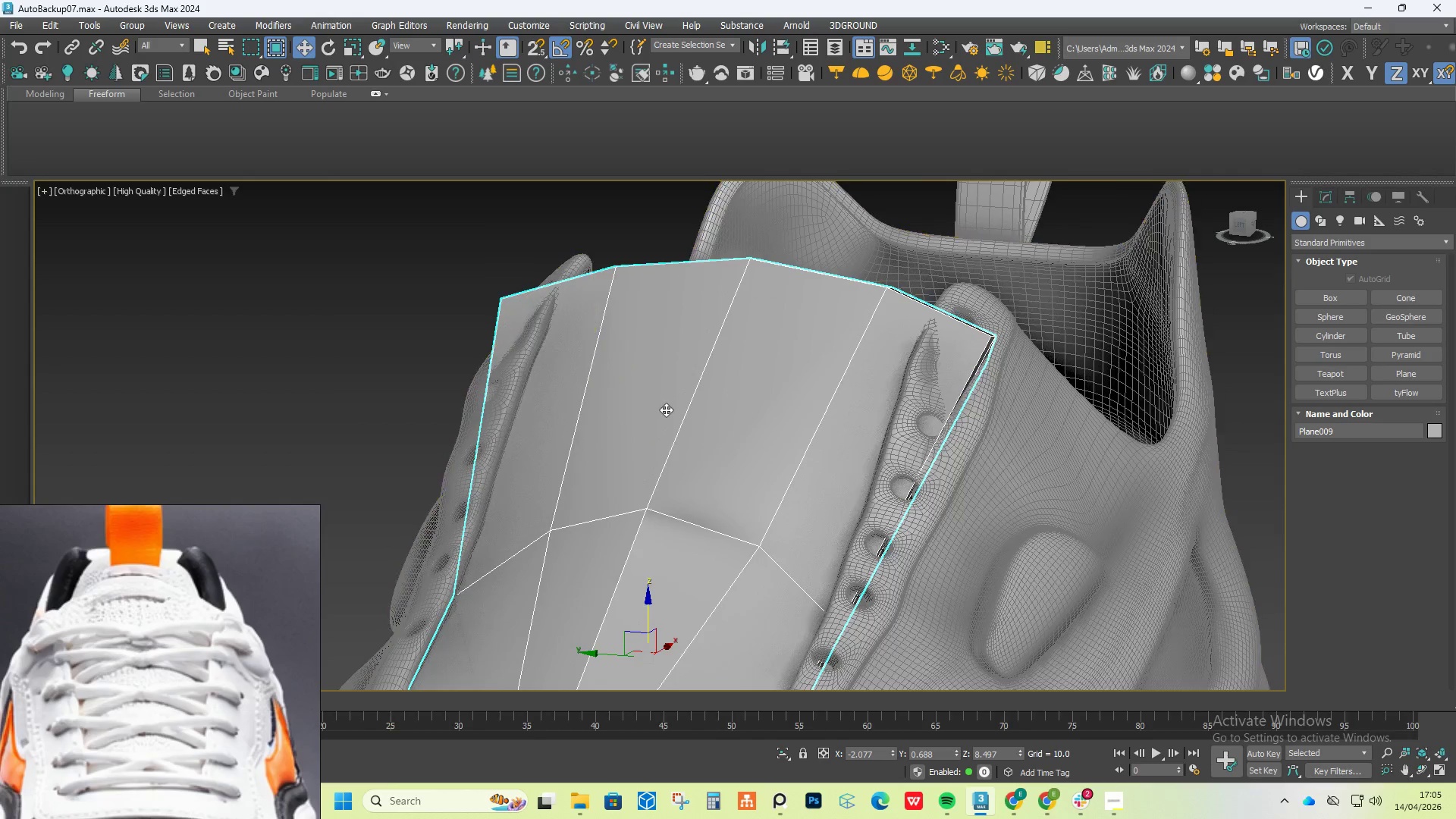 
scroll: coordinate [665, 412], scroll_direction: down, amount: 2.0
 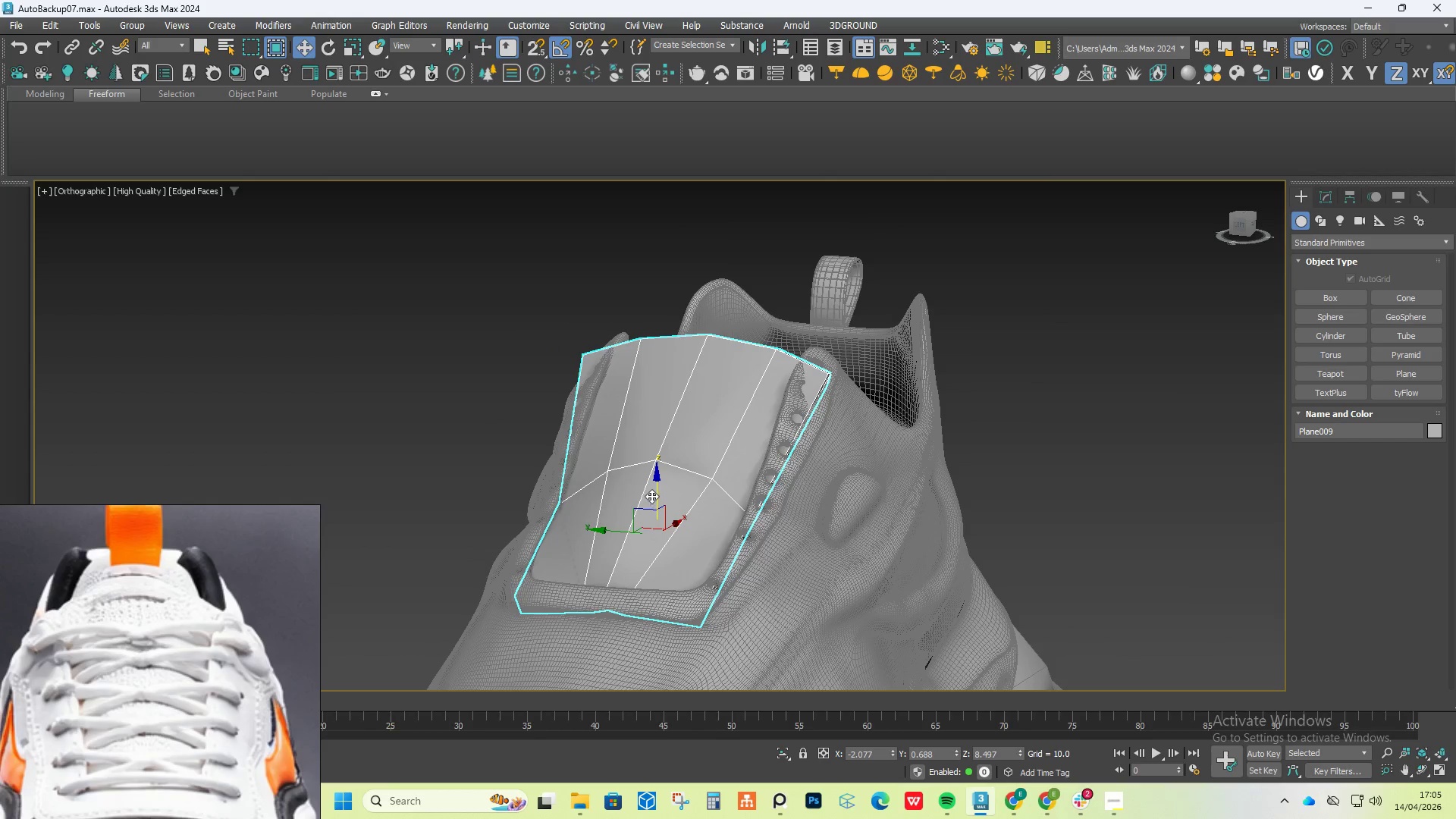 
left_click_drag(start_coordinate=[657, 492], to_coordinate=[595, 309])
 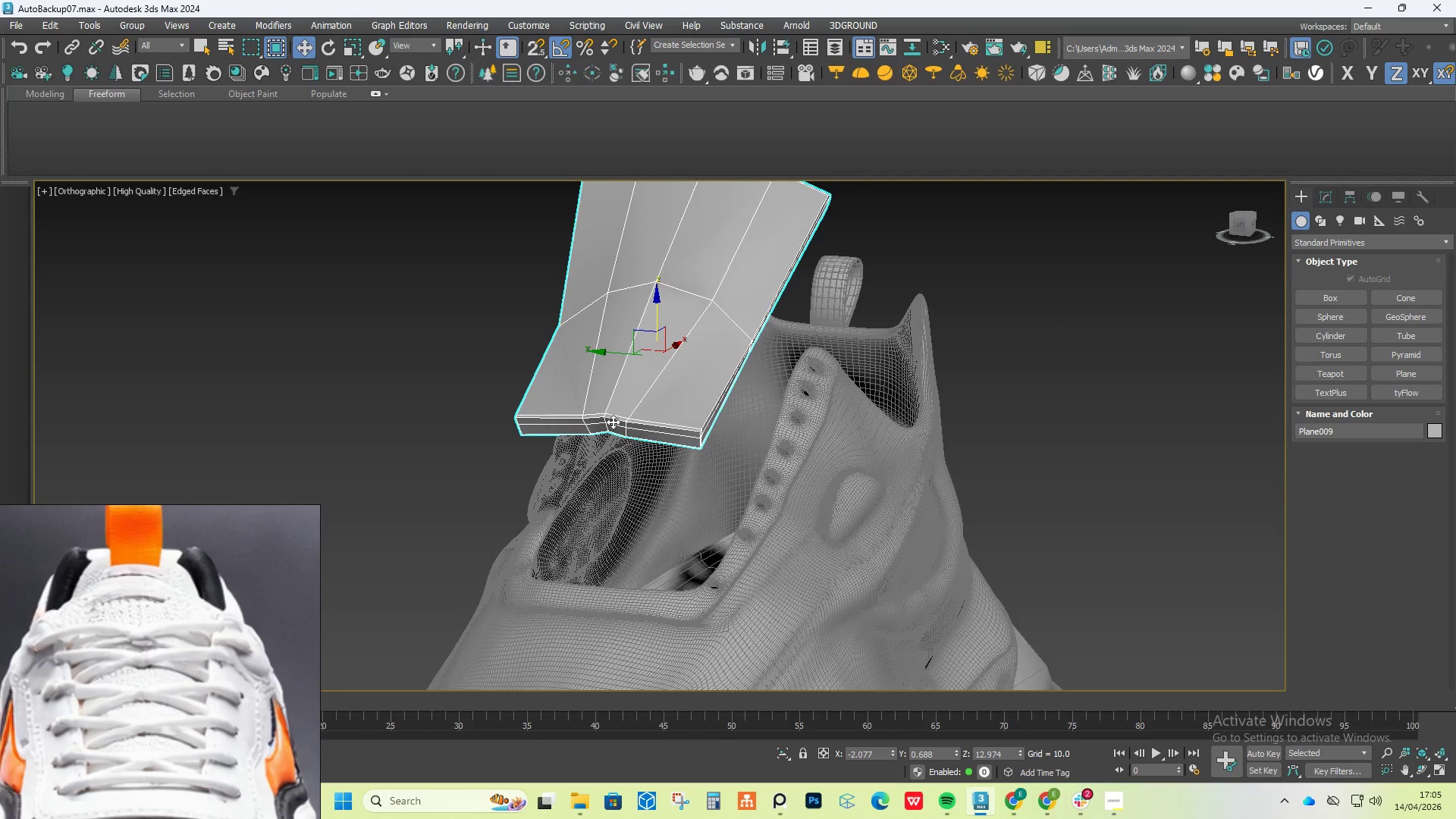 
scroll: coordinate [613, 422], scroll_direction: up, amount: 2.0
 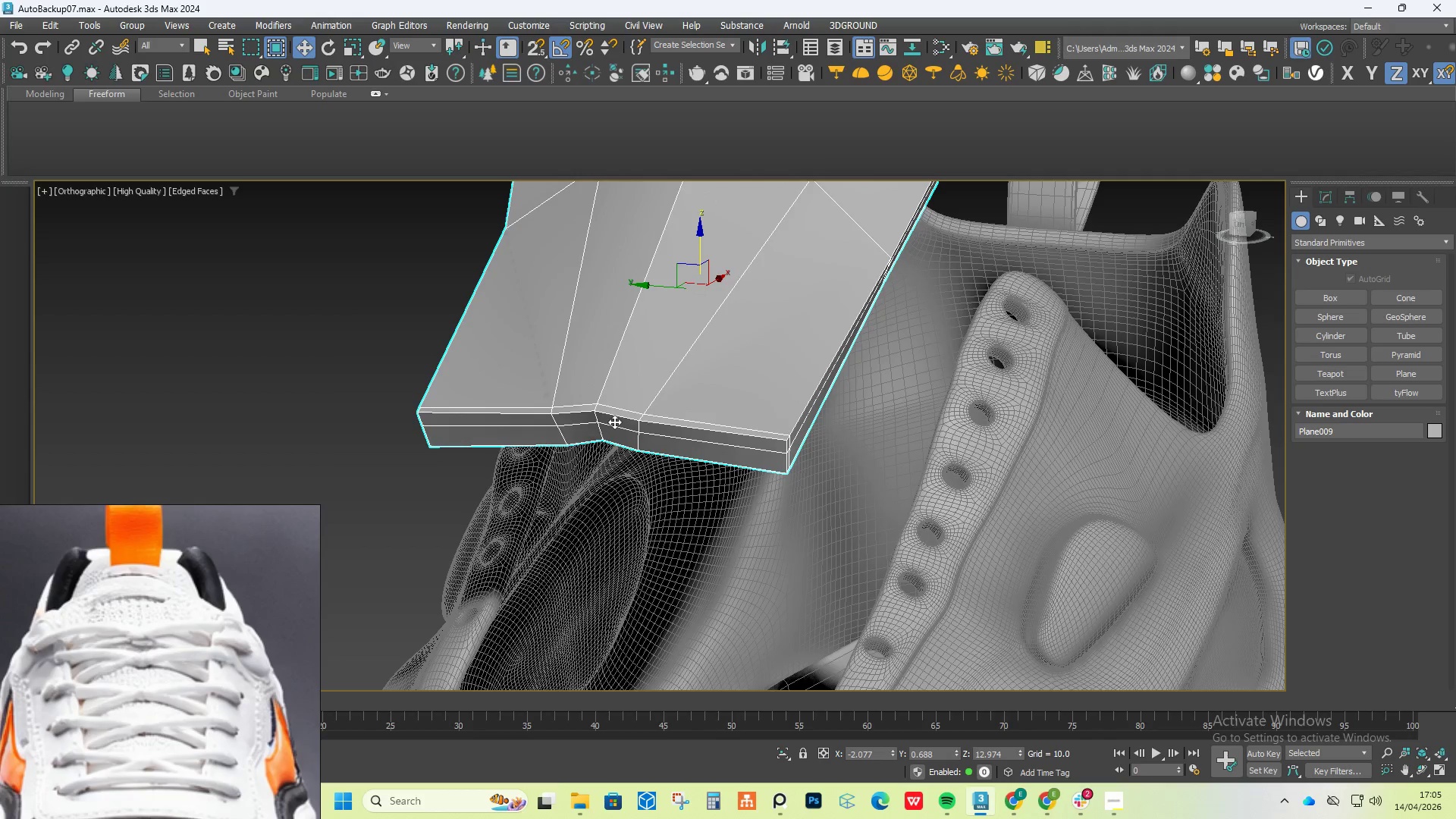 
key(Control+Z)
 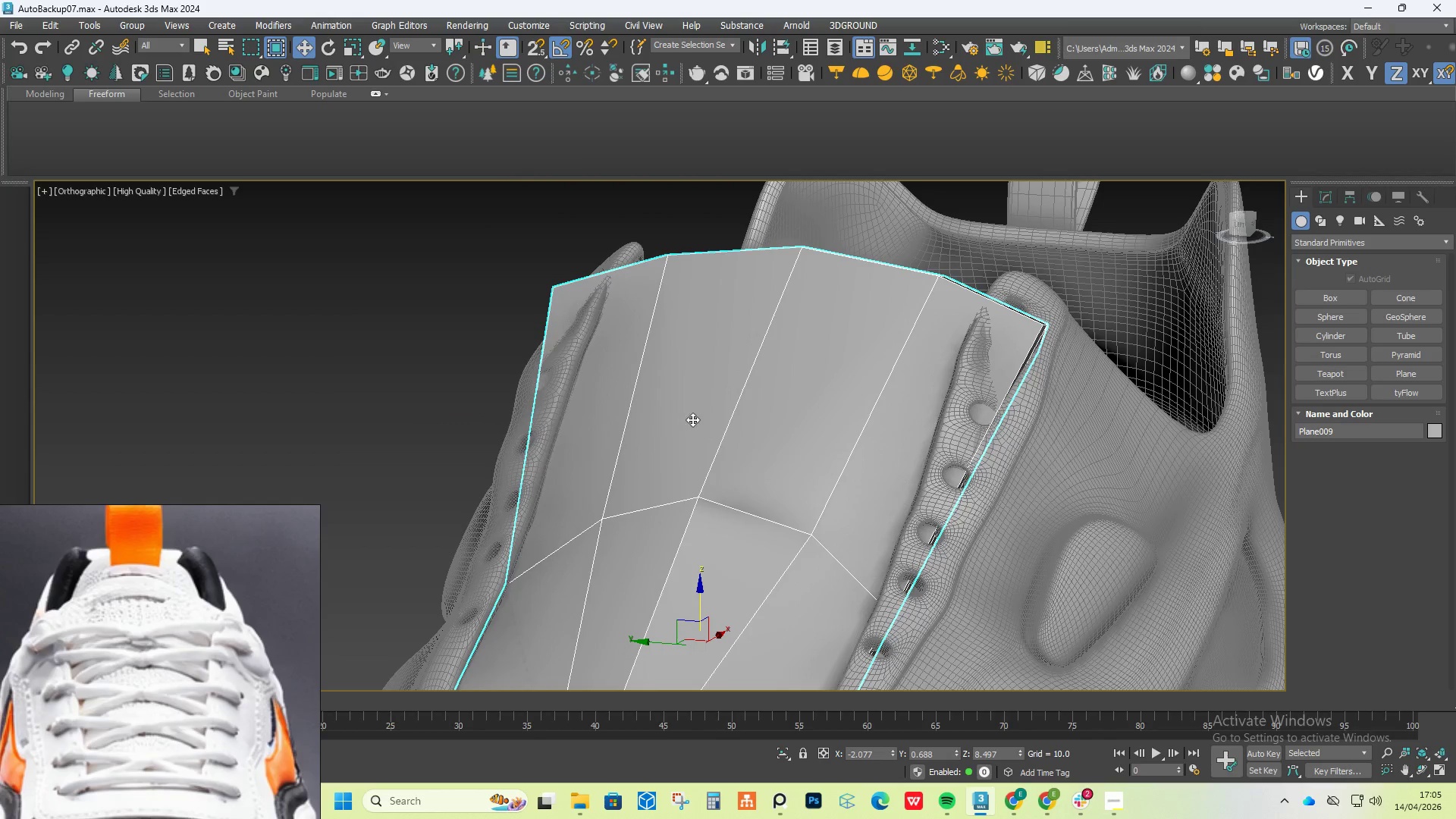 
left_click([693, 422])
 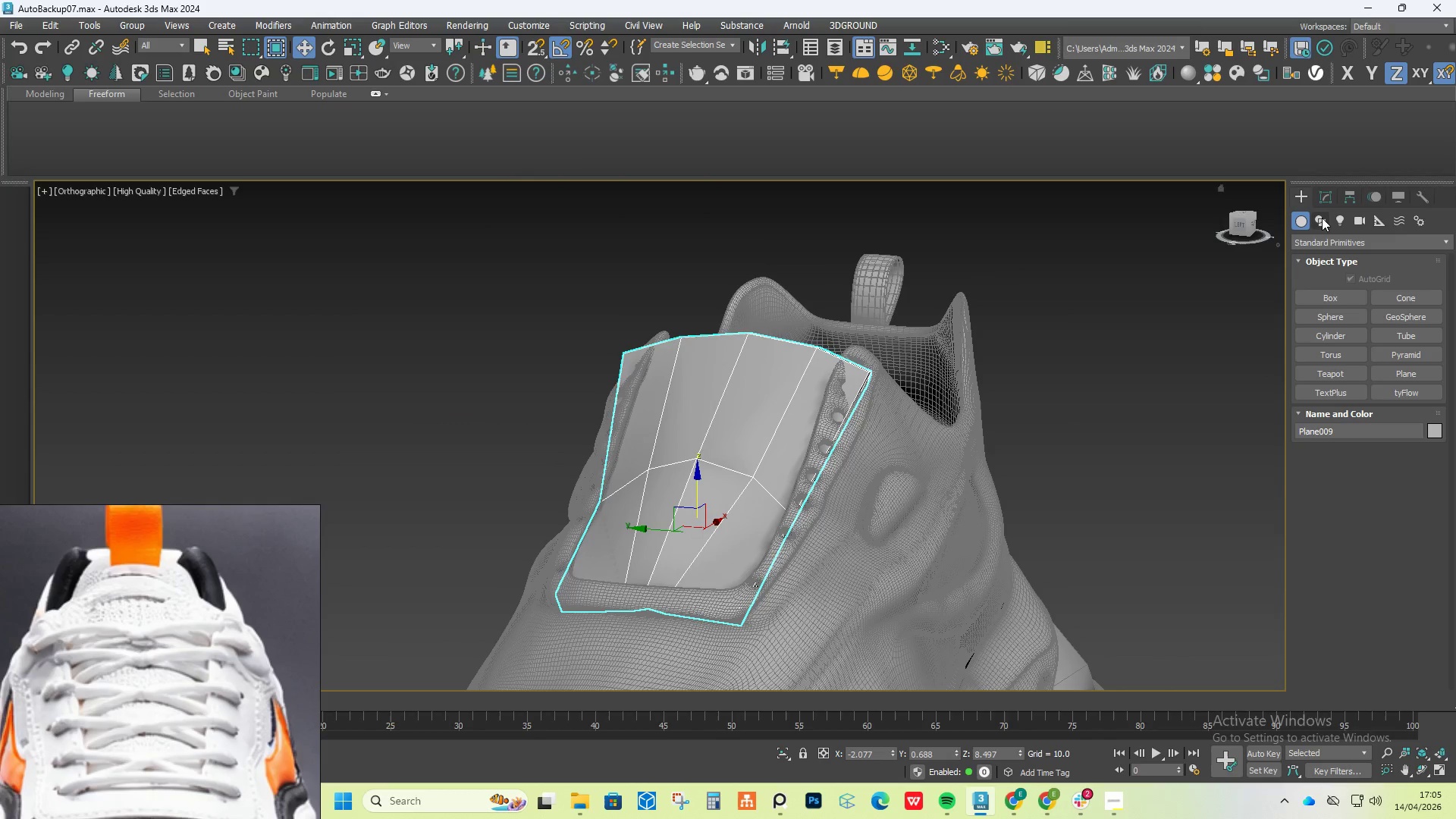 
scroll: coordinate [695, 419], scroll_direction: down, amount: 2.0
 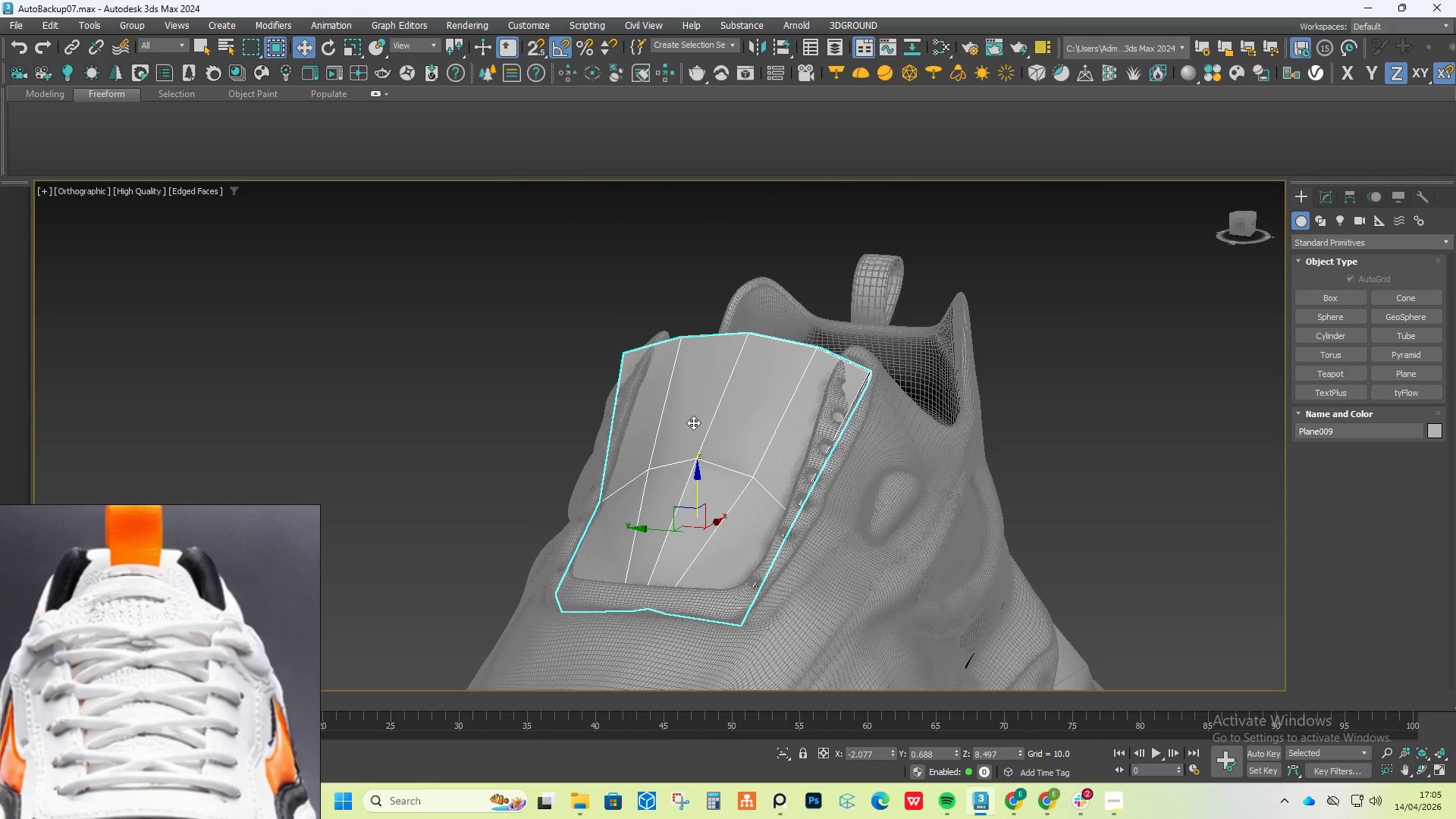 
left_click([1326, 190])
 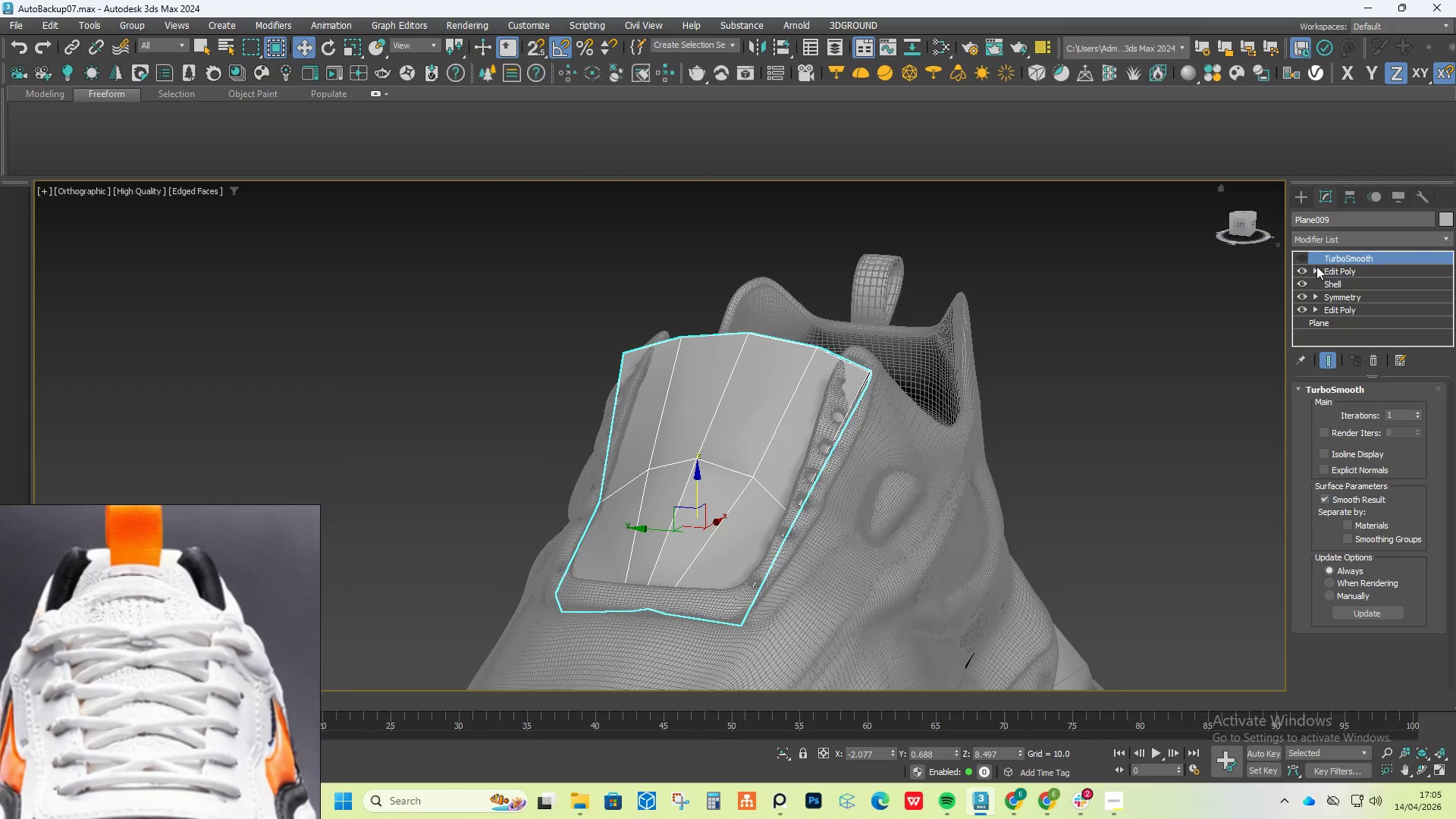 
left_click([1303, 257])
 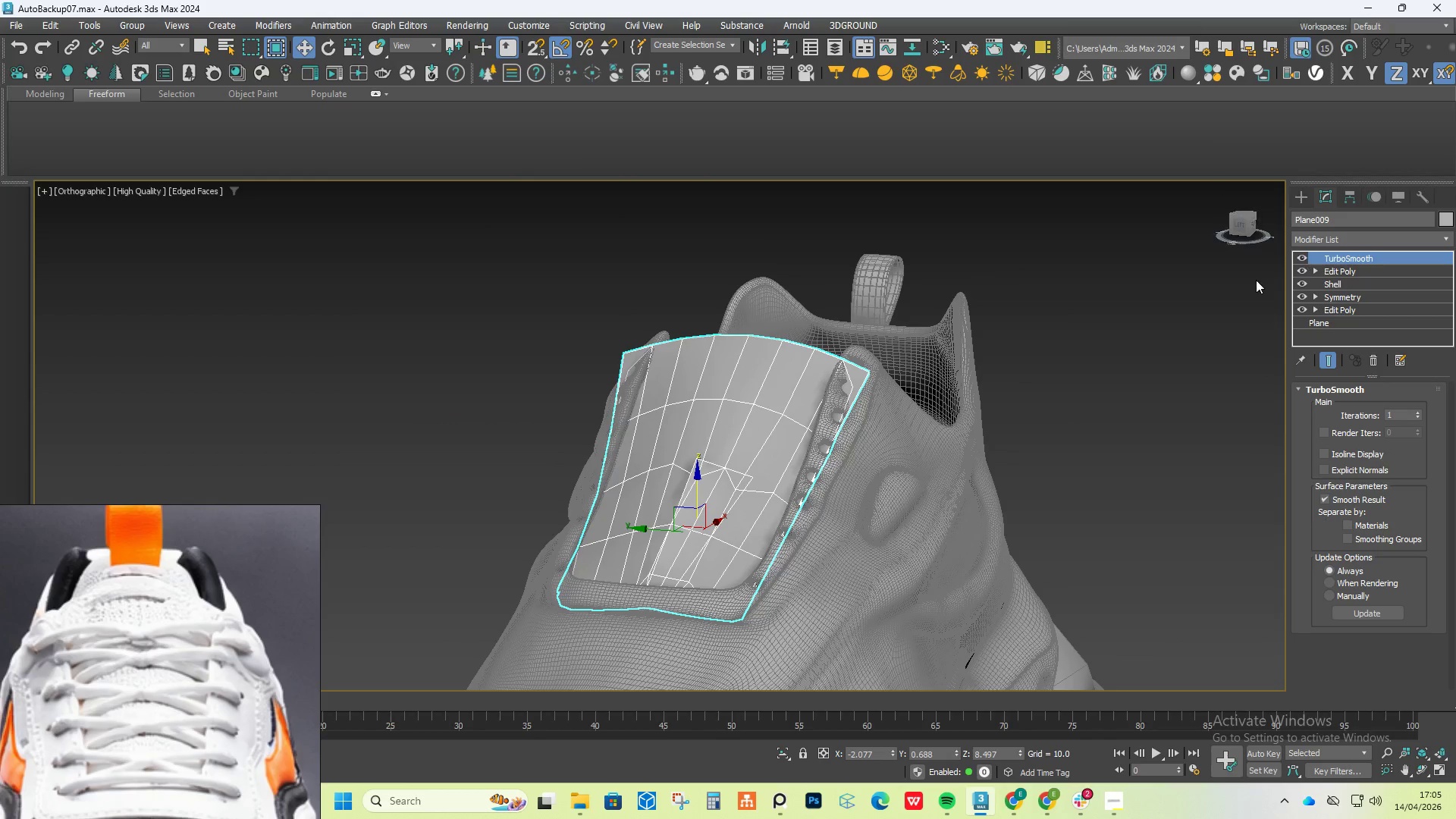 
key(Control+Z)
 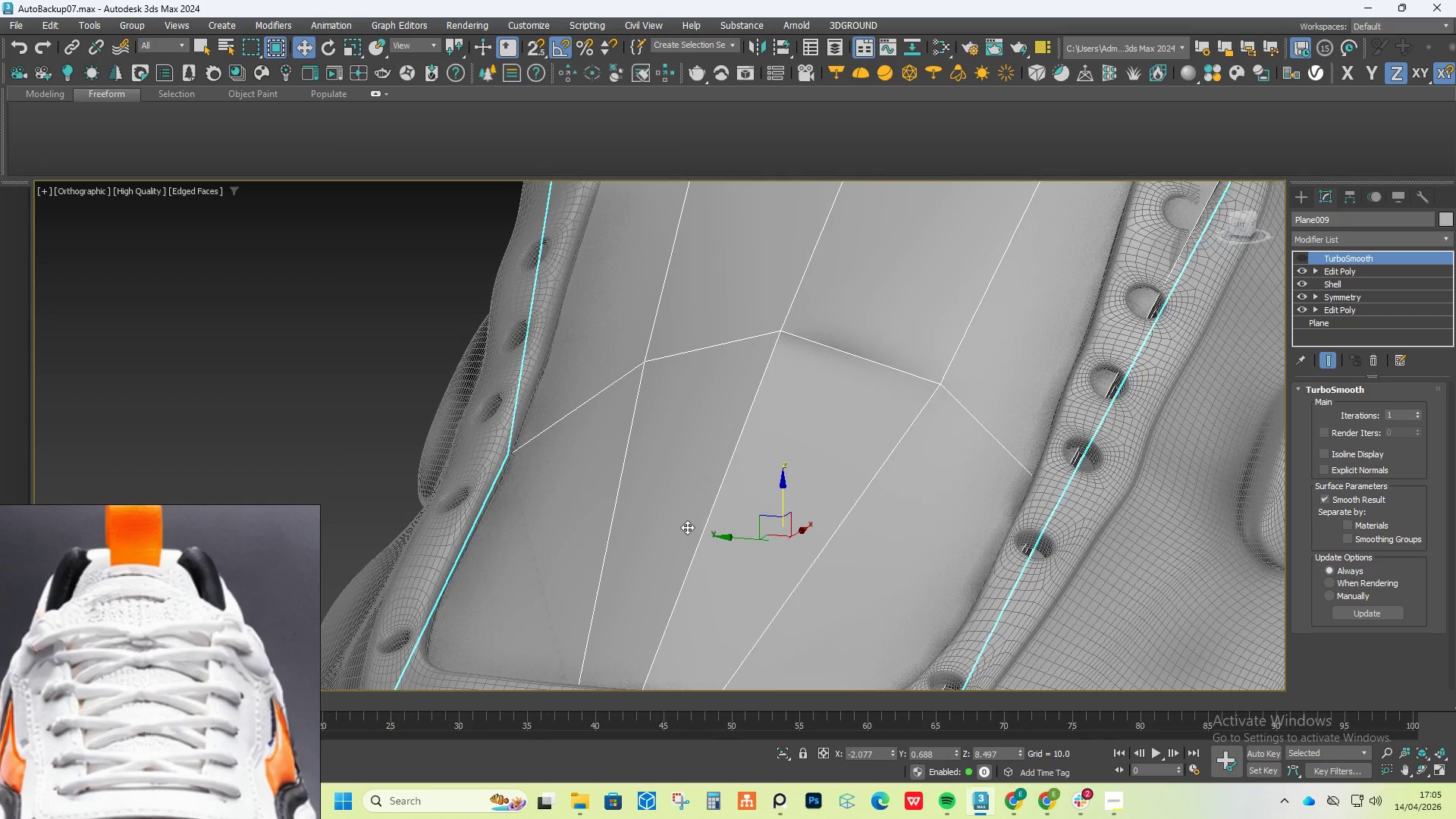 
scroll: coordinate [651, 528], scroll_direction: up, amount: 3.0
 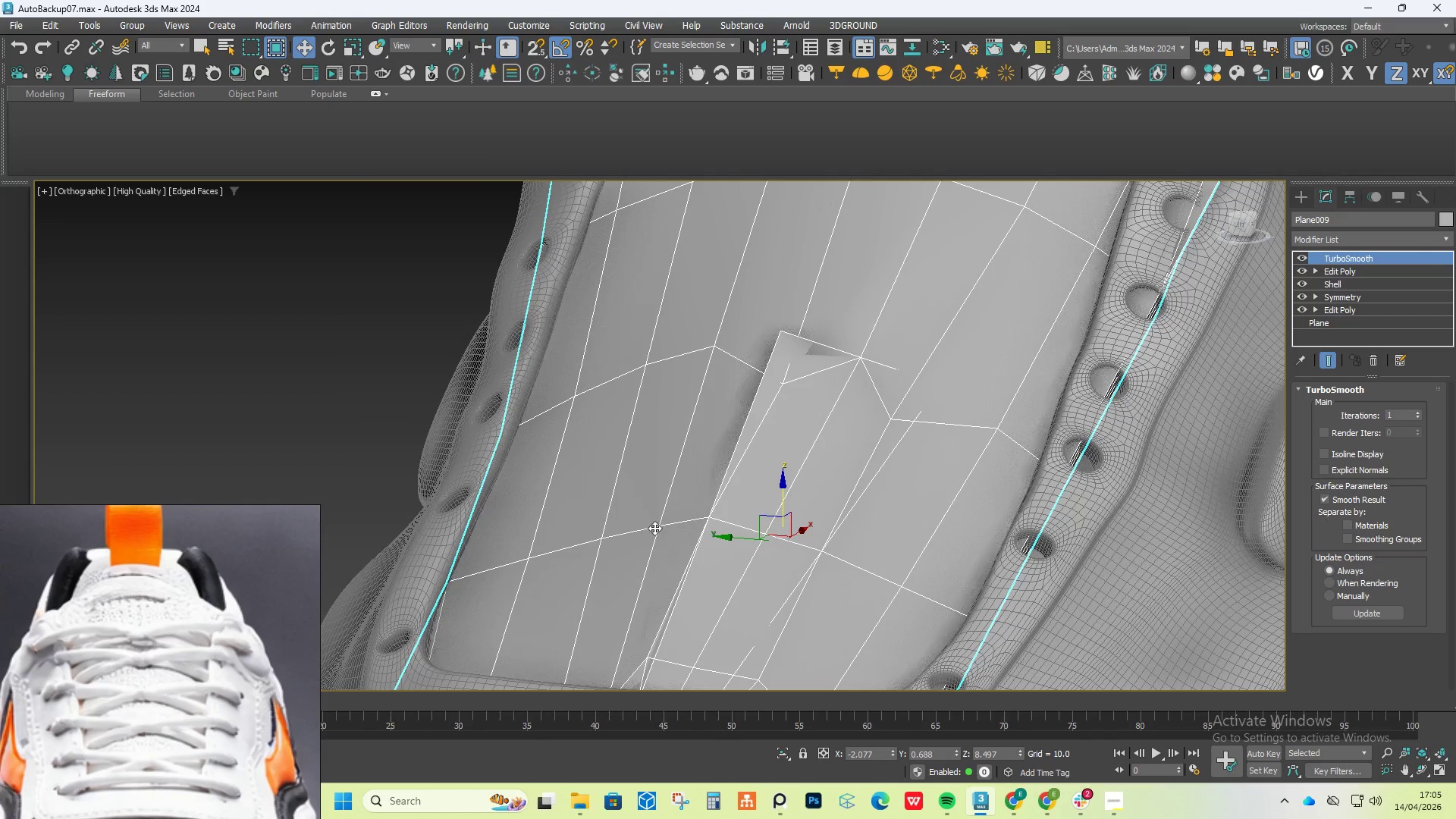 
key(Control+Z)
 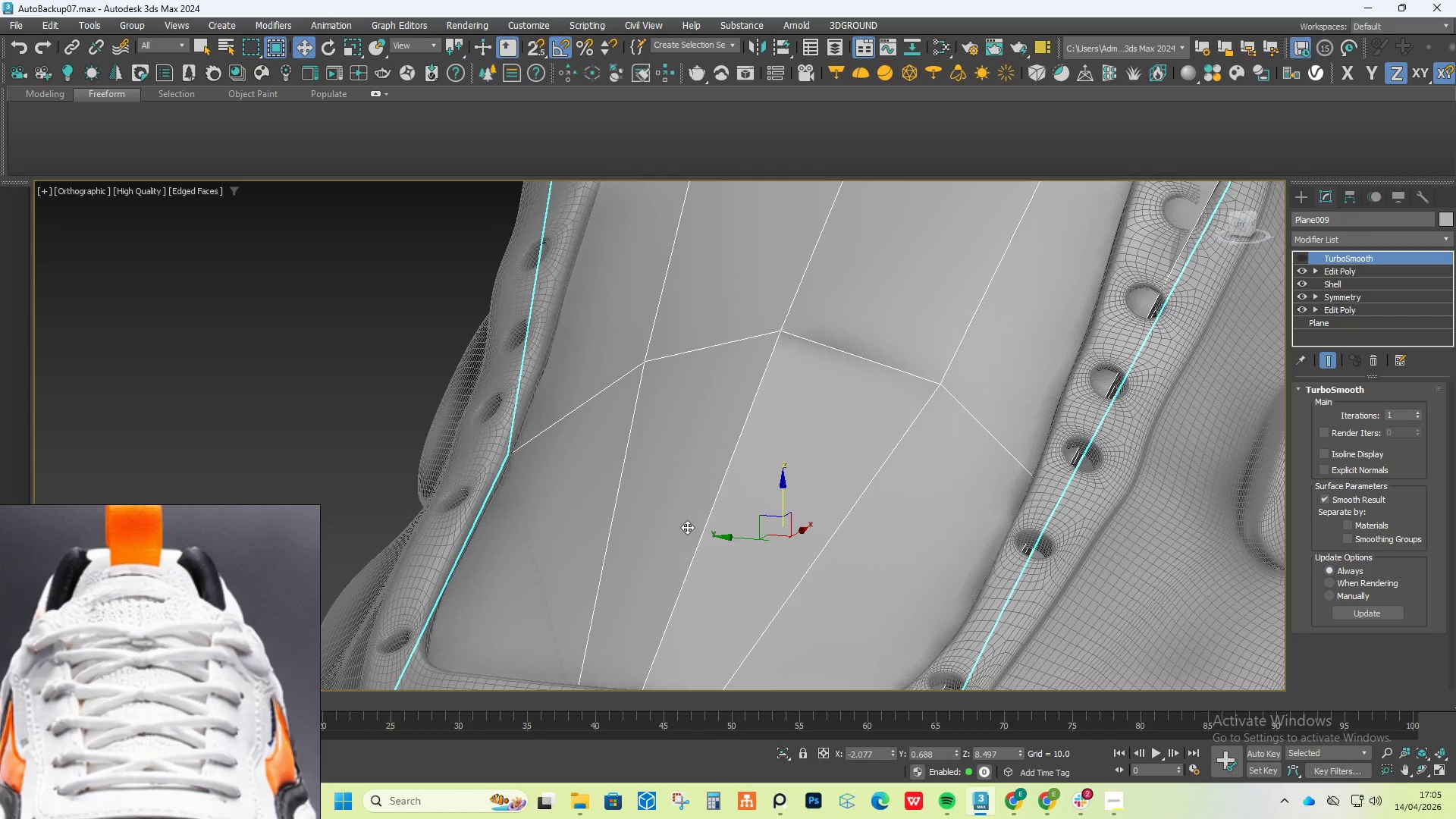 
key(Control+Z)
 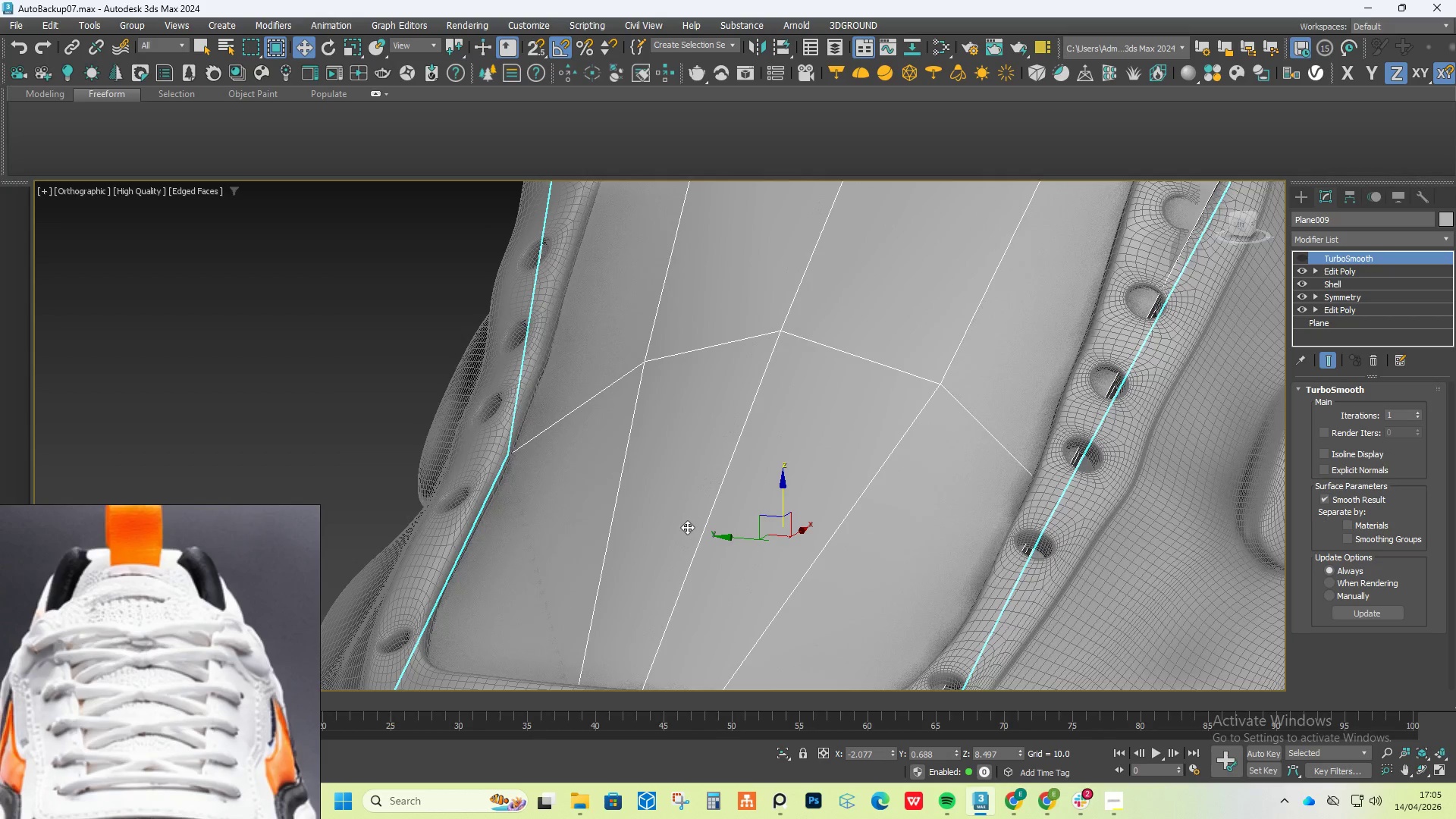 
key(Control+Z)
 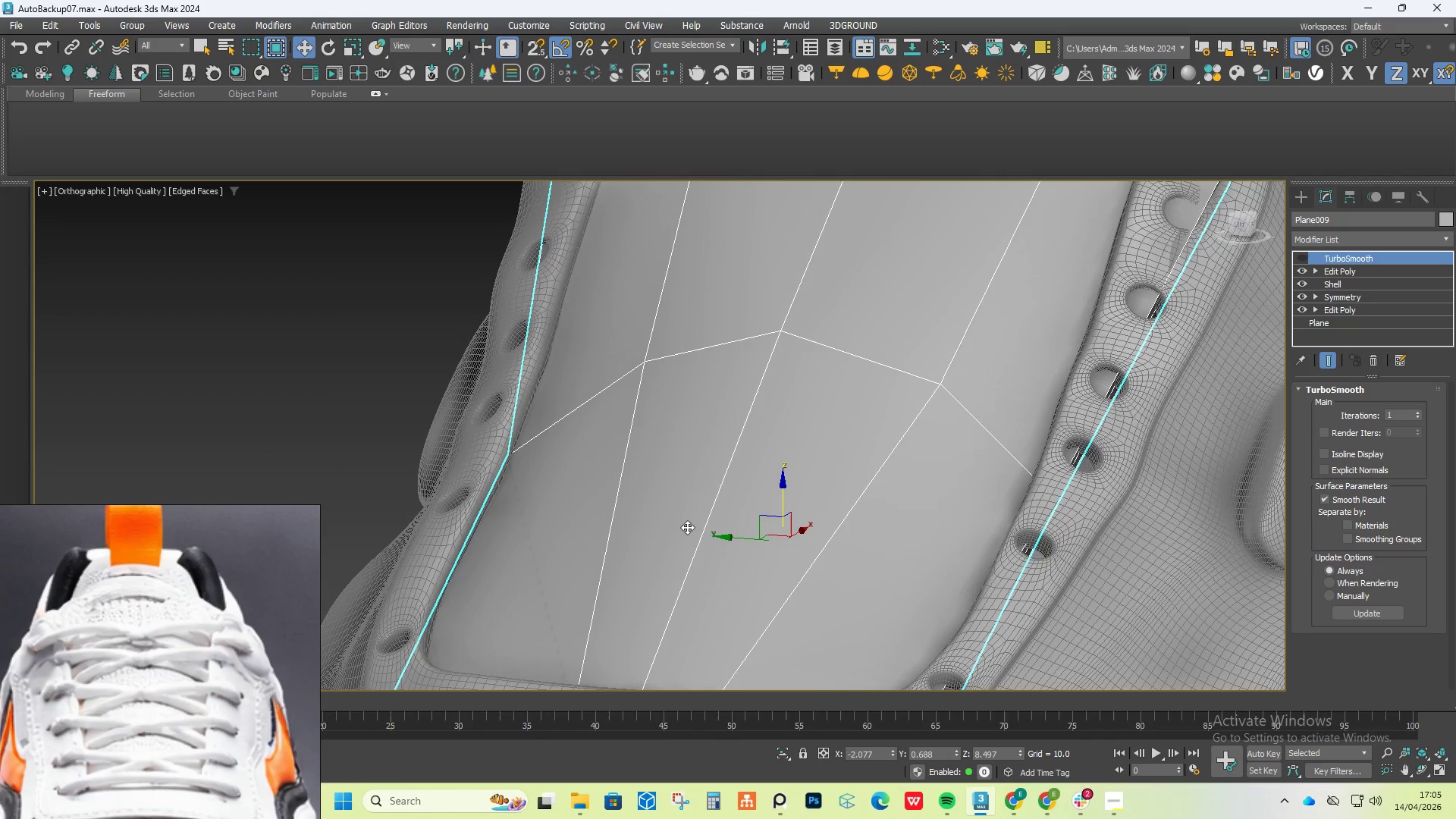 
key(Control+Z)
 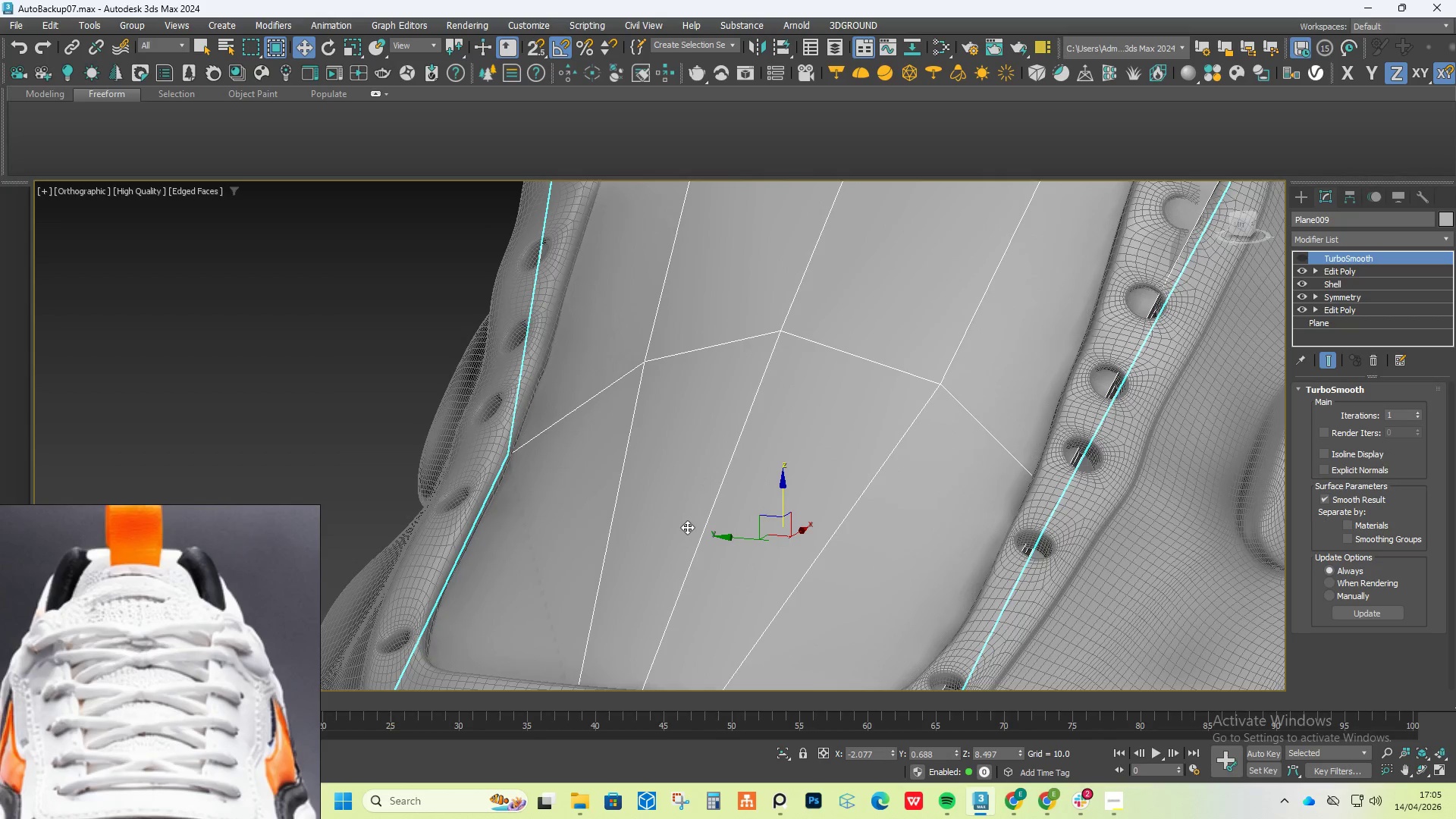 
key(Control+Z)
 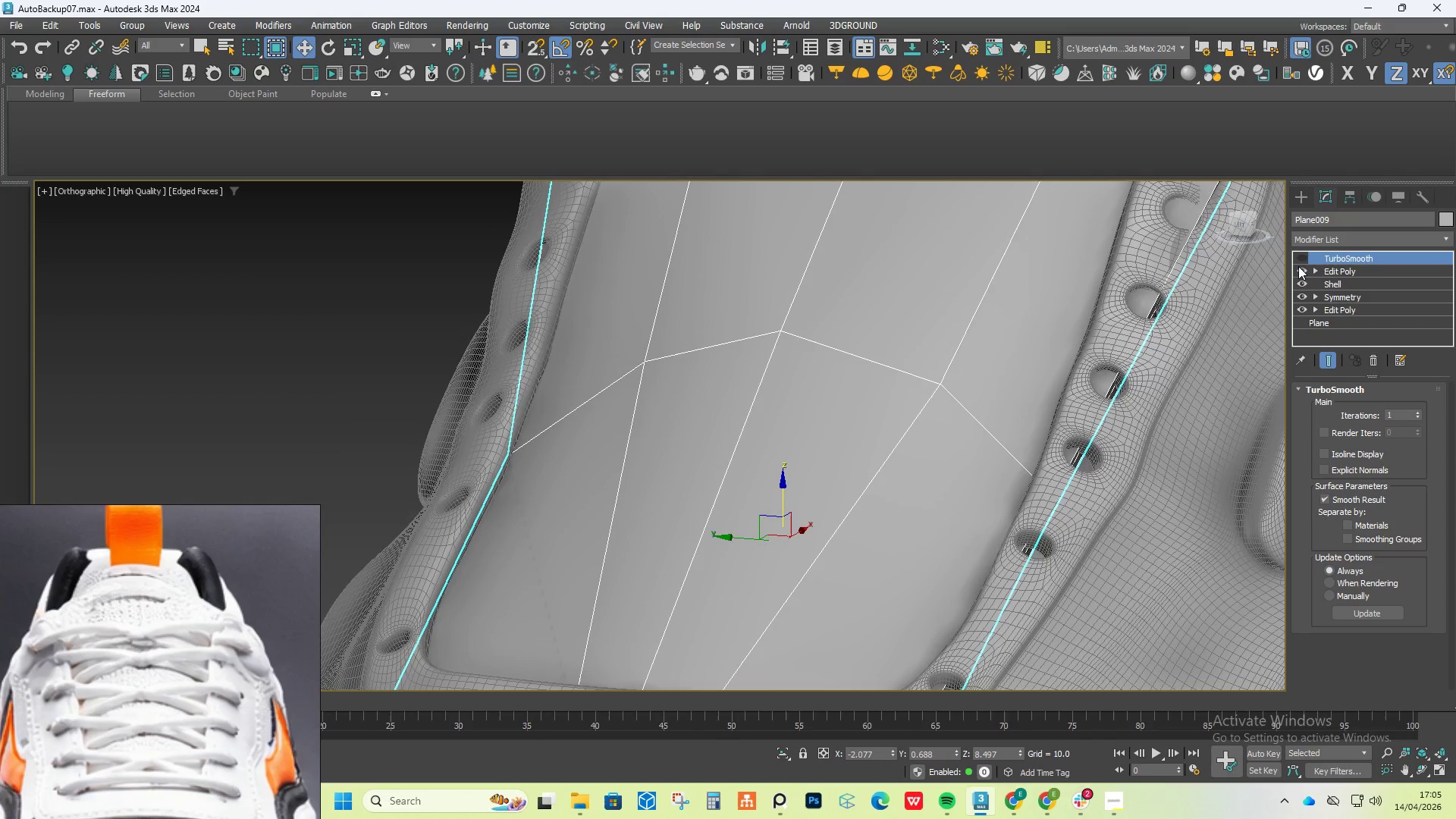 
left_click([1304, 259])
 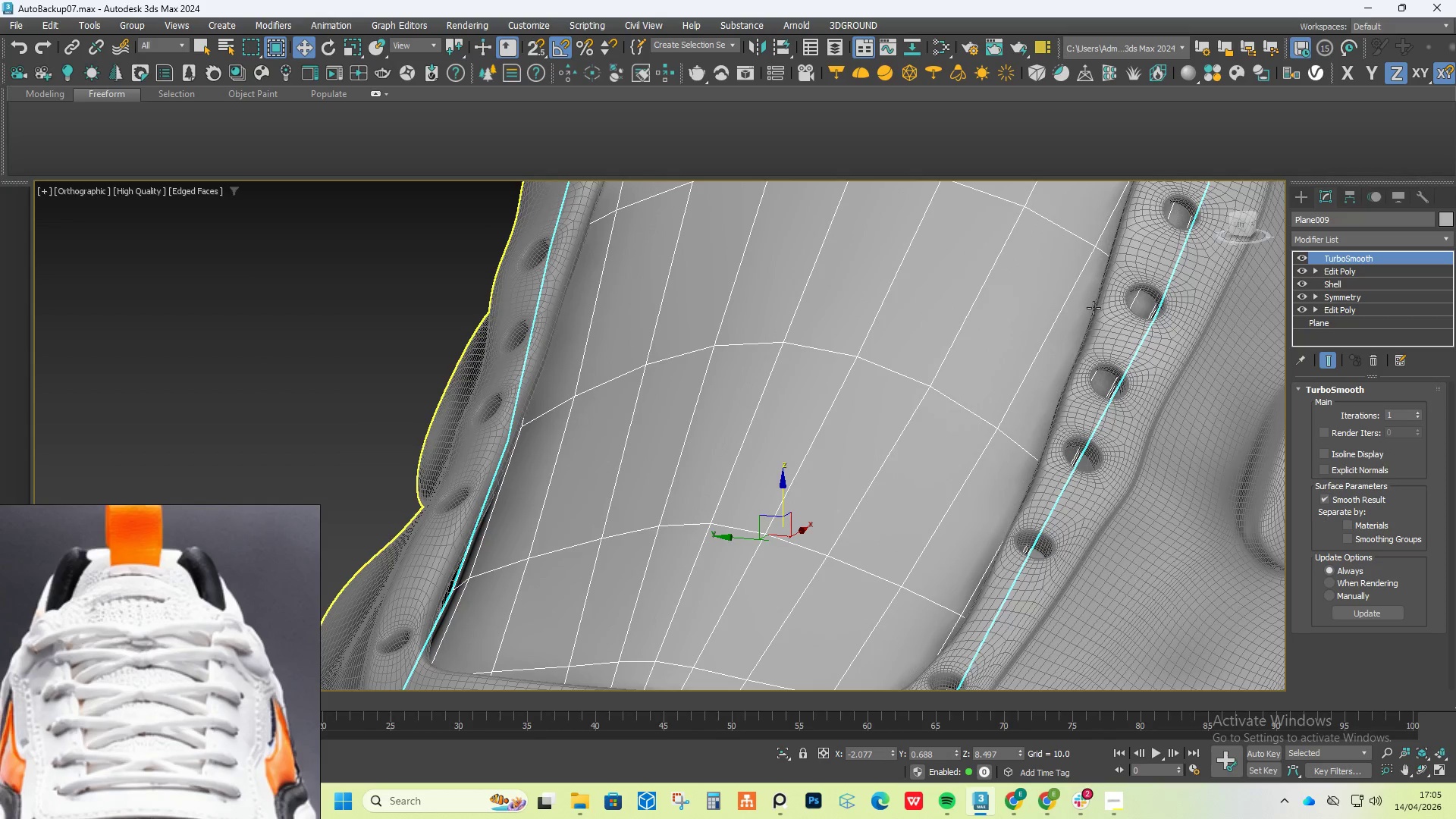 
hold_key(key=AltLeft, duration=0.8)
 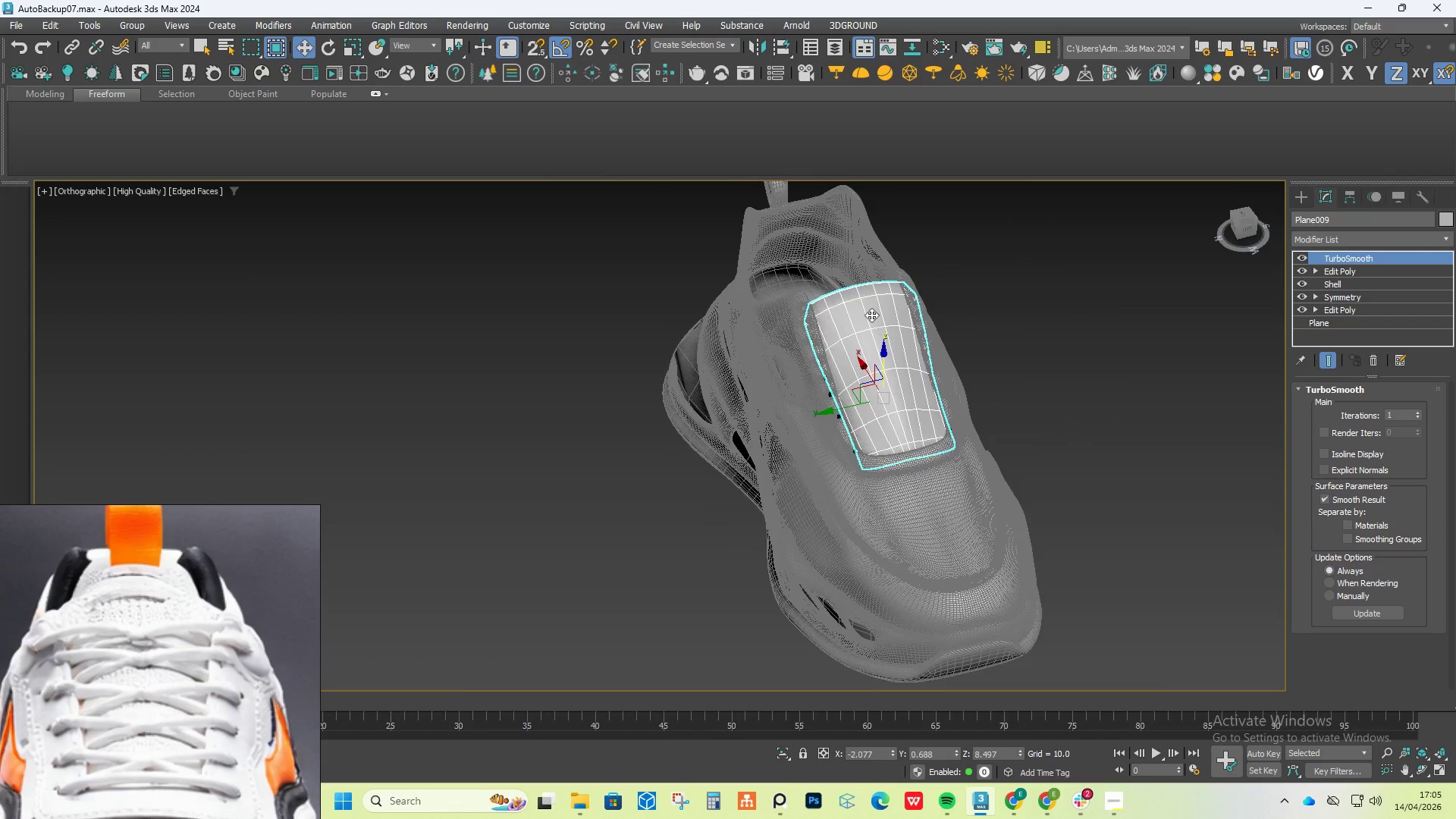 
scroll: coordinate [900, 375], scroll_direction: down, amount: 5.0
 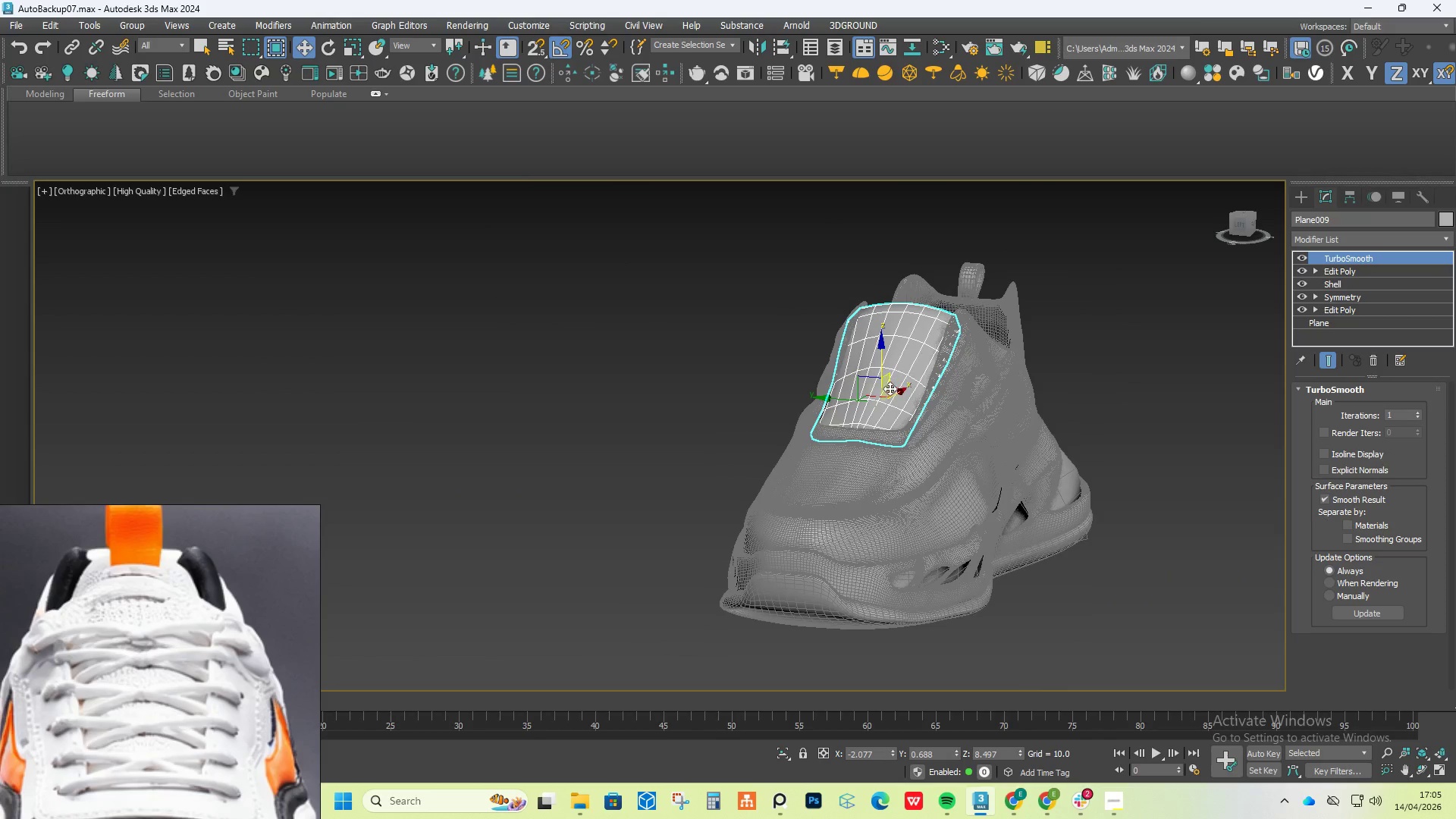 
scroll: coordinate [183, 668], scroll_direction: up, amount: 5.0
 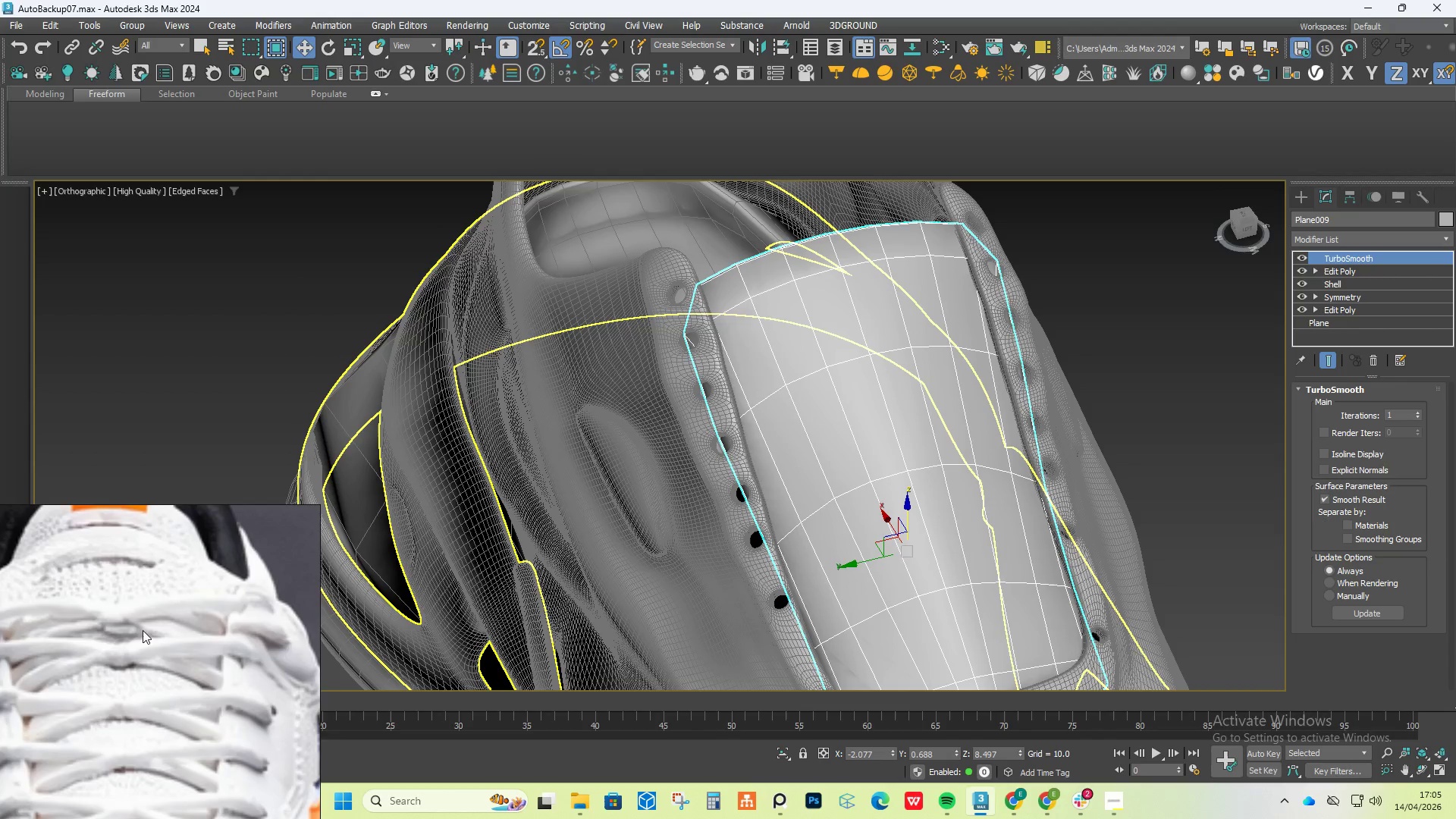 
scroll: coordinate [130, 622], scroll_direction: down, amount: 2.0
 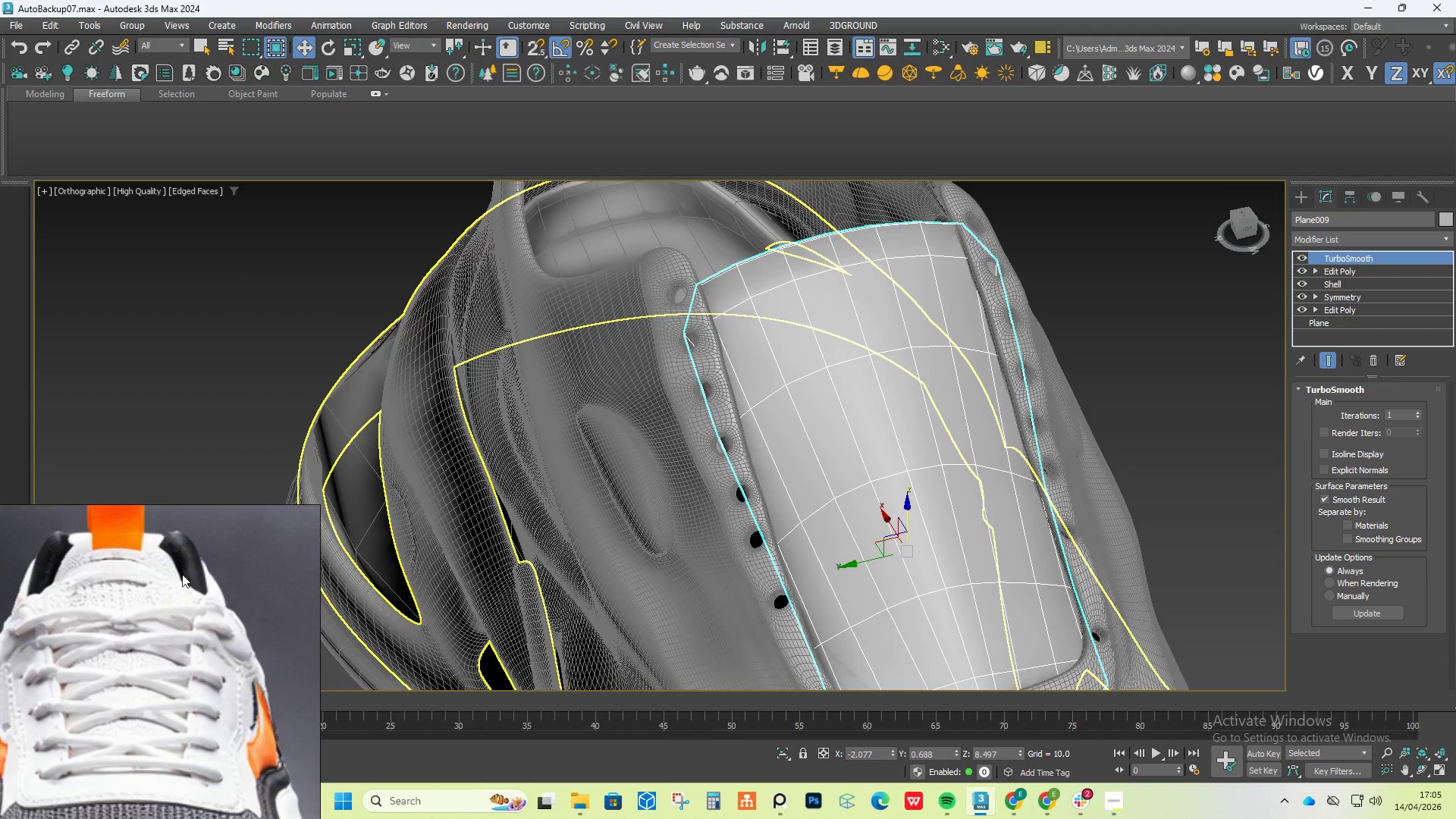 
hold_key(key=AltLeft, duration=0.34)
 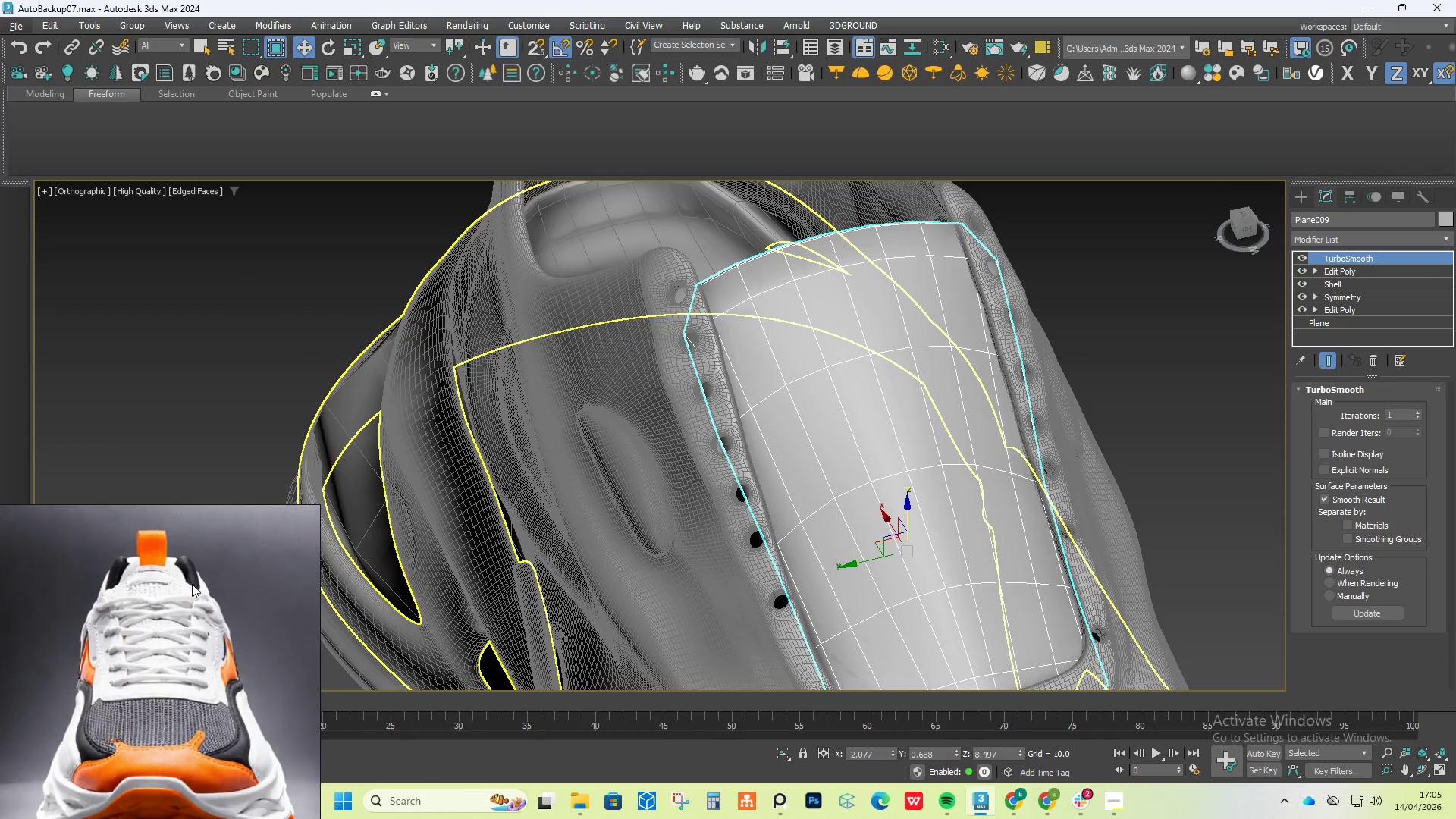 
hold_key(key=AltLeft, duration=0.44)
 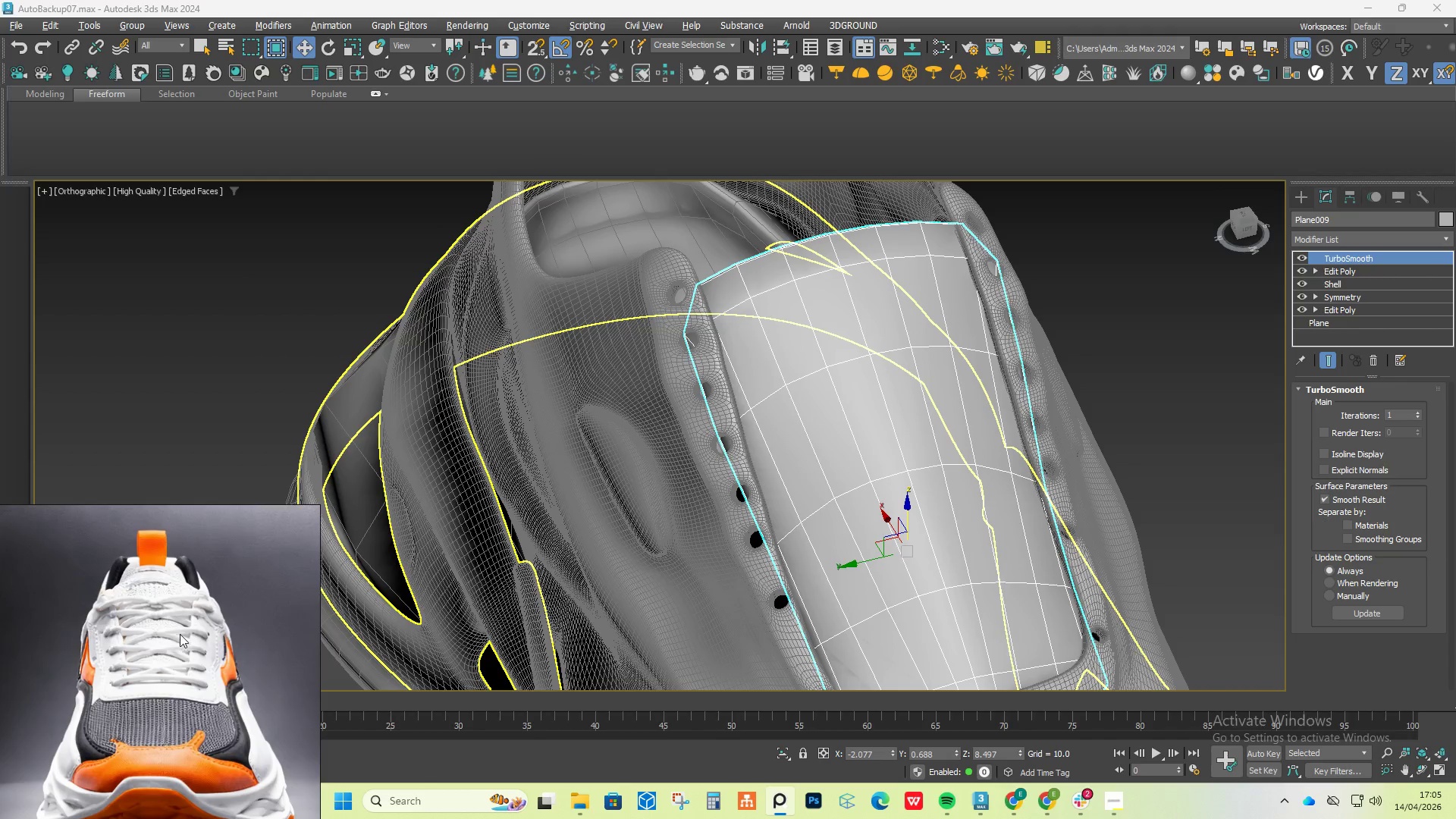 
scroll: coordinate [176, 645], scroll_direction: down, amount: 8.0
 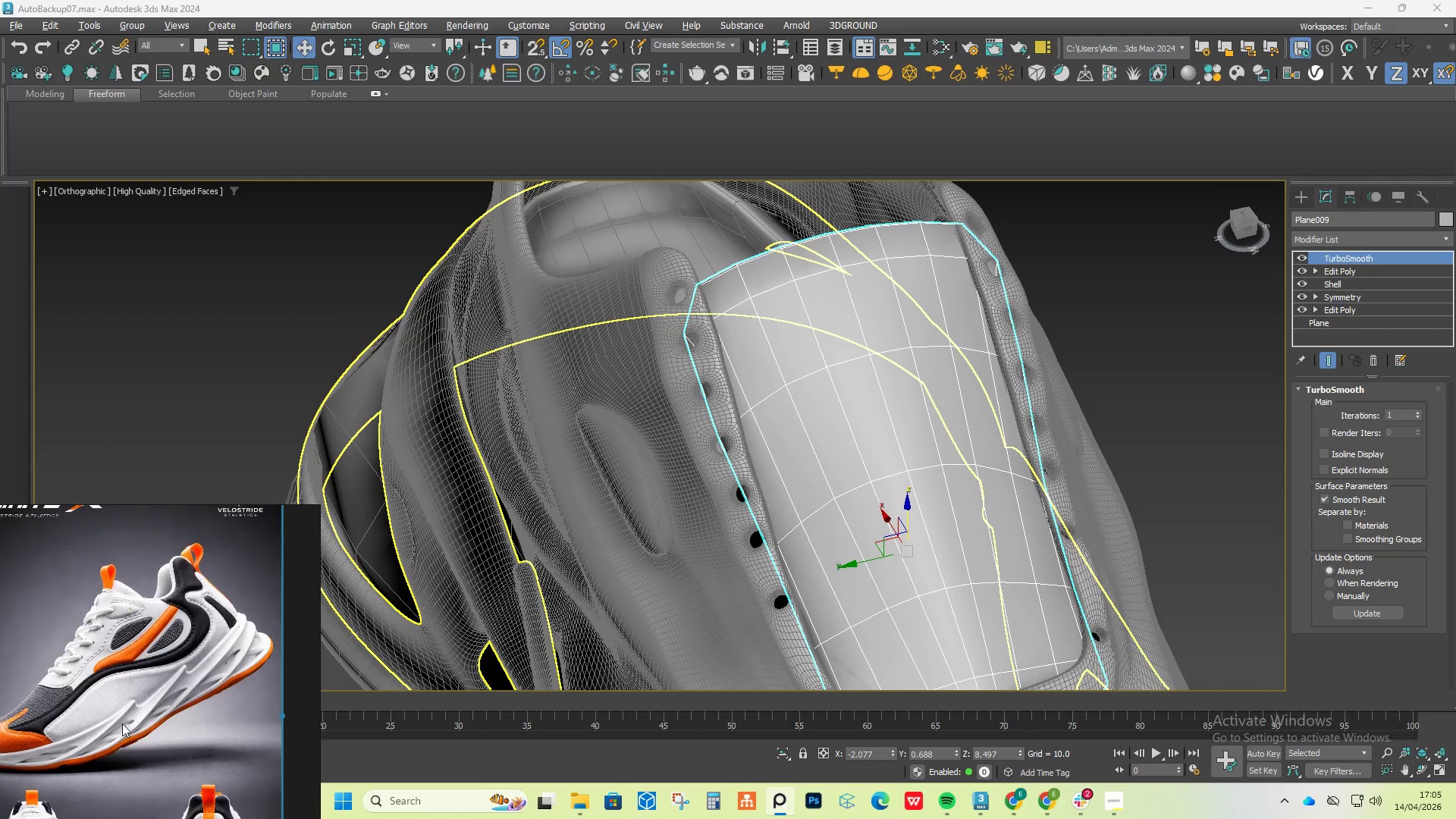 
scroll: coordinate [134, 664], scroll_direction: up, amount: 7.0
 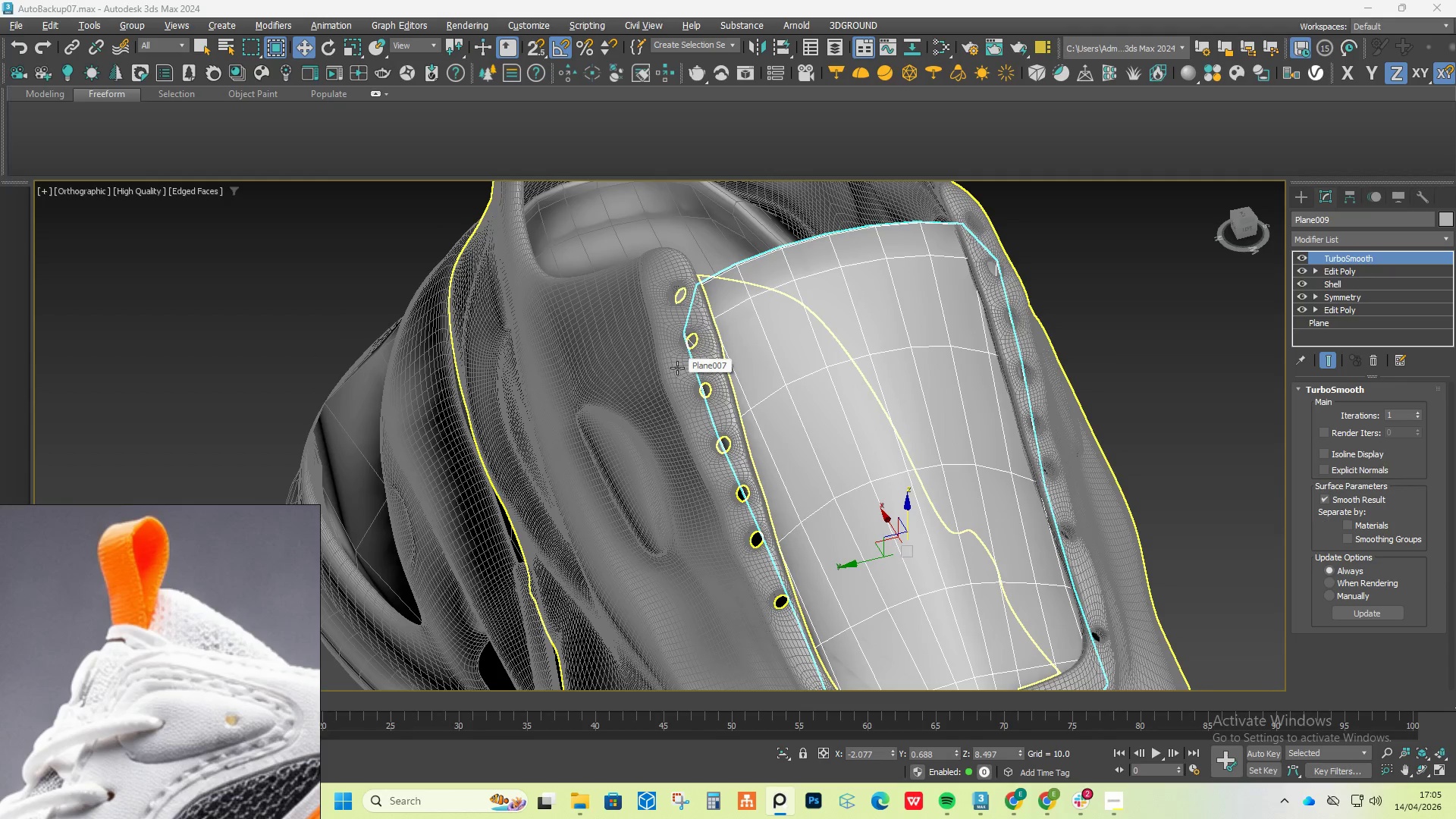 
hold_key(key=AltLeft, duration=1.39)
 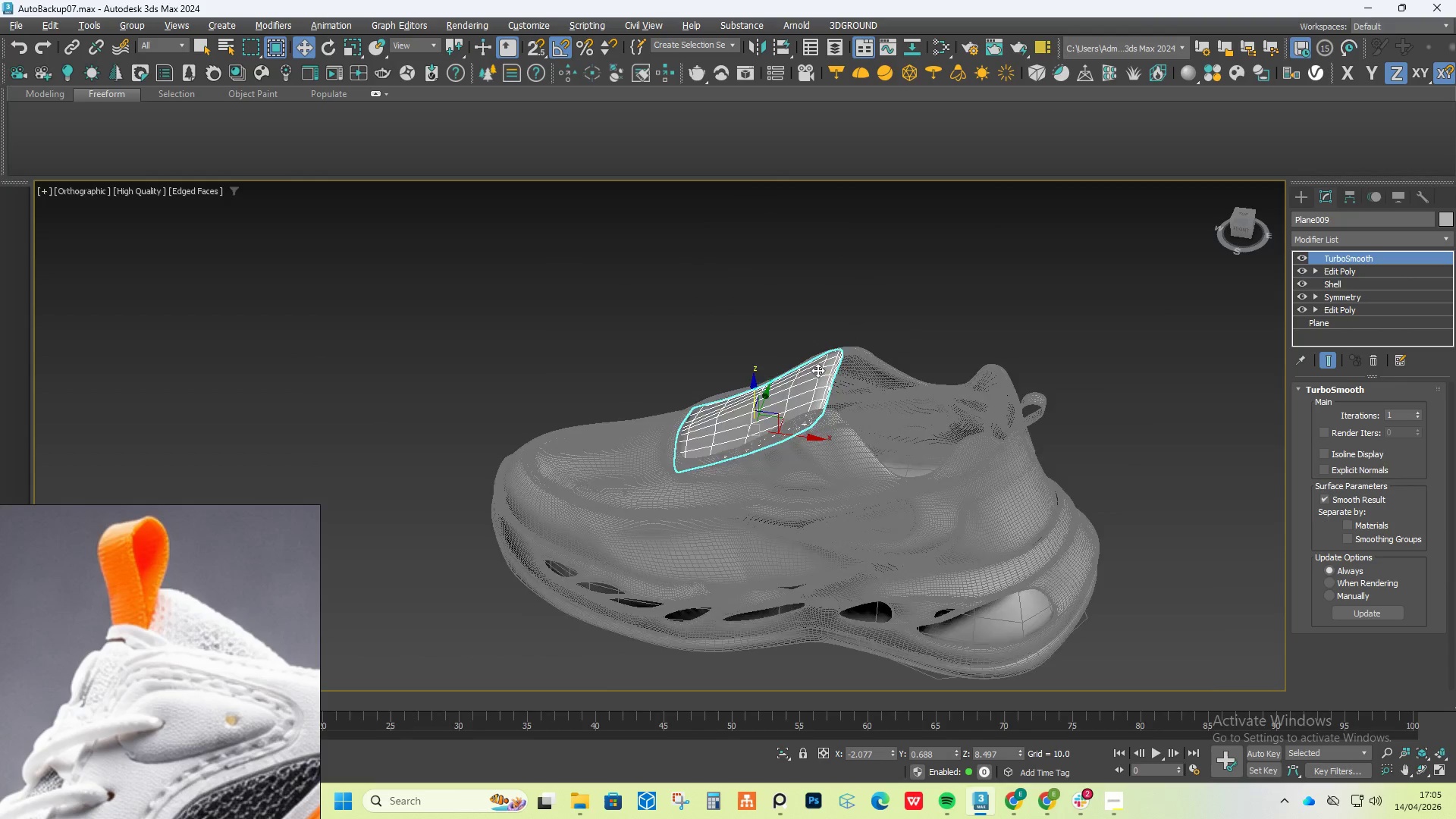 
scroll: coordinate [677, 368], scroll_direction: down, amount: 3.0
 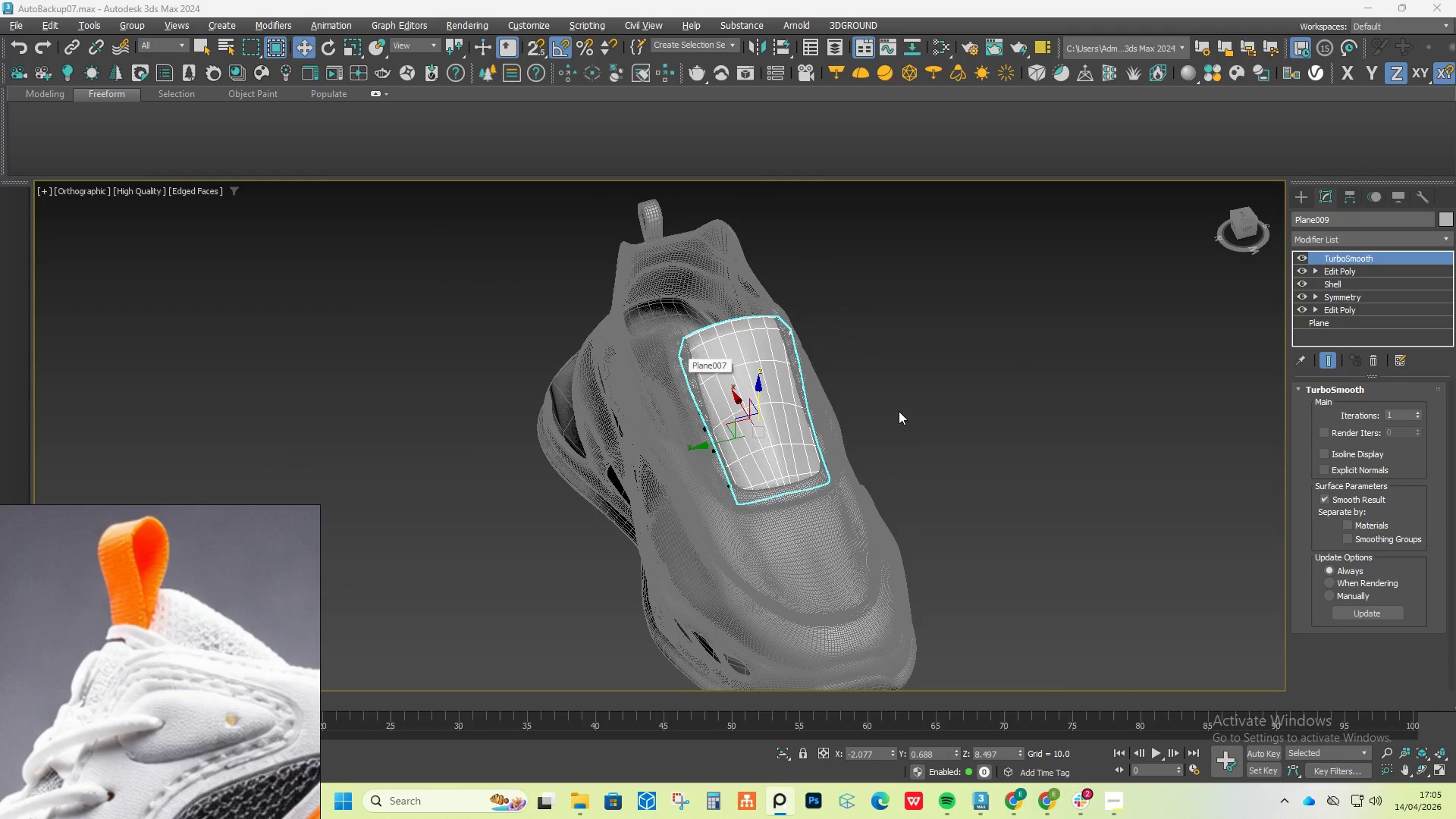 
scroll: coordinate [818, 365], scroll_direction: up, amount: 3.0
 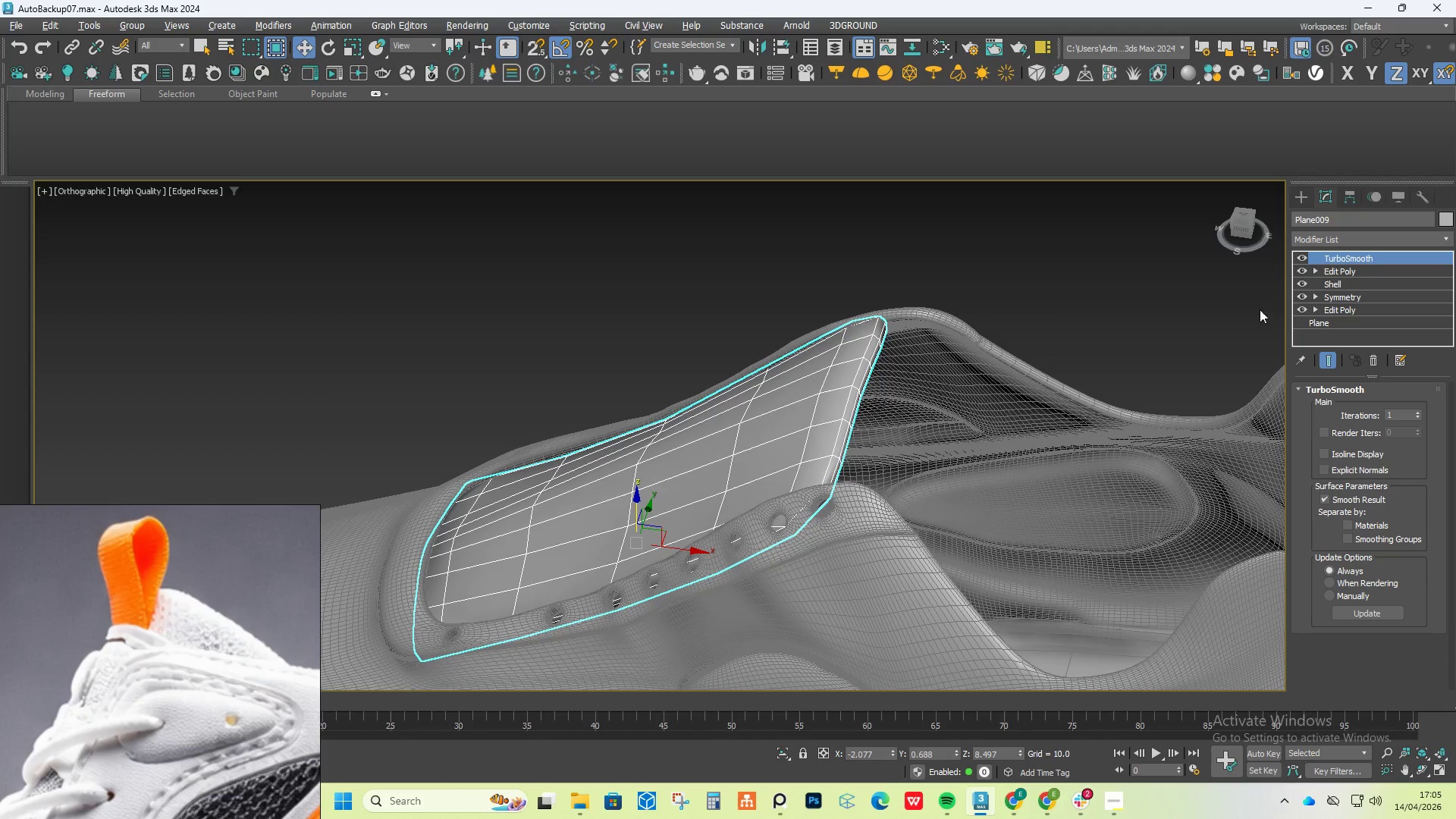 
left_click([1337, 269])
 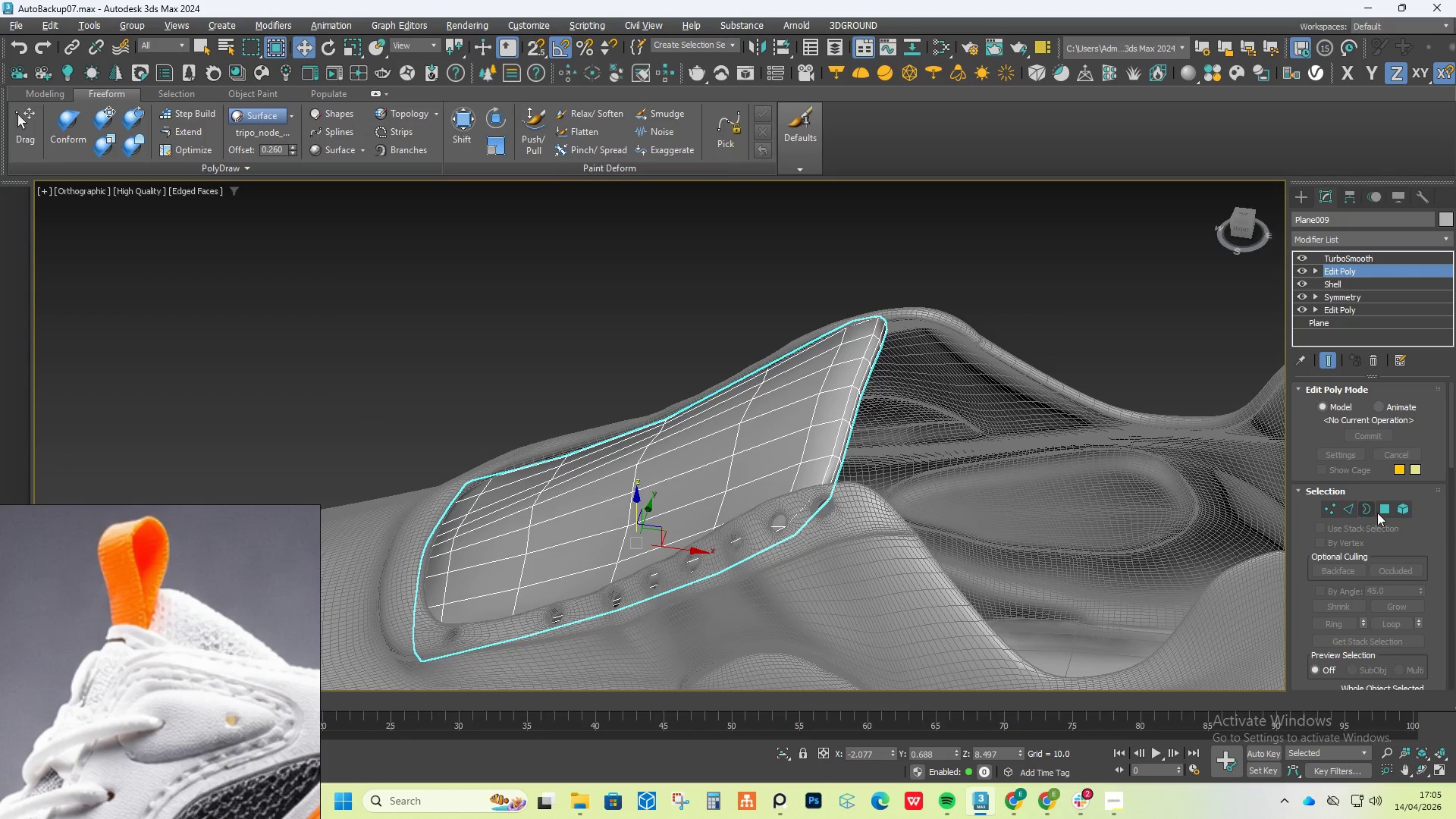 
left_click([1383, 510])
 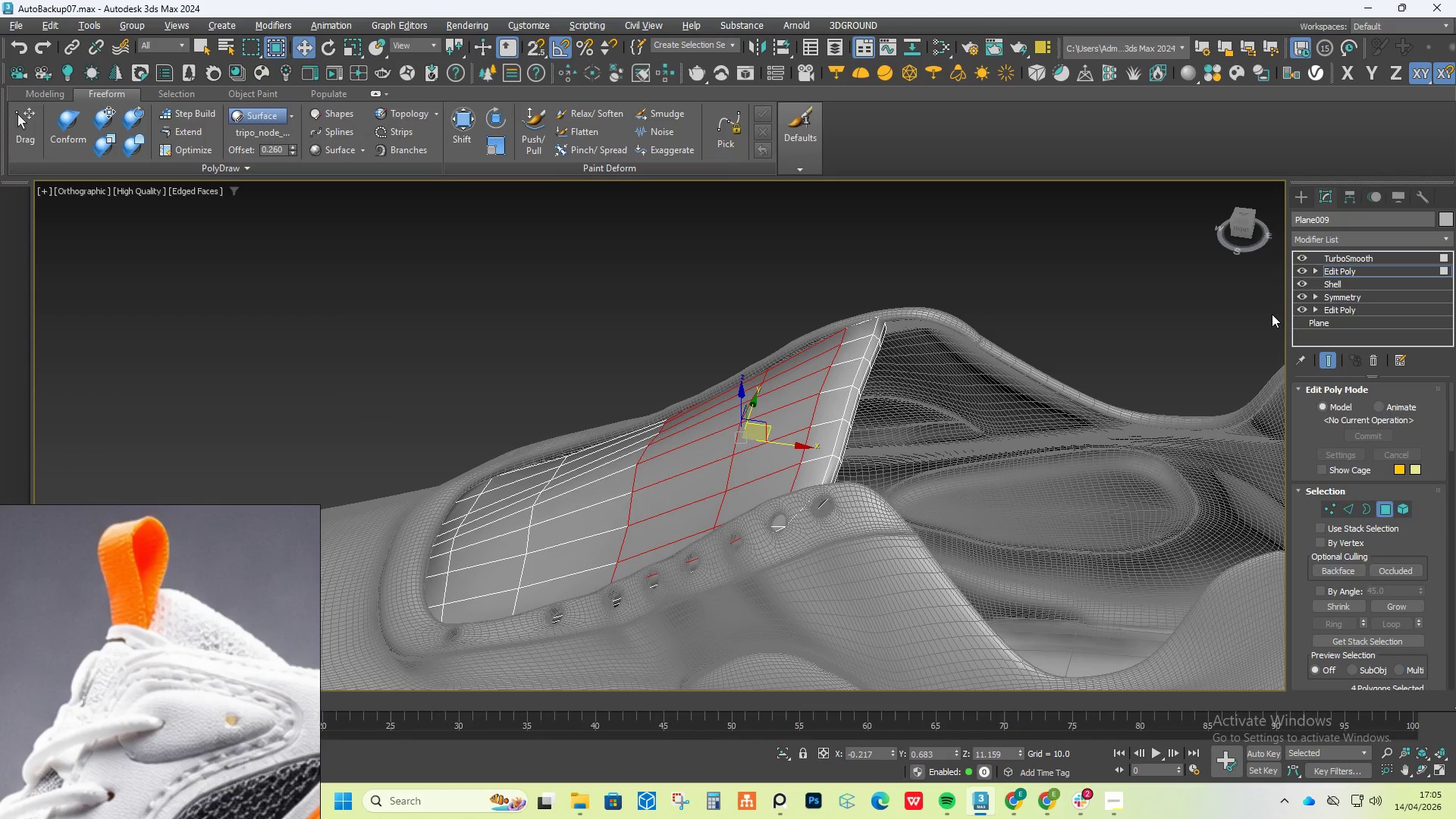 
left_click([1331, 362])
 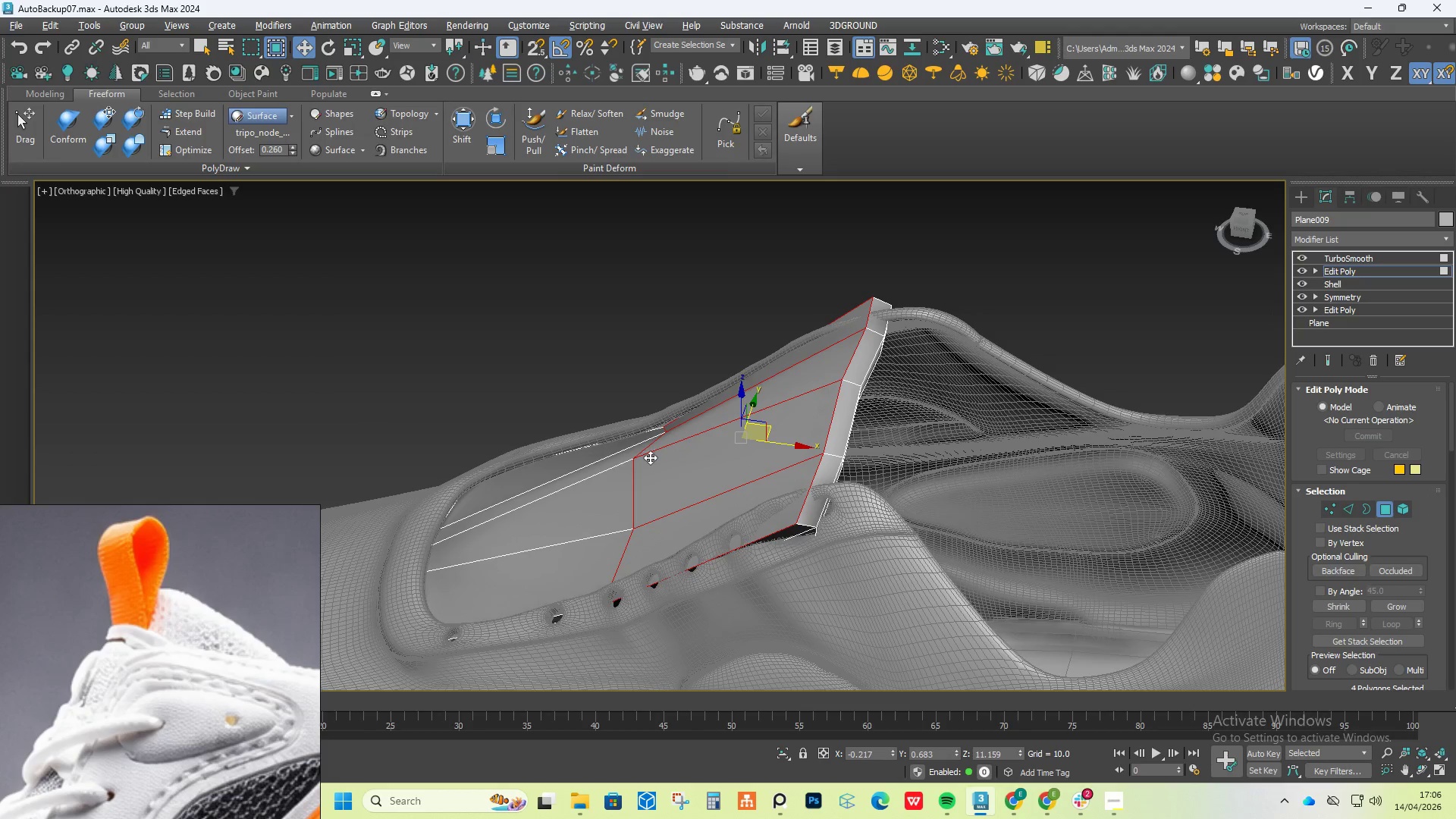 
hold_key(key=AltLeft, duration=0.53)
 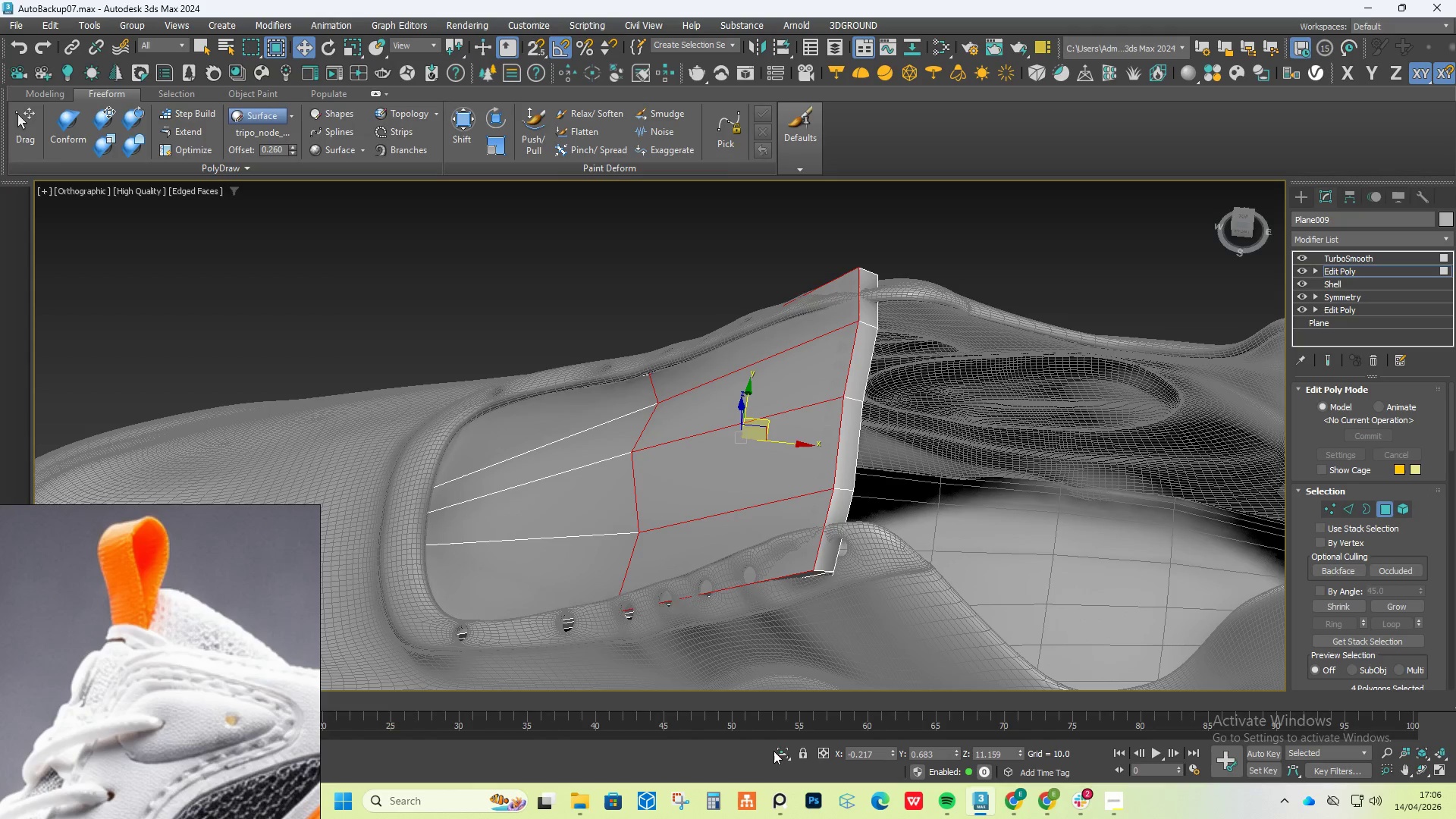 
left_click([781, 751])
 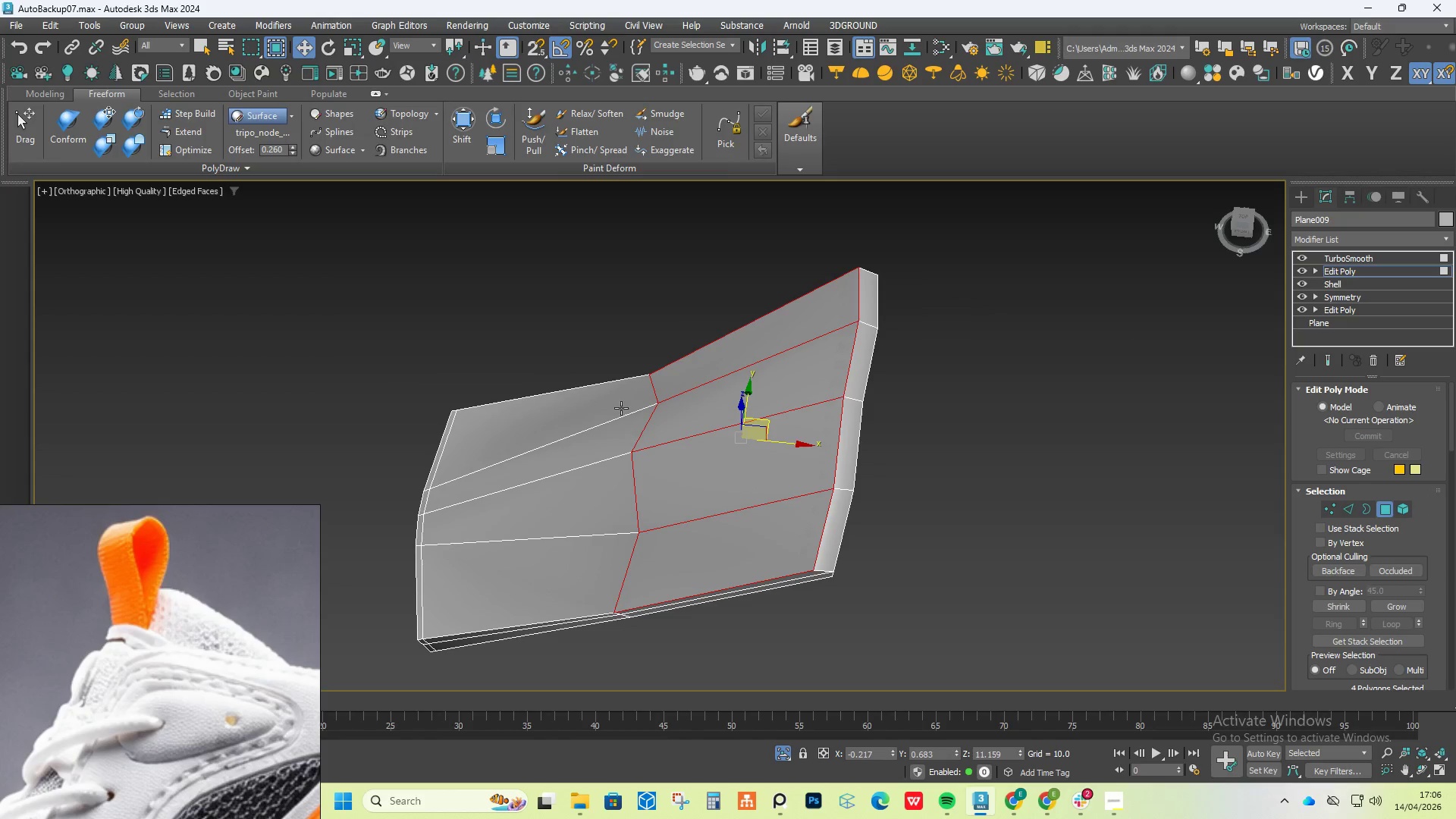 
left_click([619, 405])
 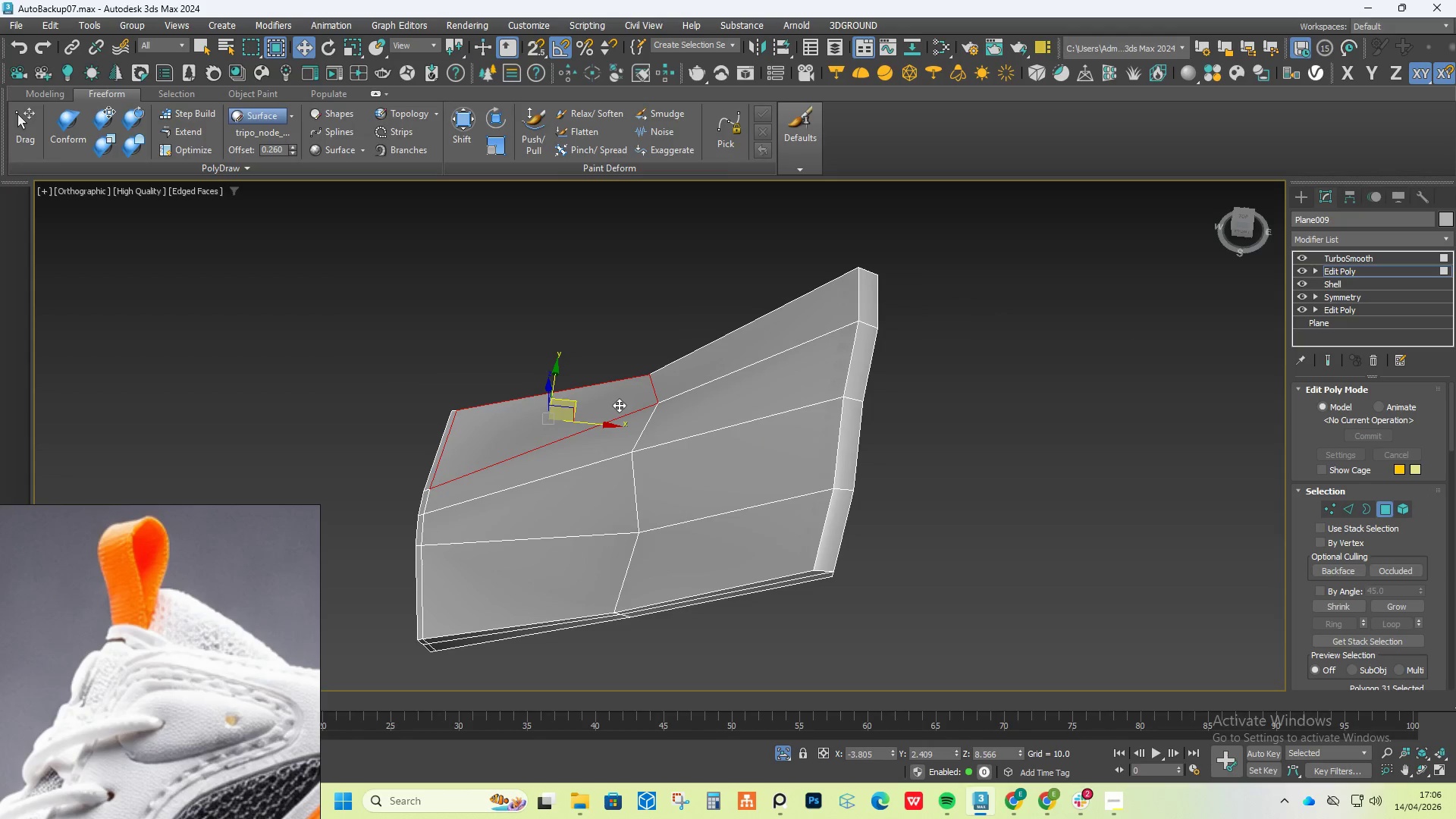 
hold_key(key=ControlLeft, duration=0.72)
double_click([598, 466])
 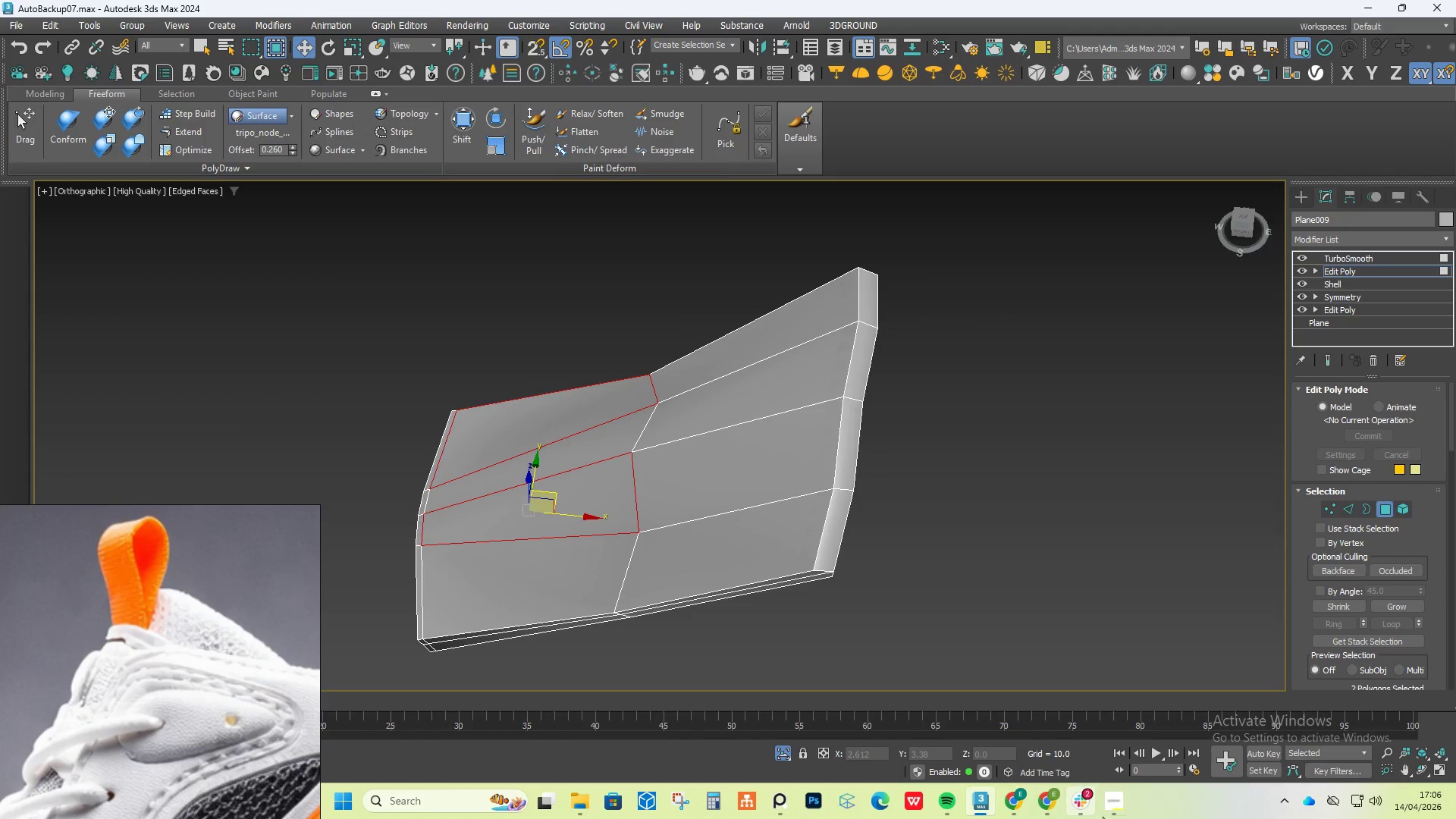 
left_click([1112, 802])